 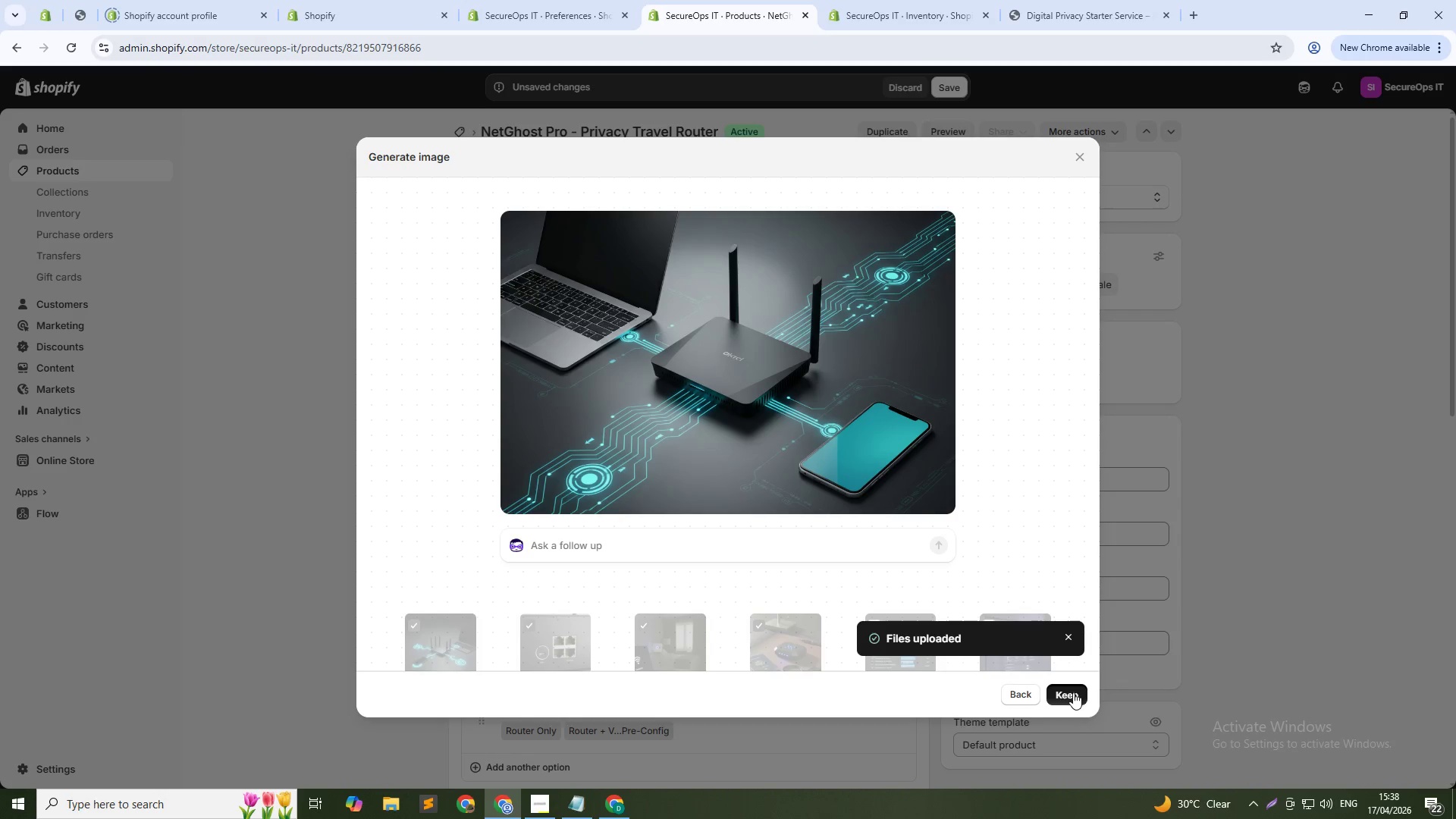 
mouse_move([823, 434])
 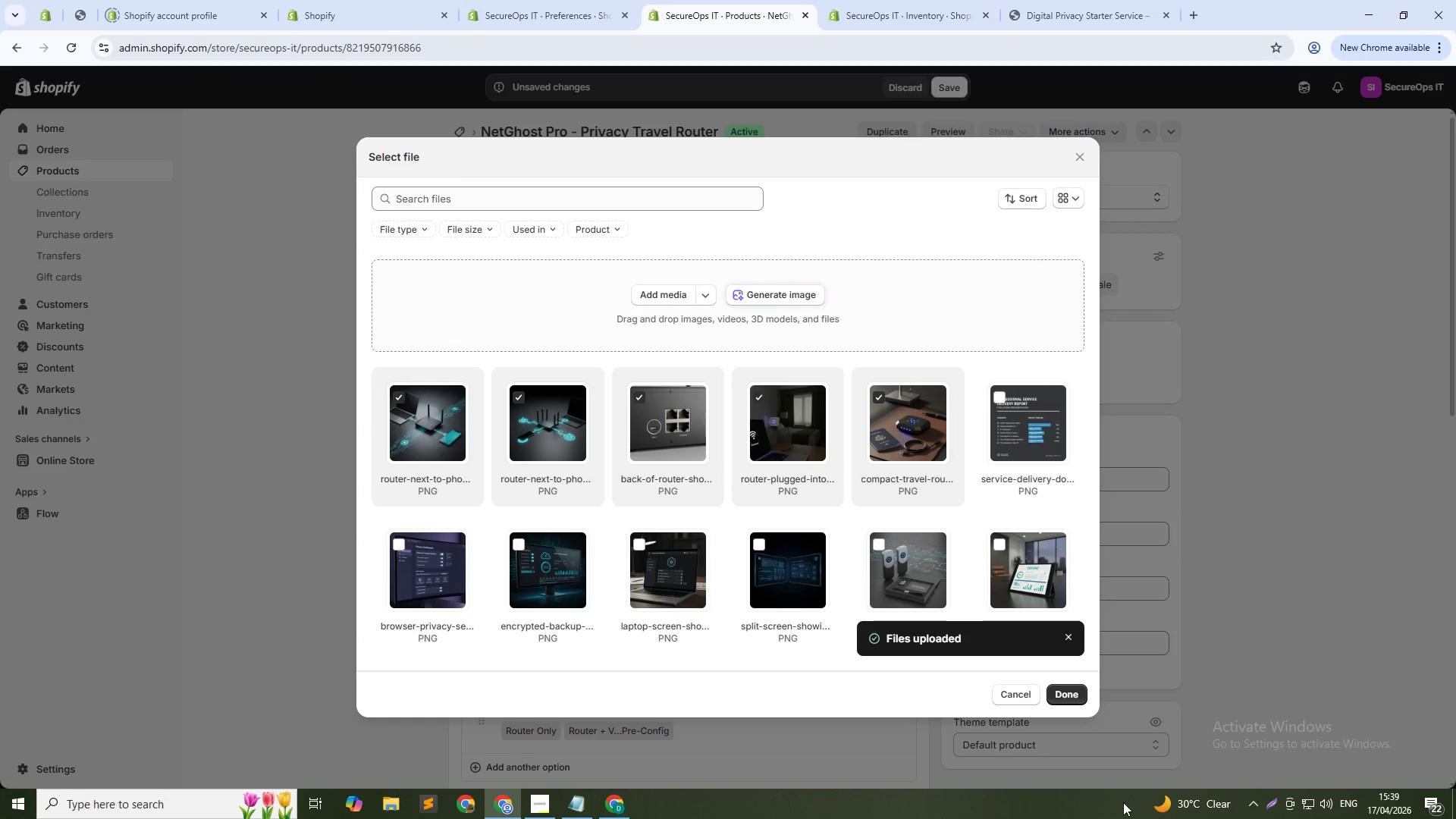 
left_click([1060, 690])
 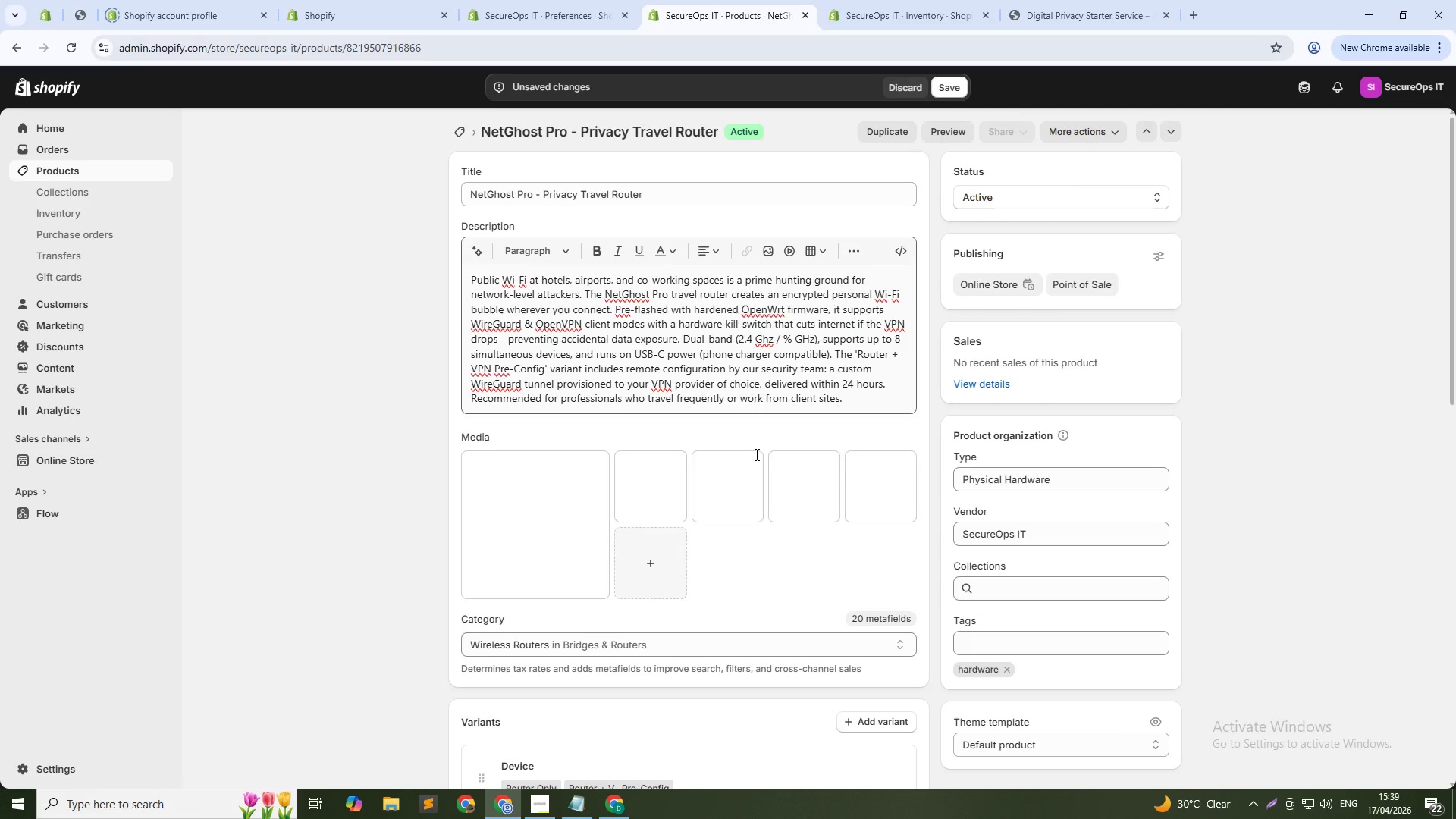 
left_click([513, 504])
 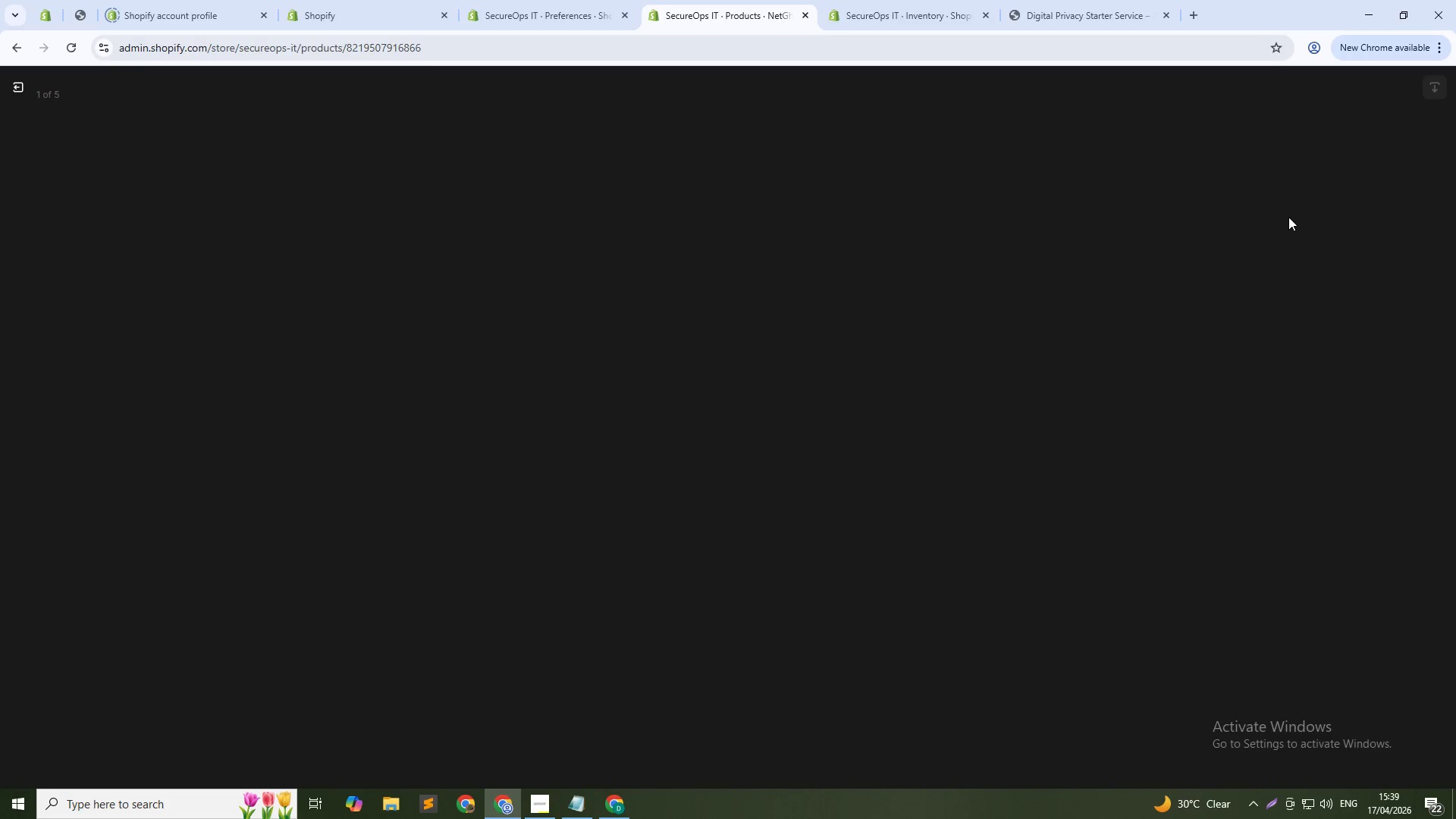 
left_click([1301, 262])
 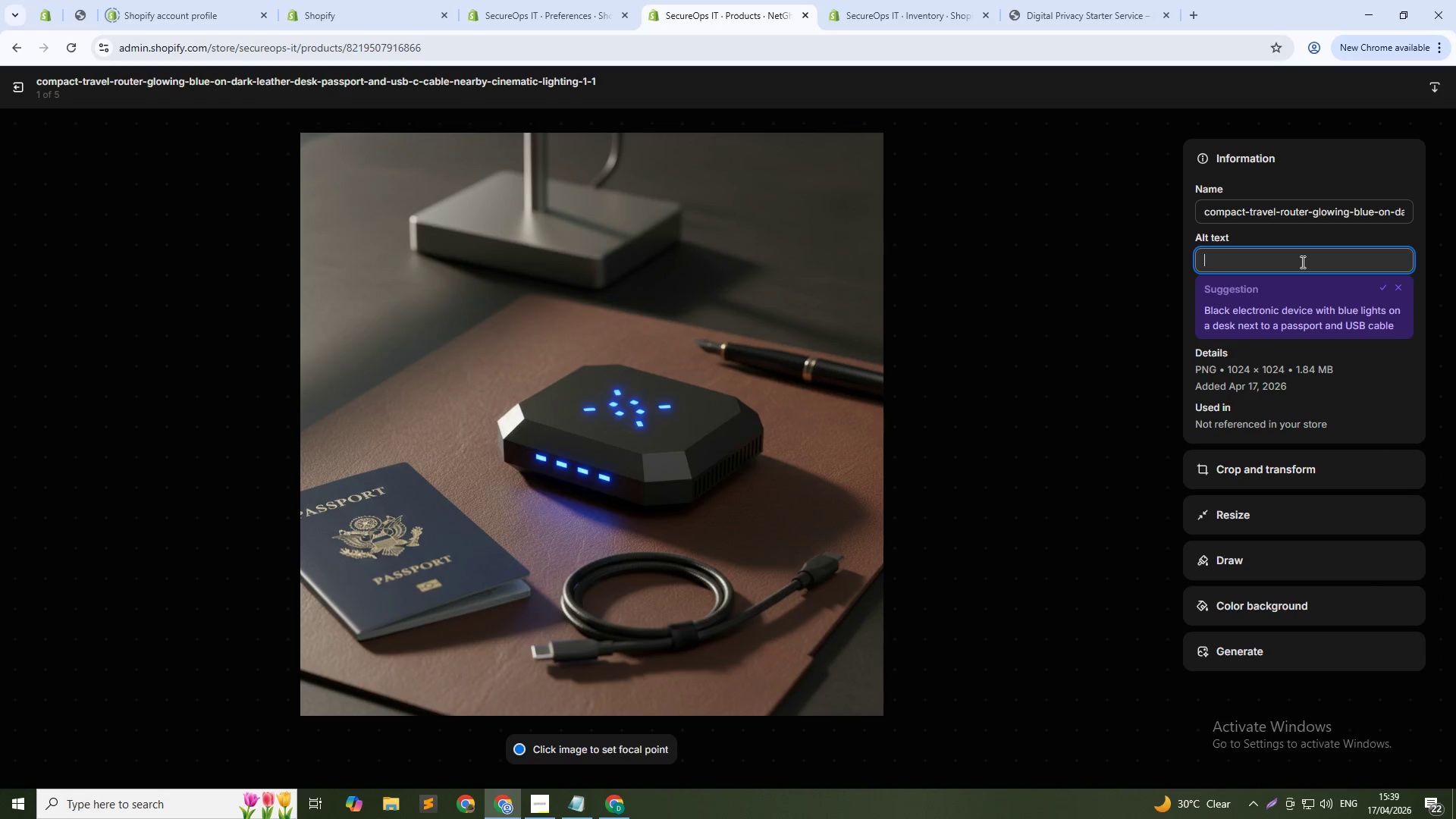 
hold_key(key=ShiftLeft, duration=0.69)
 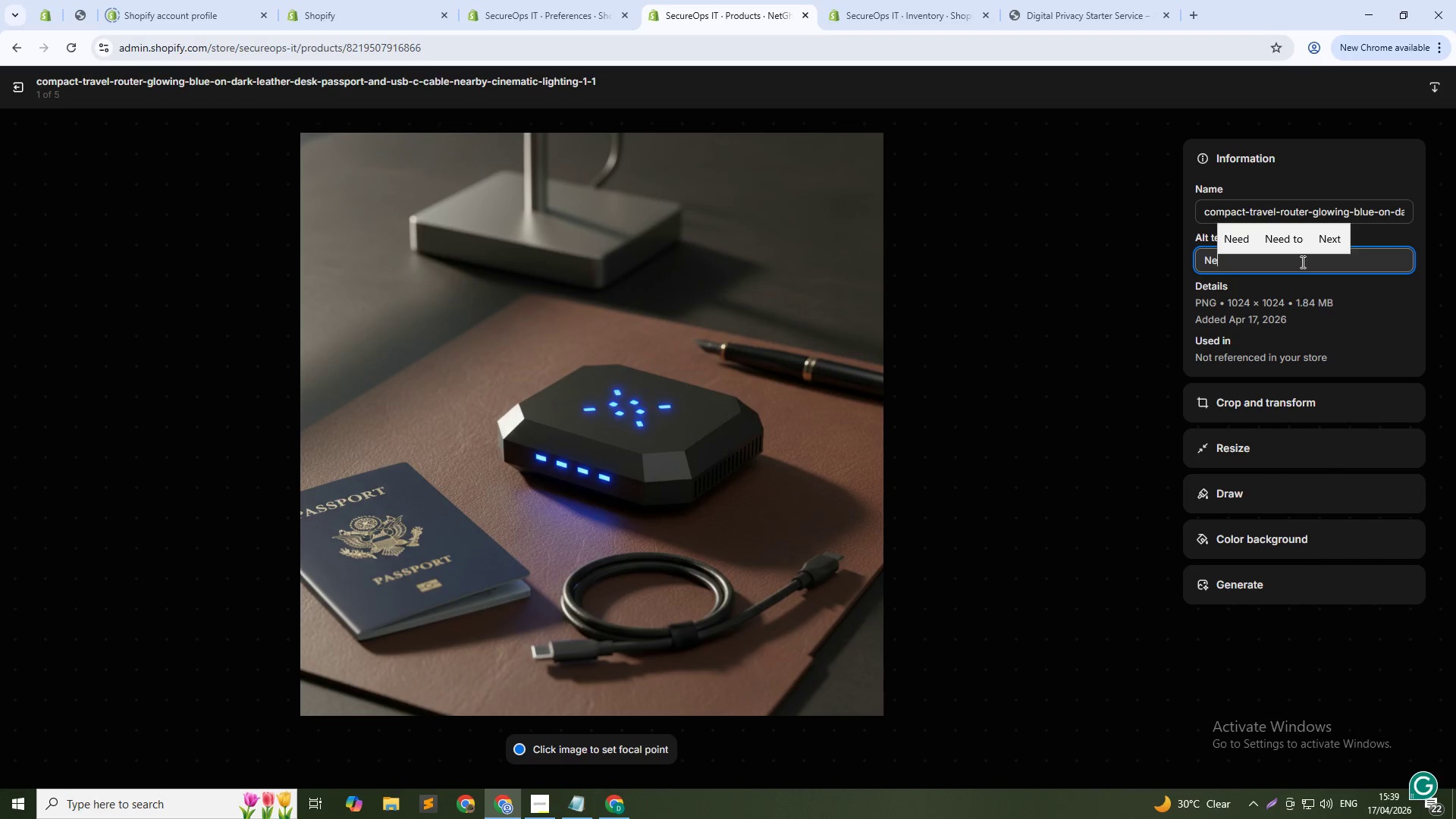 
hold_key(key=N, duration=7.14)
 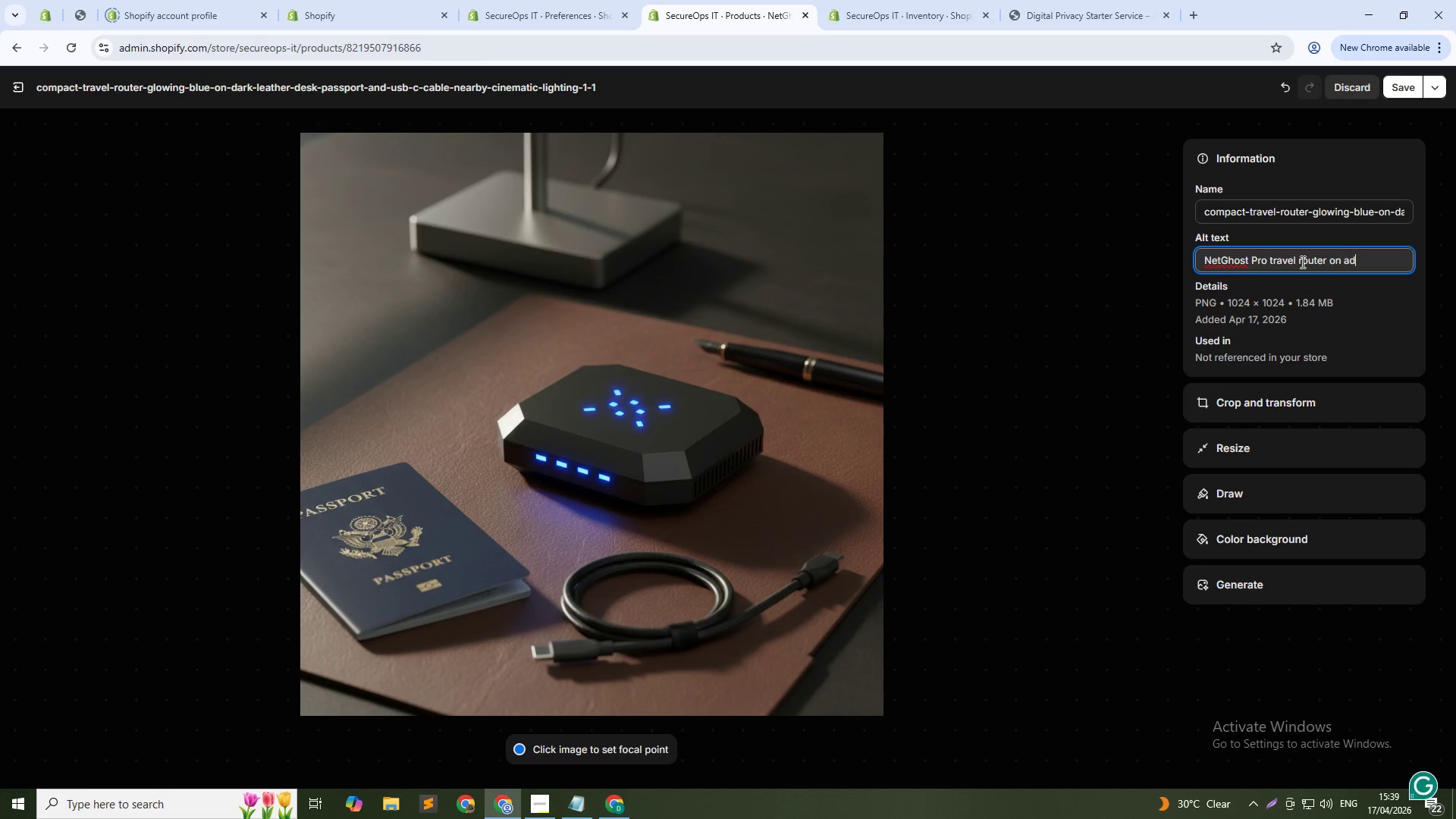 
type(etGhost Pro travel router o ad)
key(Backspace)
key(Backspace)
type(dark desk - OPn)
key(Backspace)
type(enWrt VPN kill-switch fr)
key(Backspace)
type(or public WIfi security)
 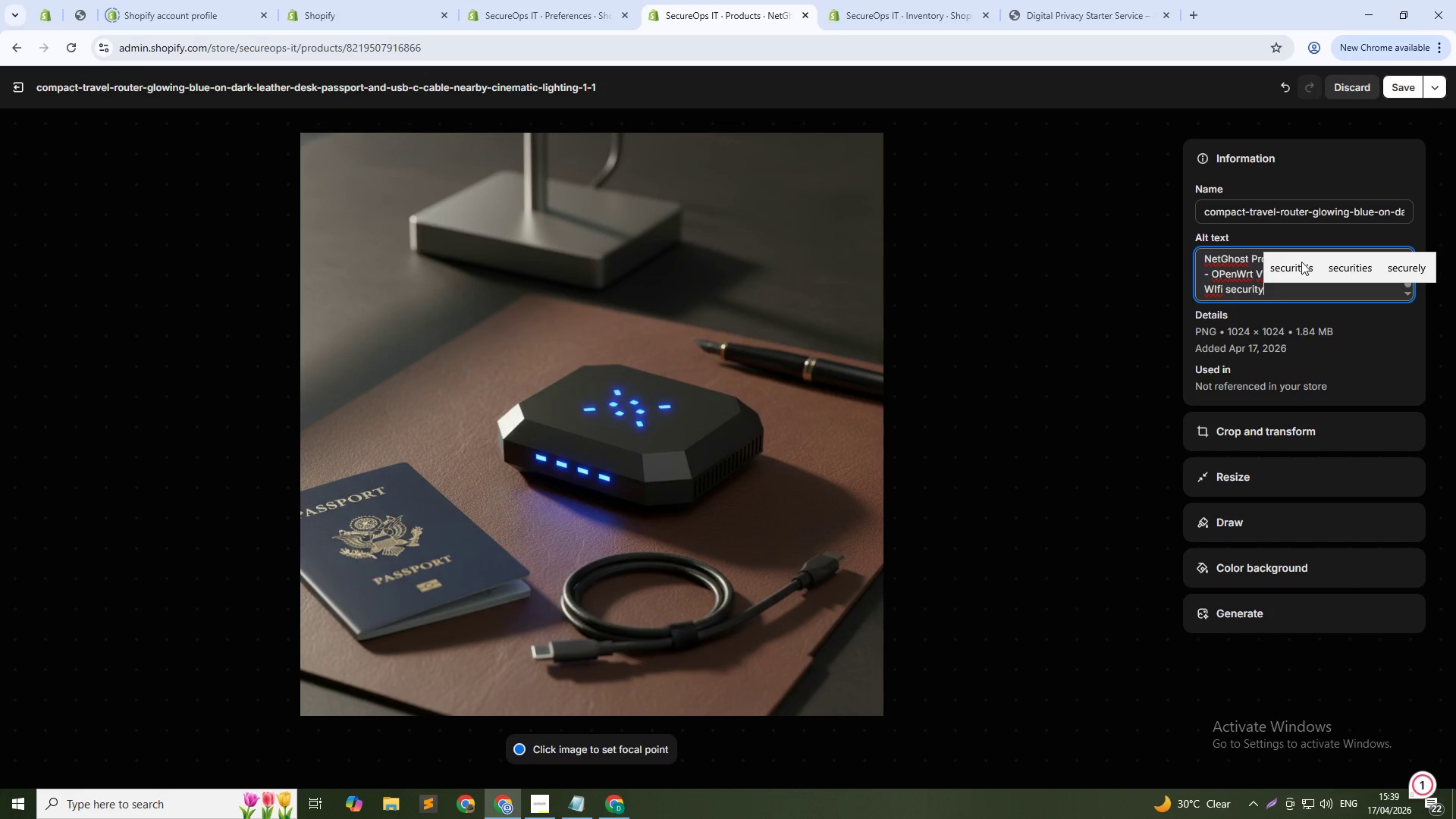 
left_click([1228, 278])
 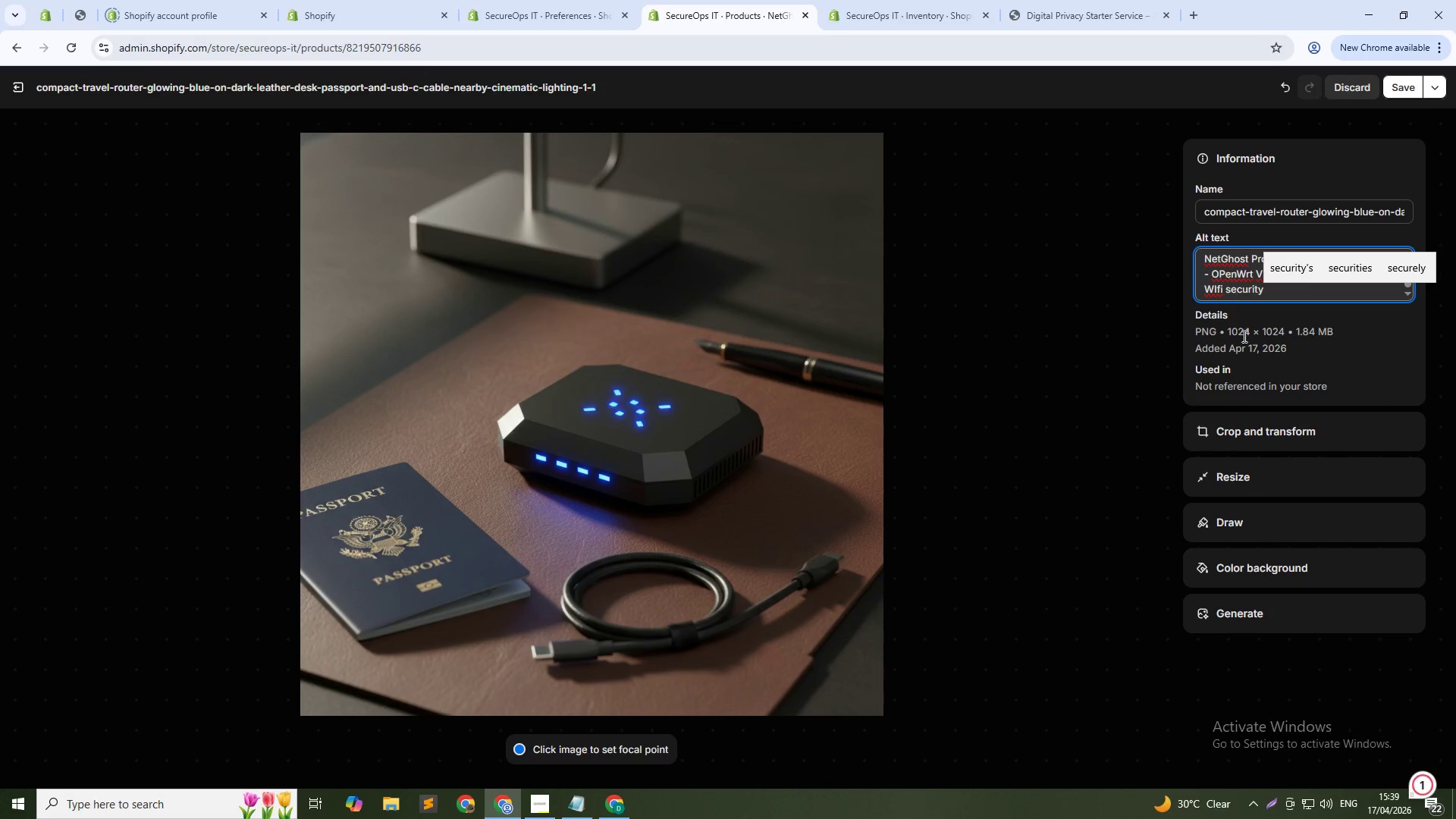 
key(ArrowLeft)
 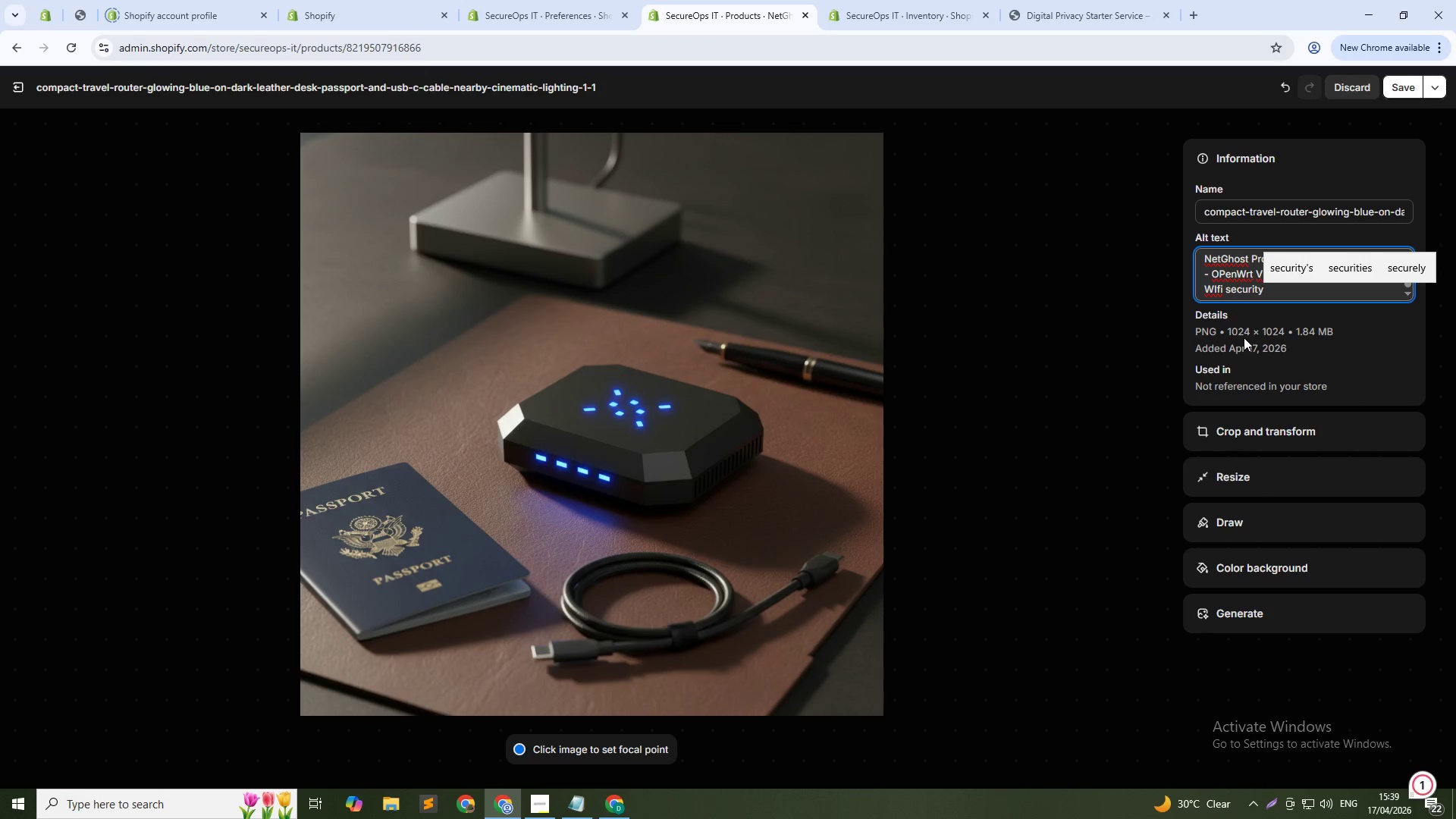 
key(Backspace)
 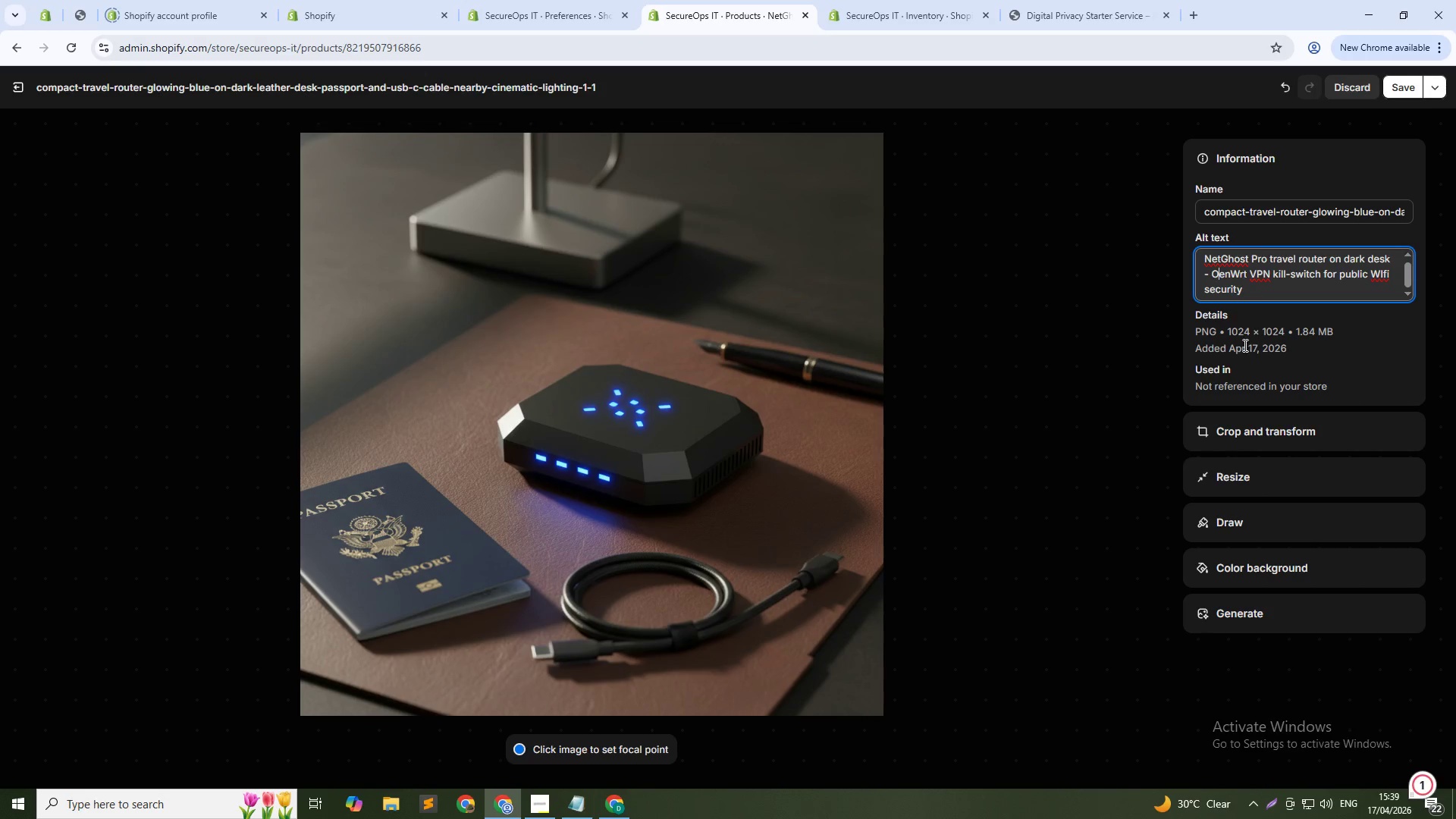 
key(P)
 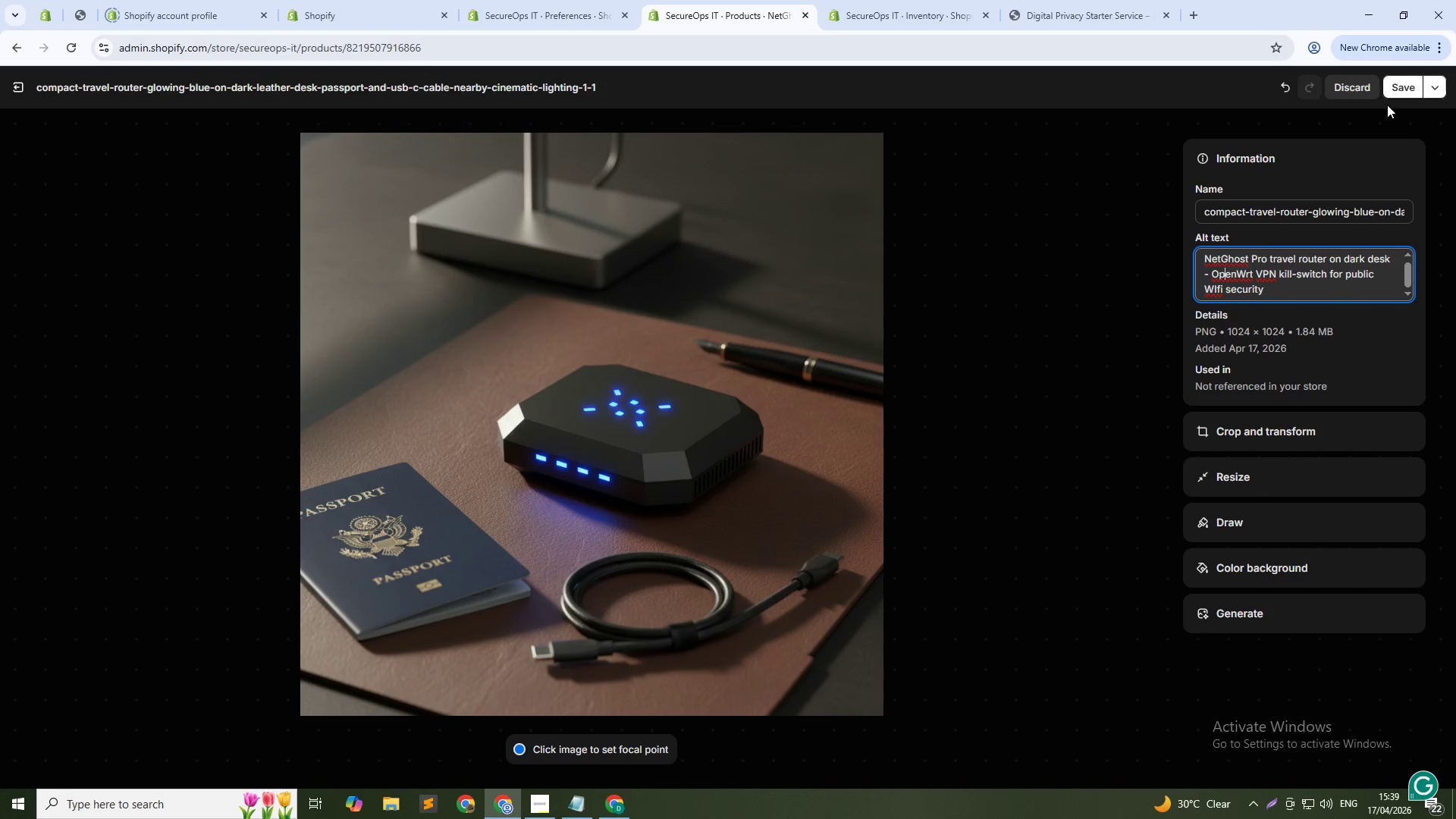 
left_click([1394, 89])
 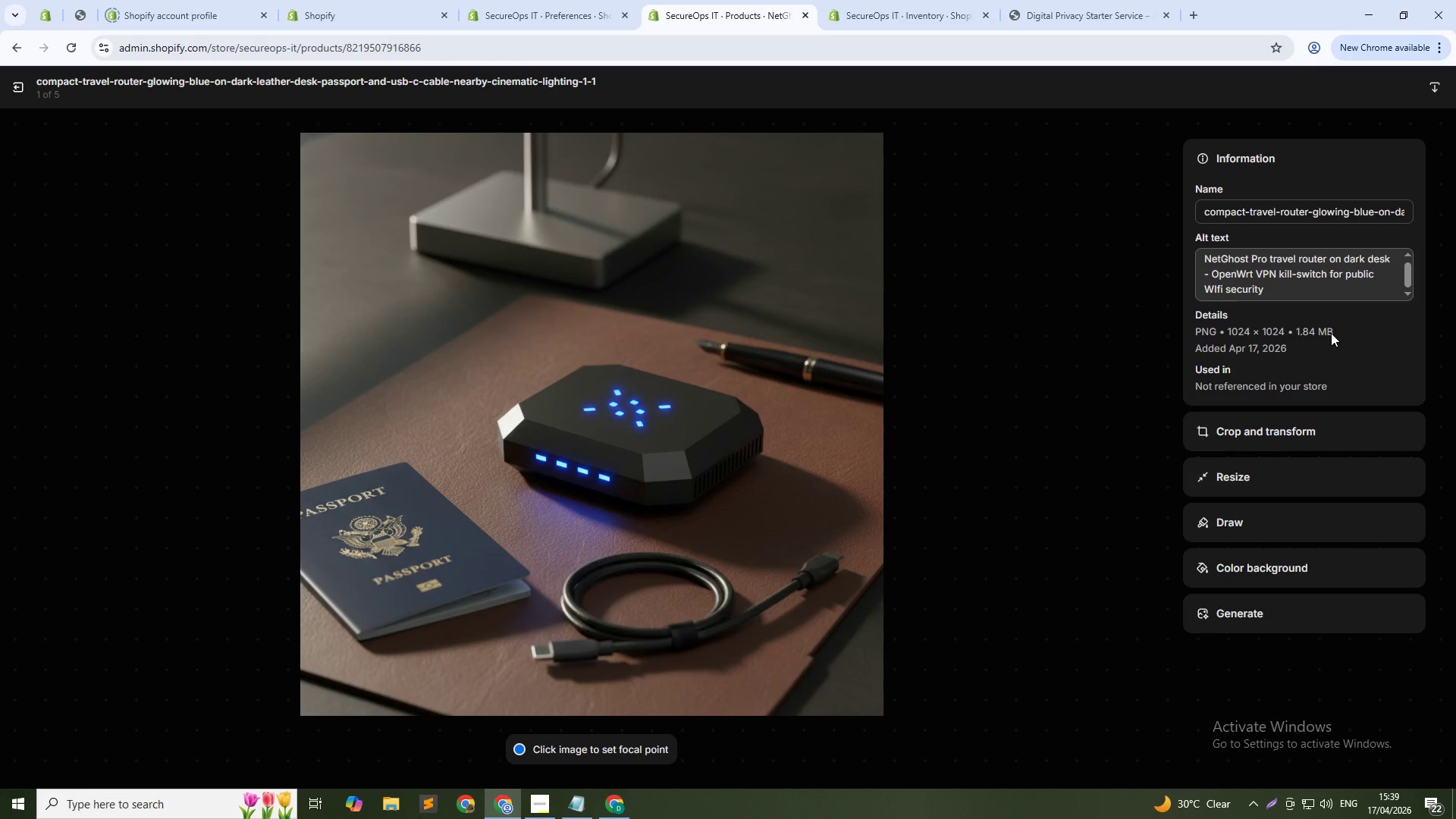 
left_click([1164, 444])
 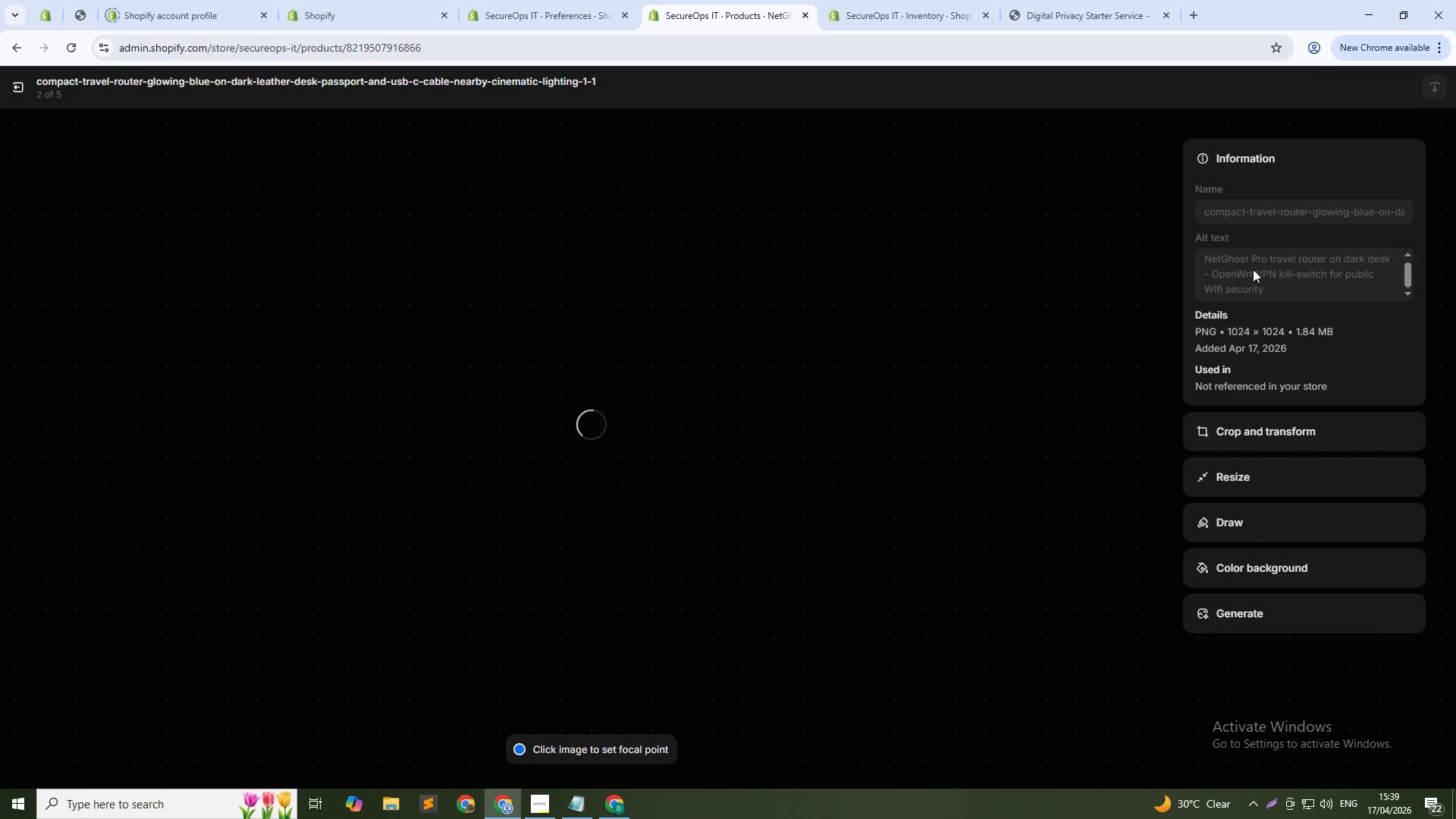 
left_click([1269, 263])
 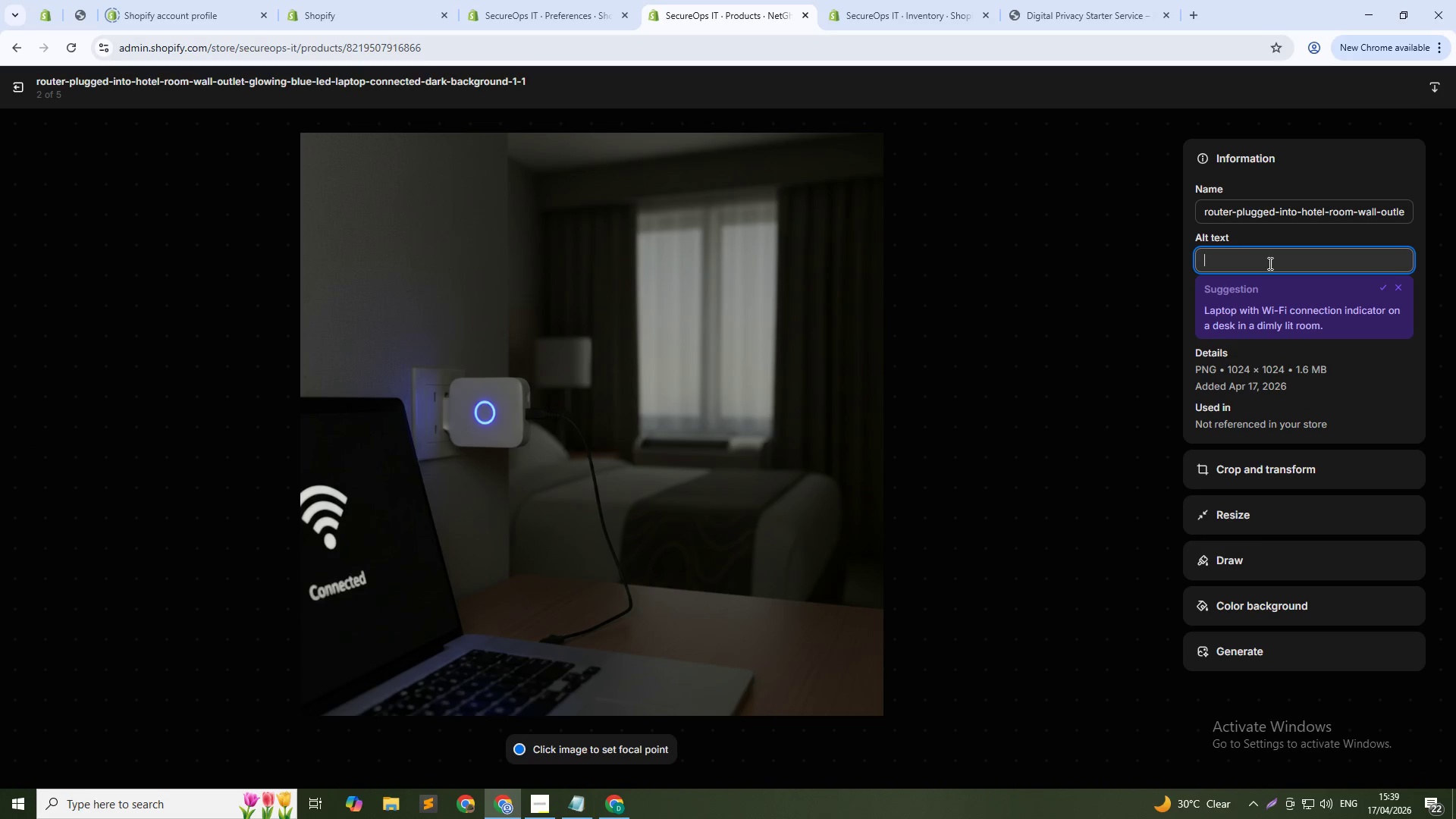 
type(NetGhost Po)
key(Backspace)
type(ro securing hotel Wifi - portable hardware encryption for travel)
 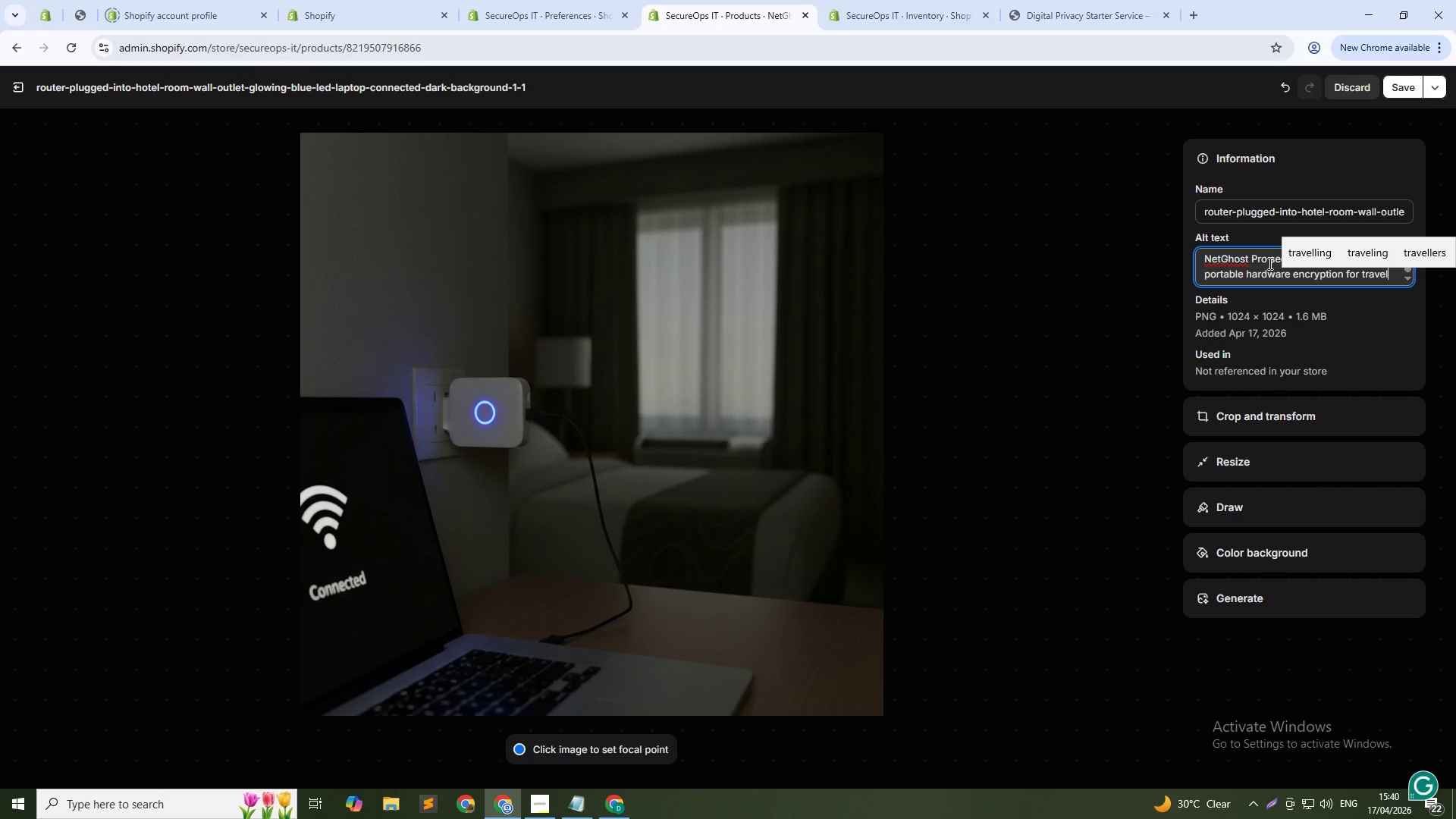 
left_click([1395, 92])
 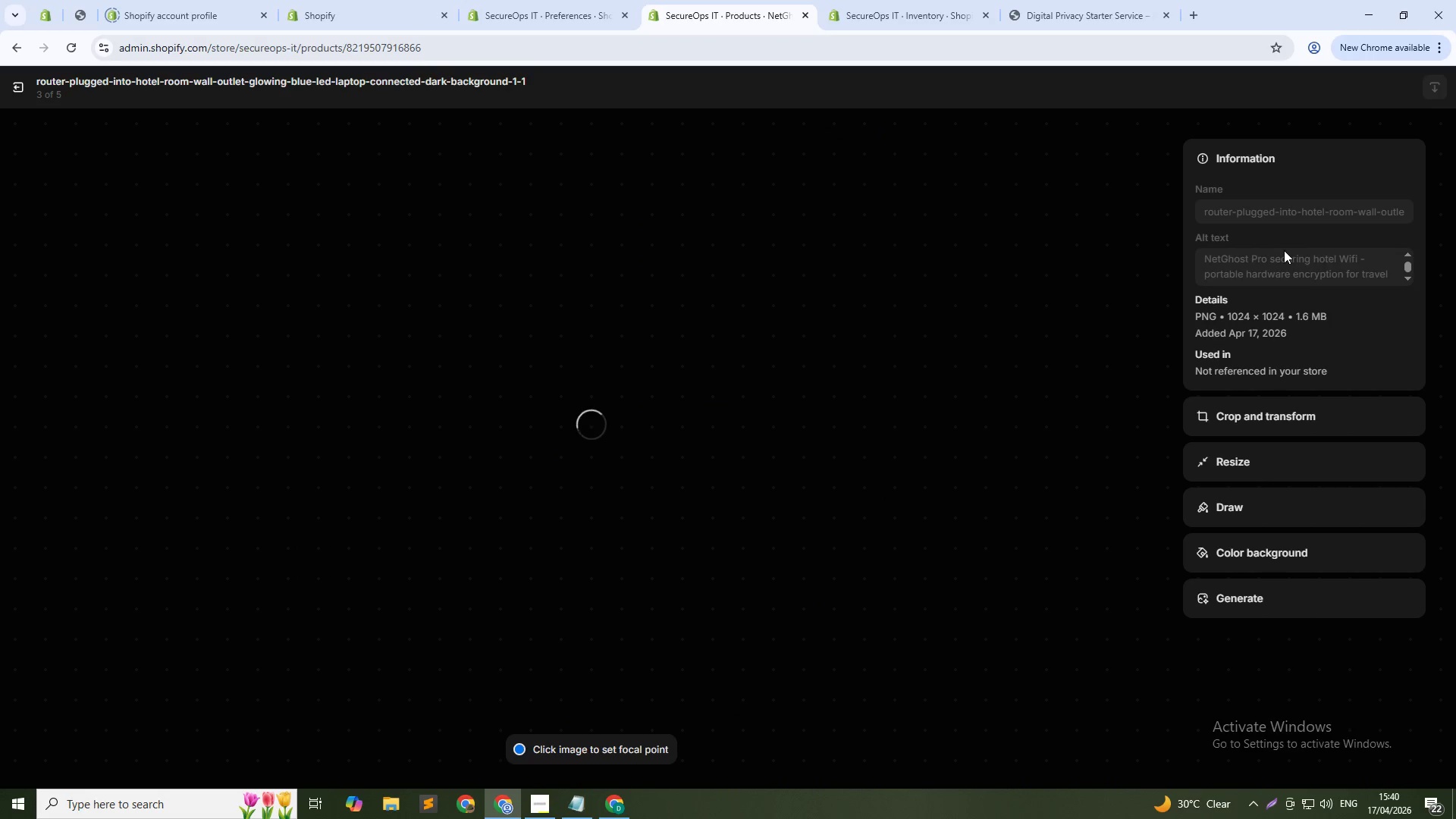 
wait(5.78)
 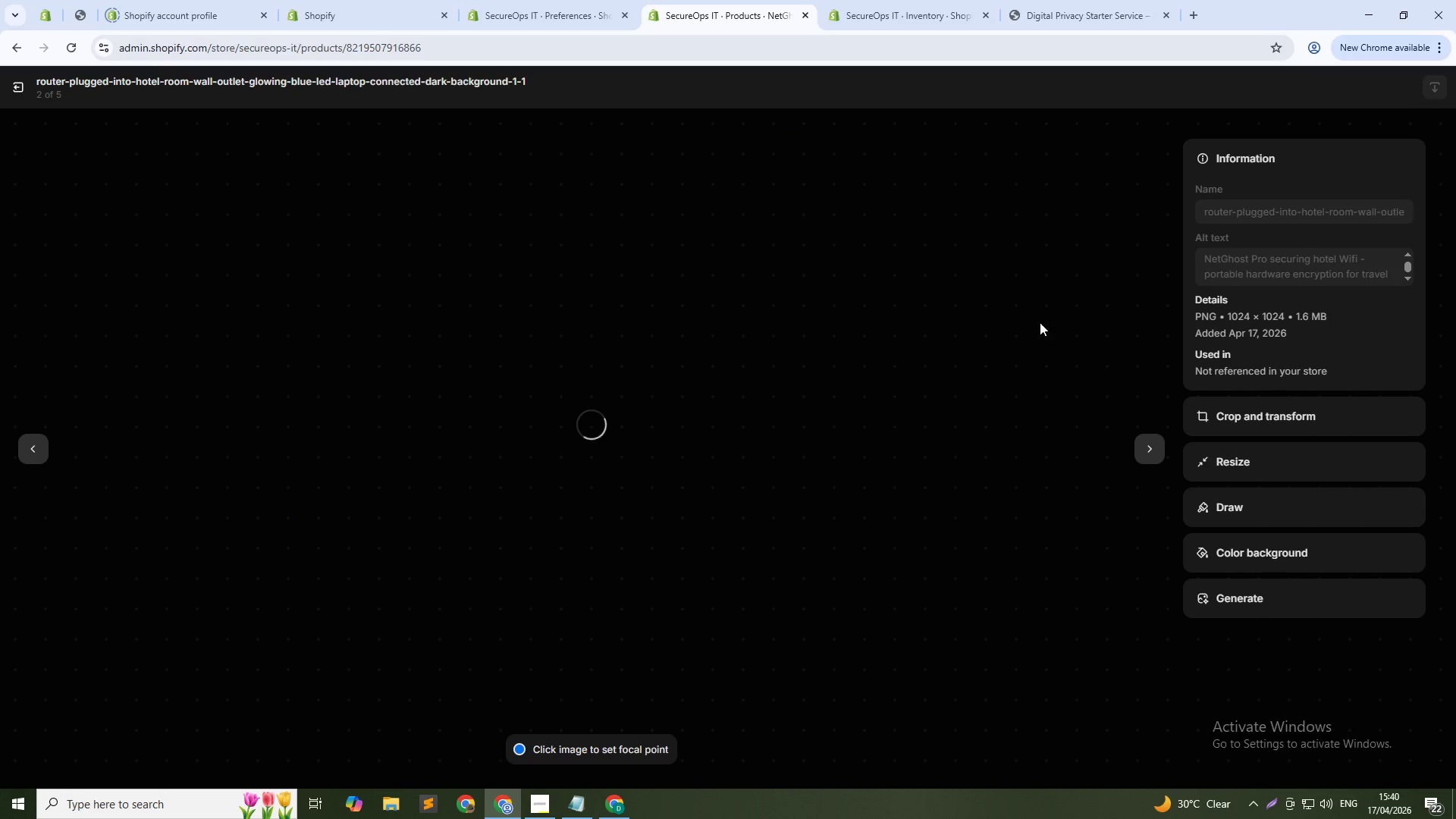 
left_click([1284, 259])
 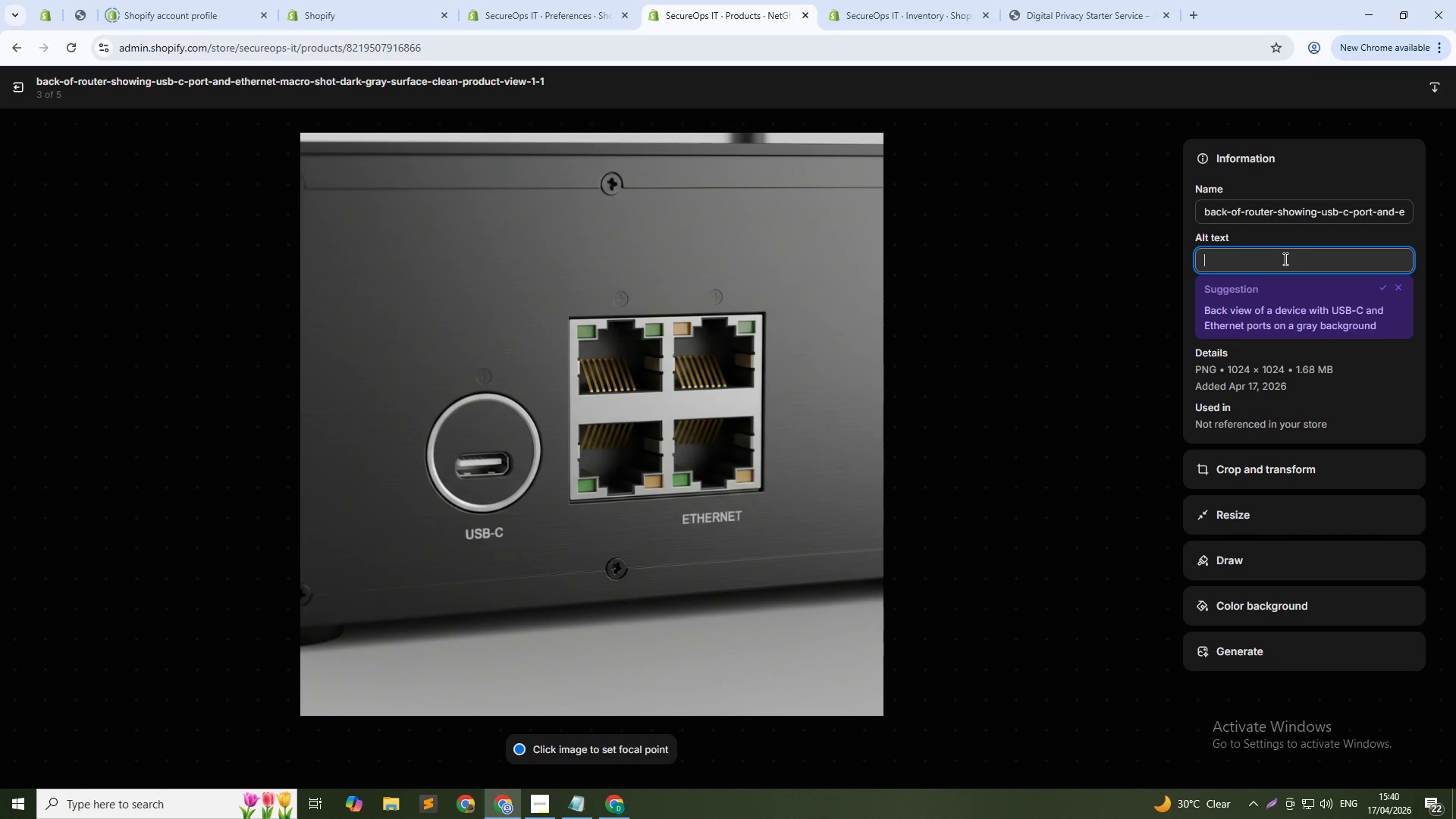 
type(NetGhost Pro router ports - WireGuard and OPen)
key(Backspace)
key(Backspace)
key(Backspace)
type(o)
key(Backspace)
type(penVPN o)
key(Backspace)
type(compatible)
 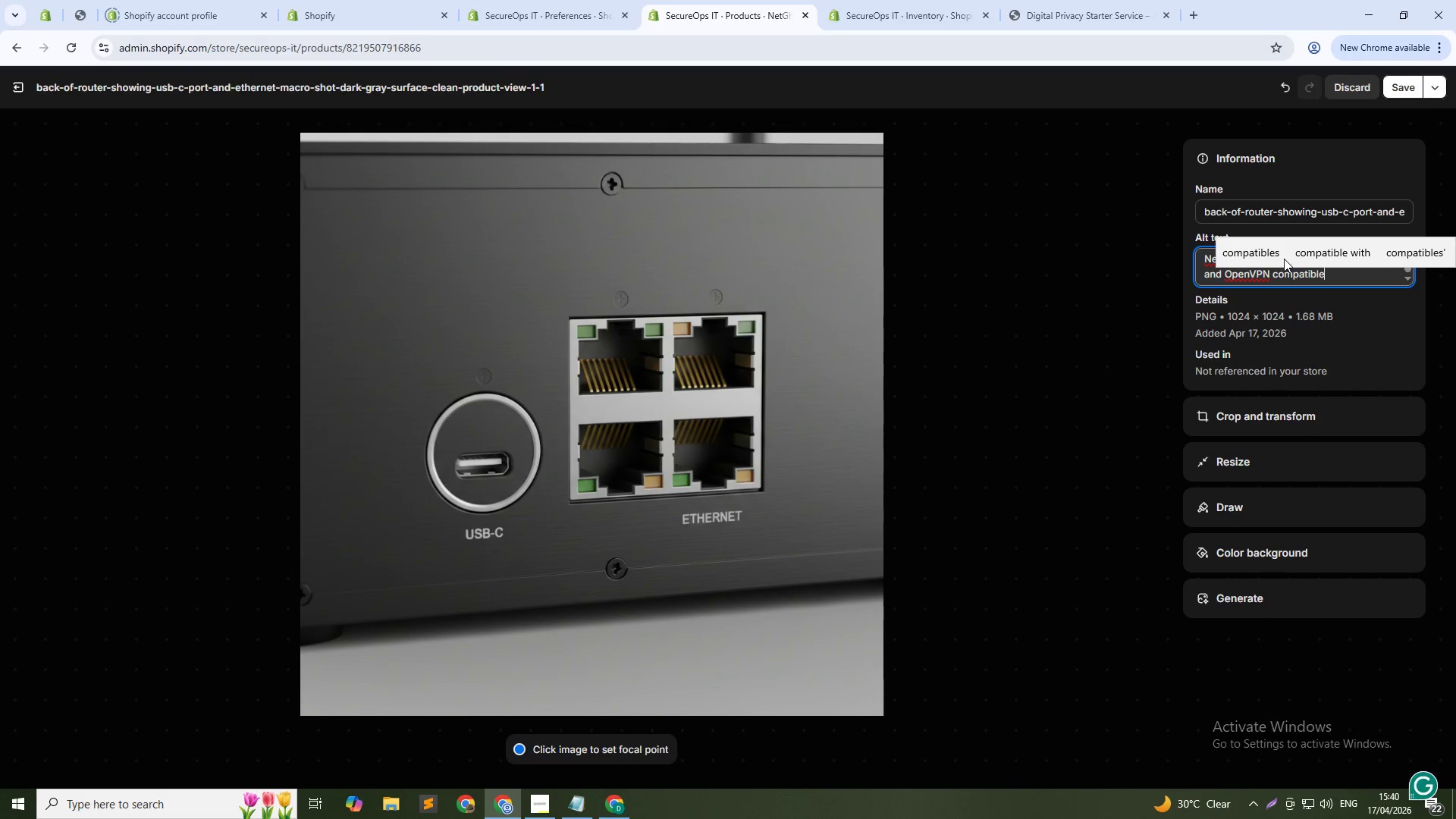 
left_click([1404, 89])
 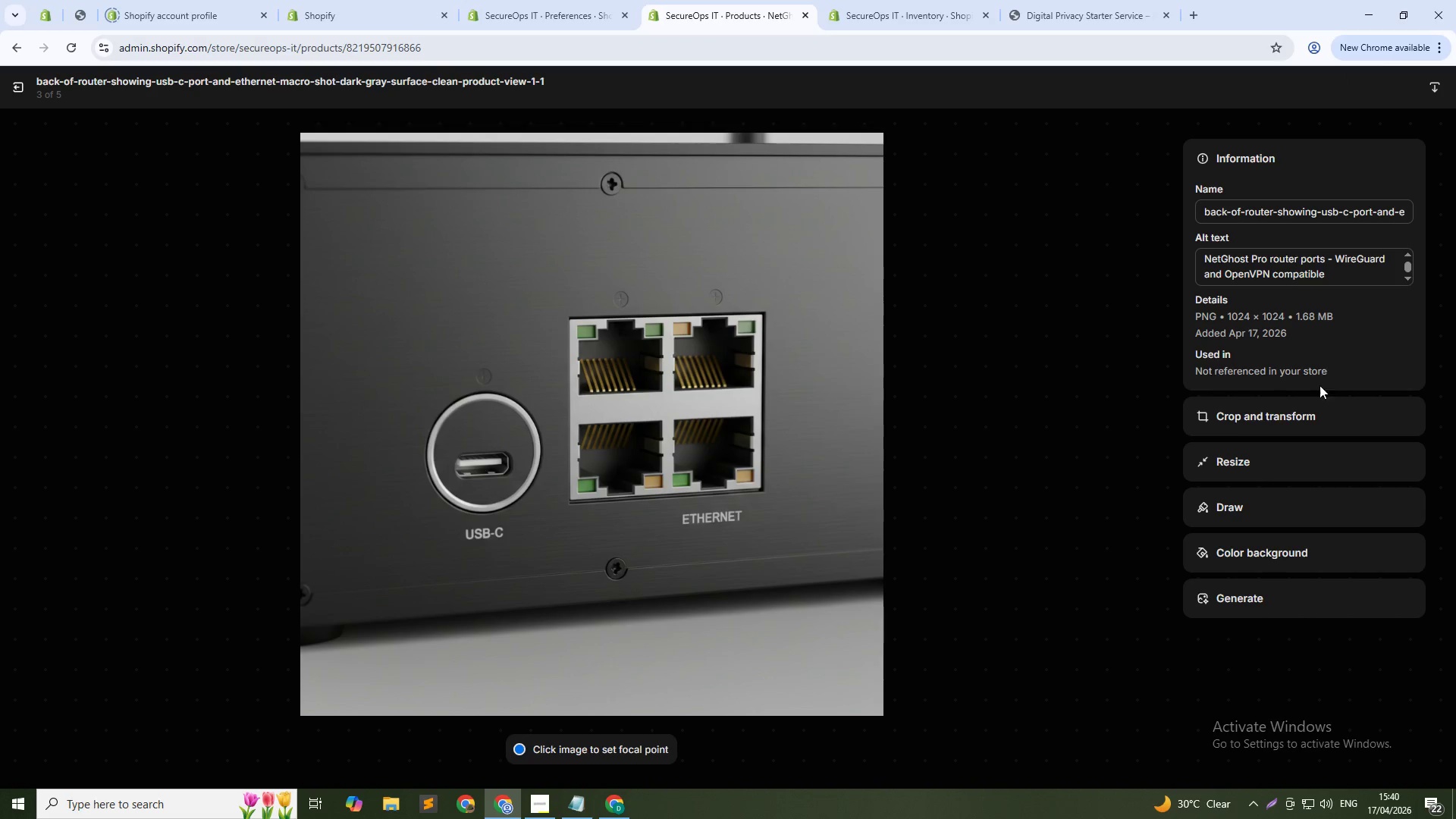 
left_click([1154, 450])
 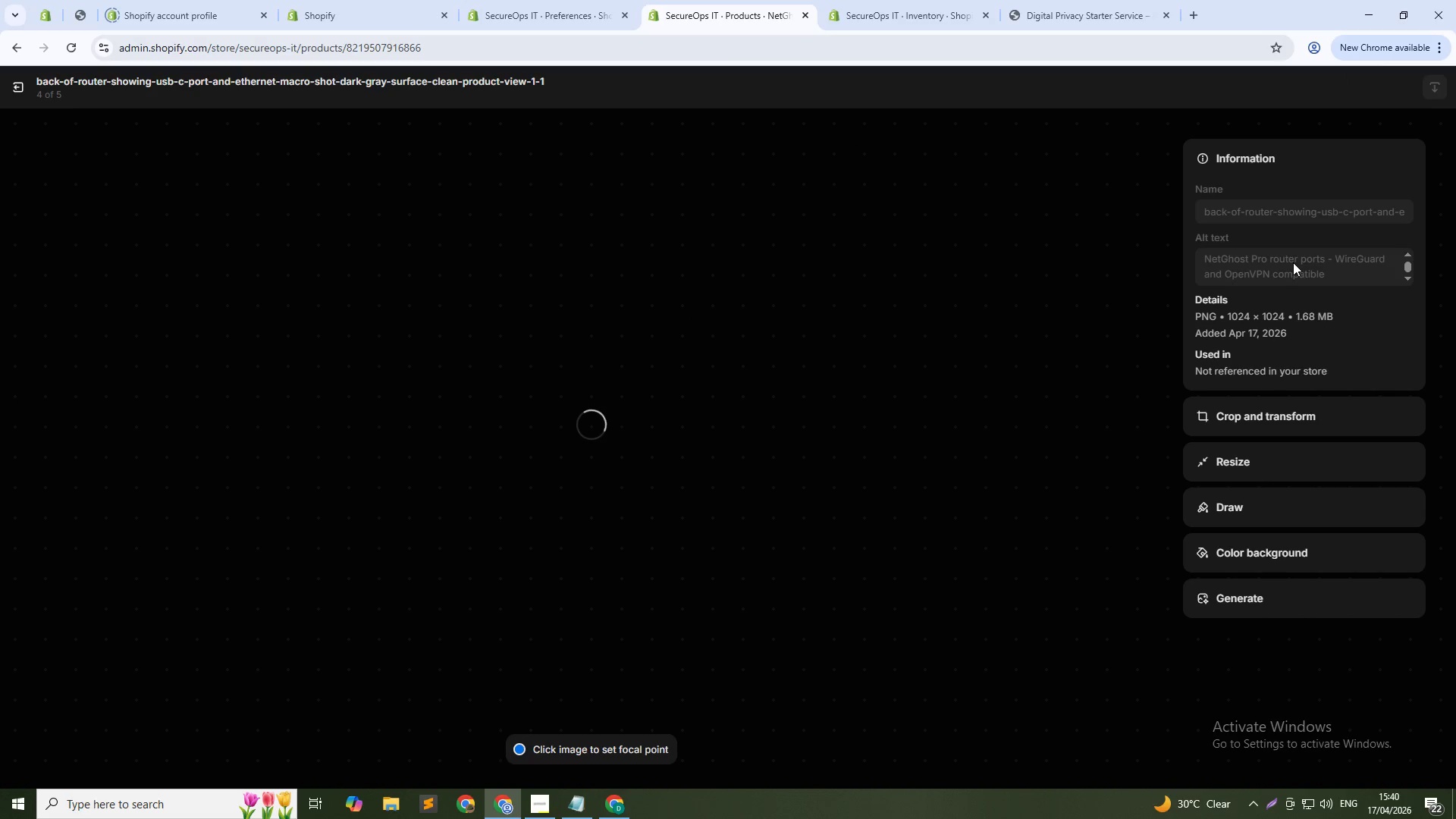 
left_click([1297, 262])
 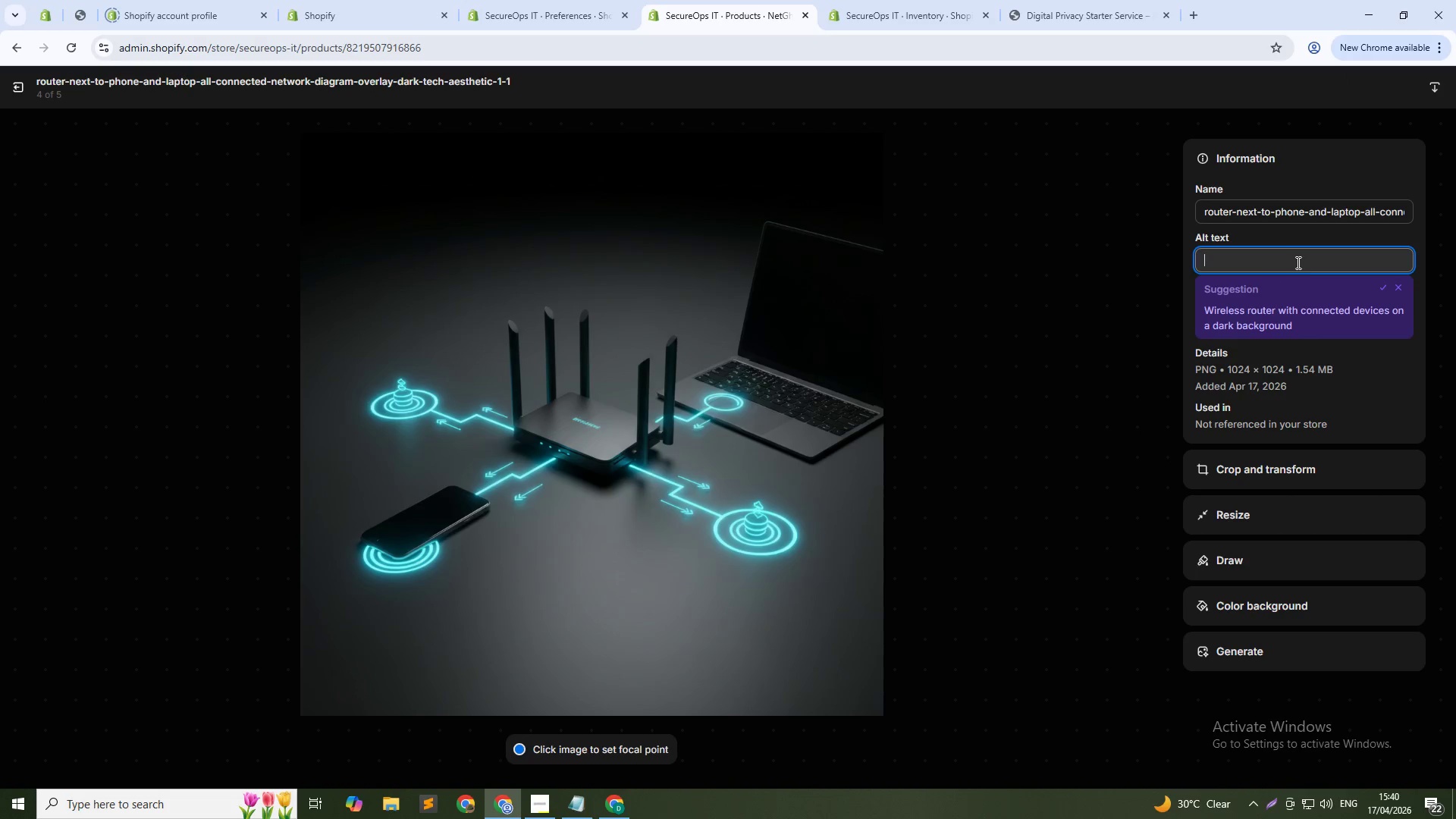 
type(NetGhost PRo )
key(Backspace)
key(Backspace)
key(Backspace)
type(ro Creating encrypted Wi-Fi bubble - elevated threat protection)
 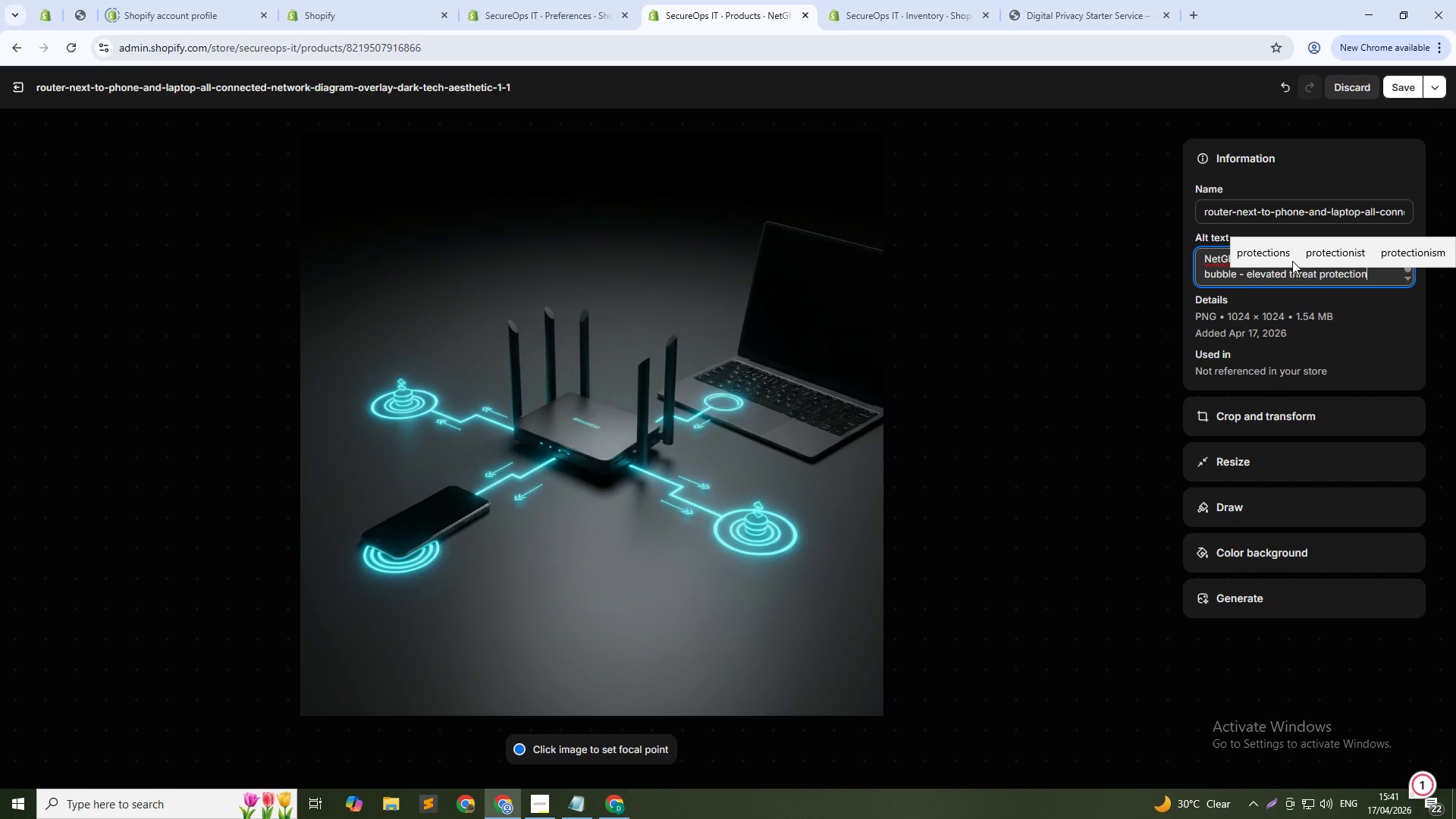 
left_click([1404, 83])
 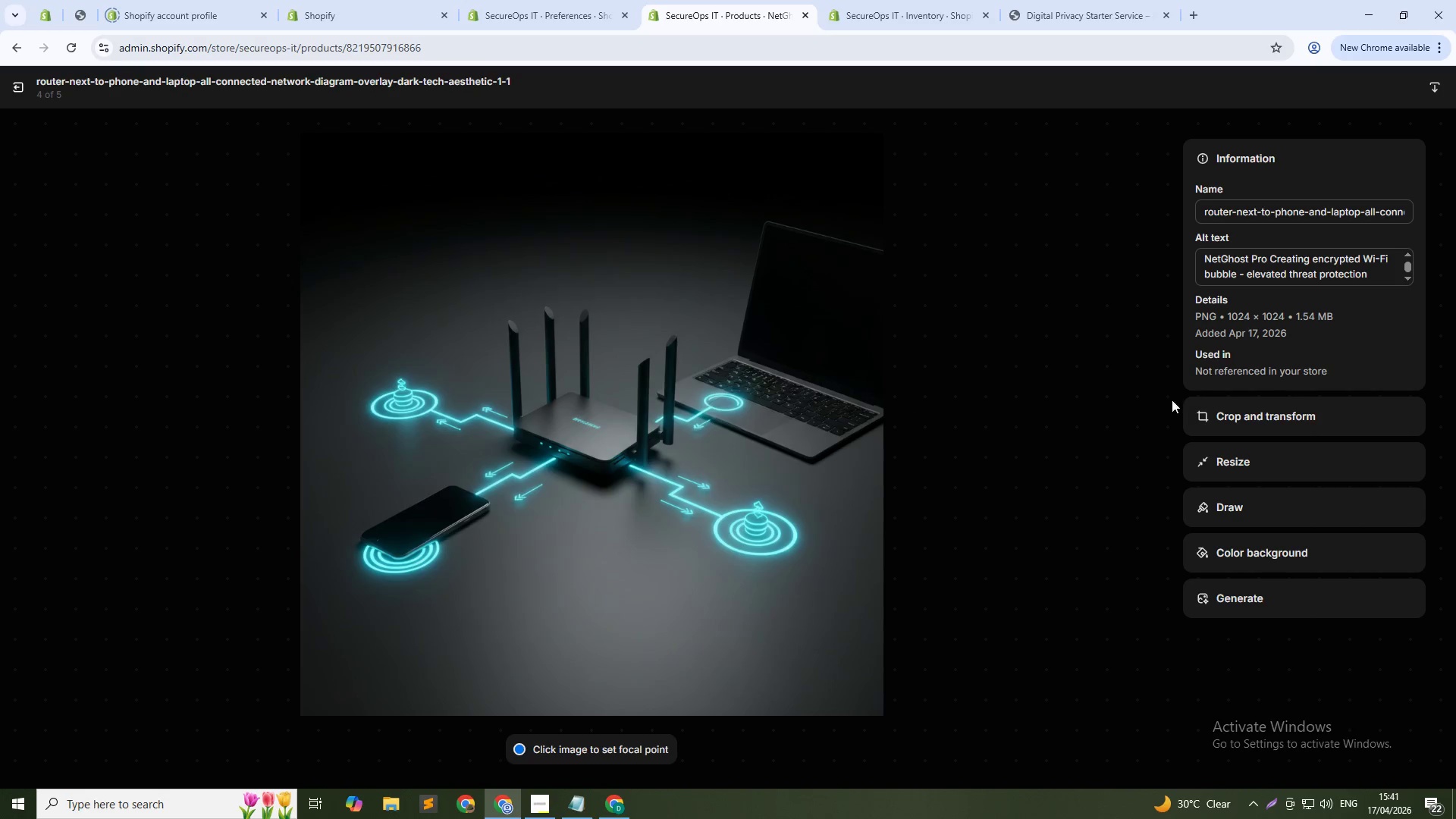 
left_click([1153, 448])
 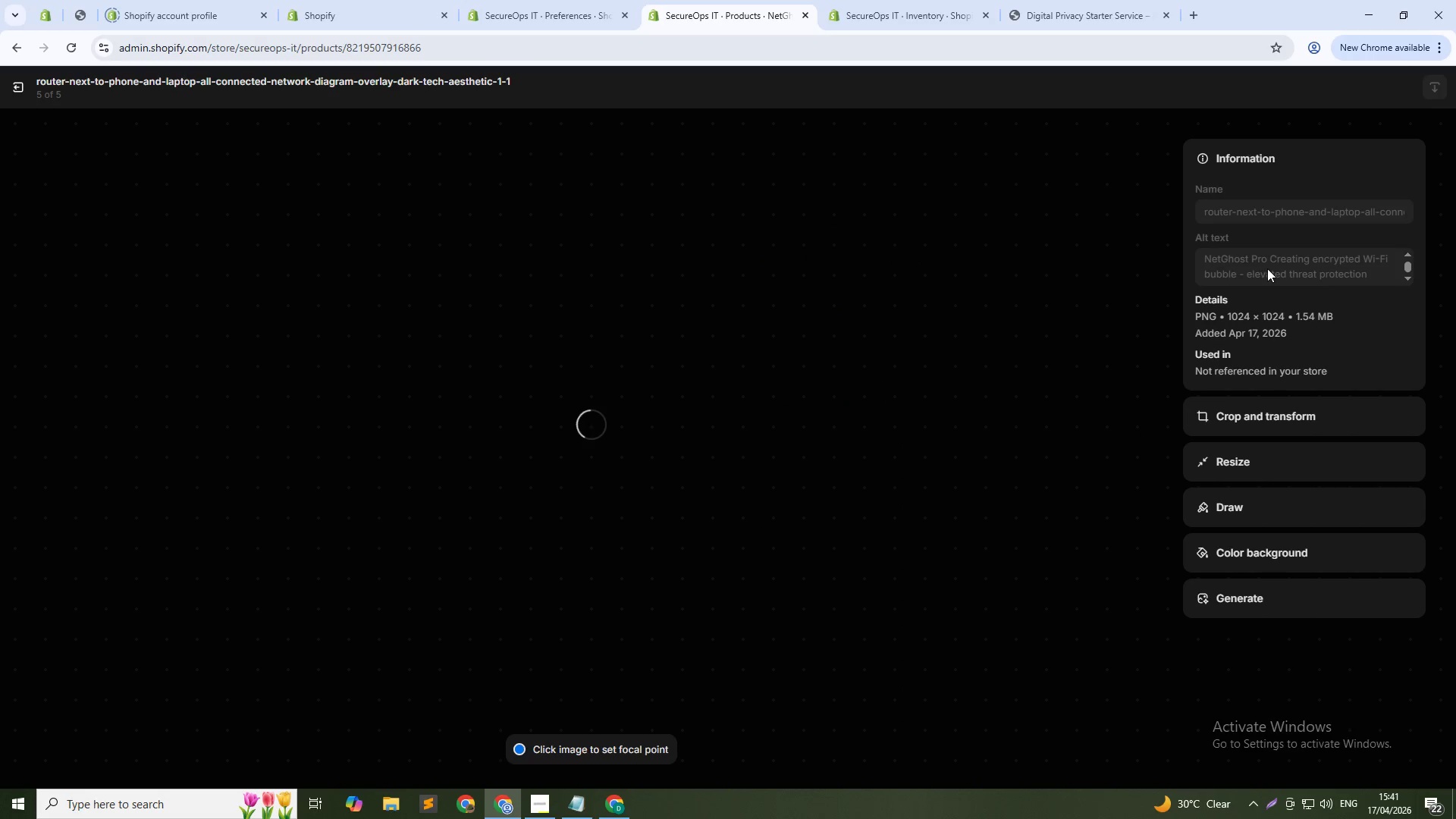 
left_click([1274, 262])
 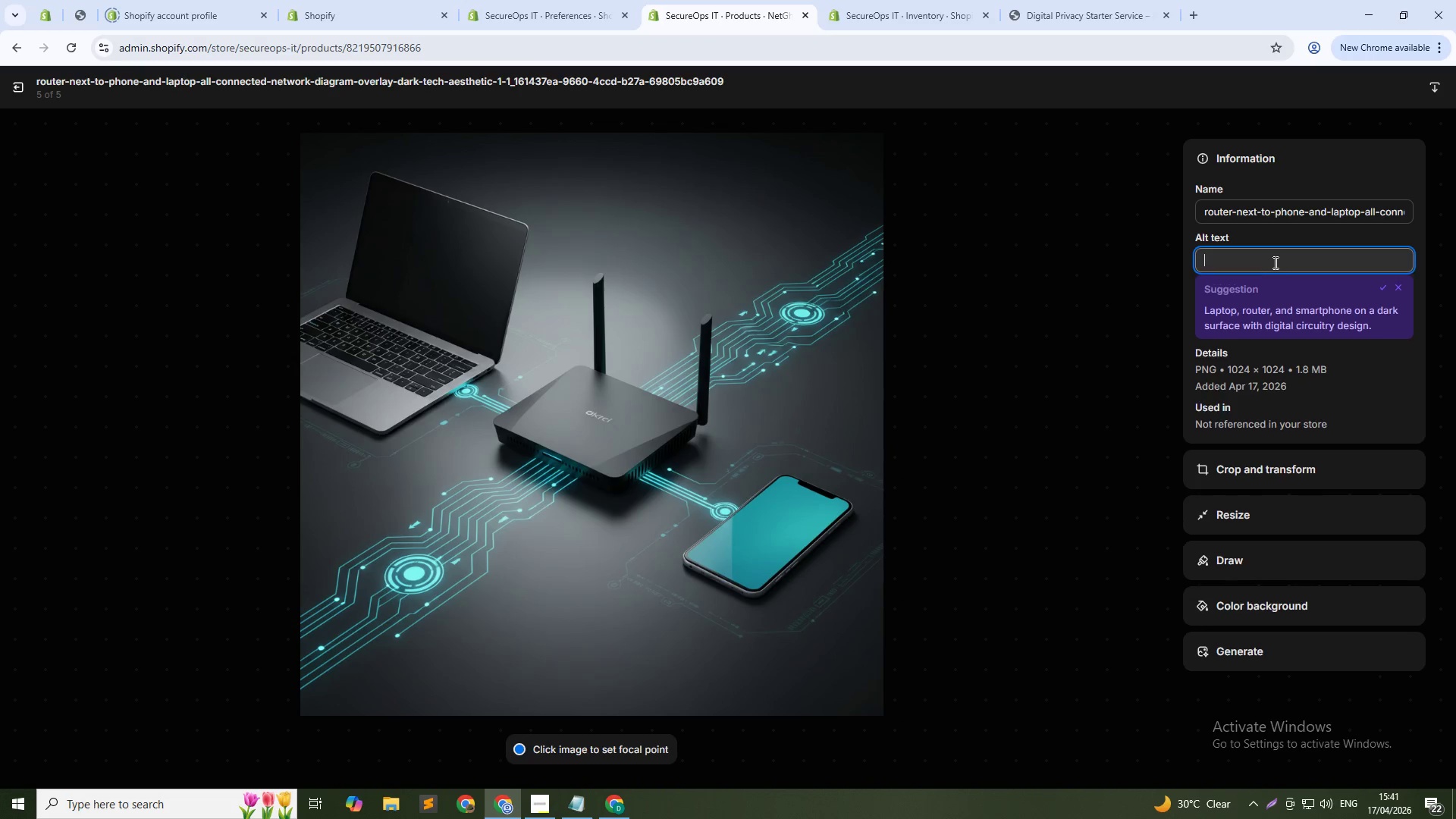 
type(NetGhost Pro complete package with VPN pre-config - remote IT support)
 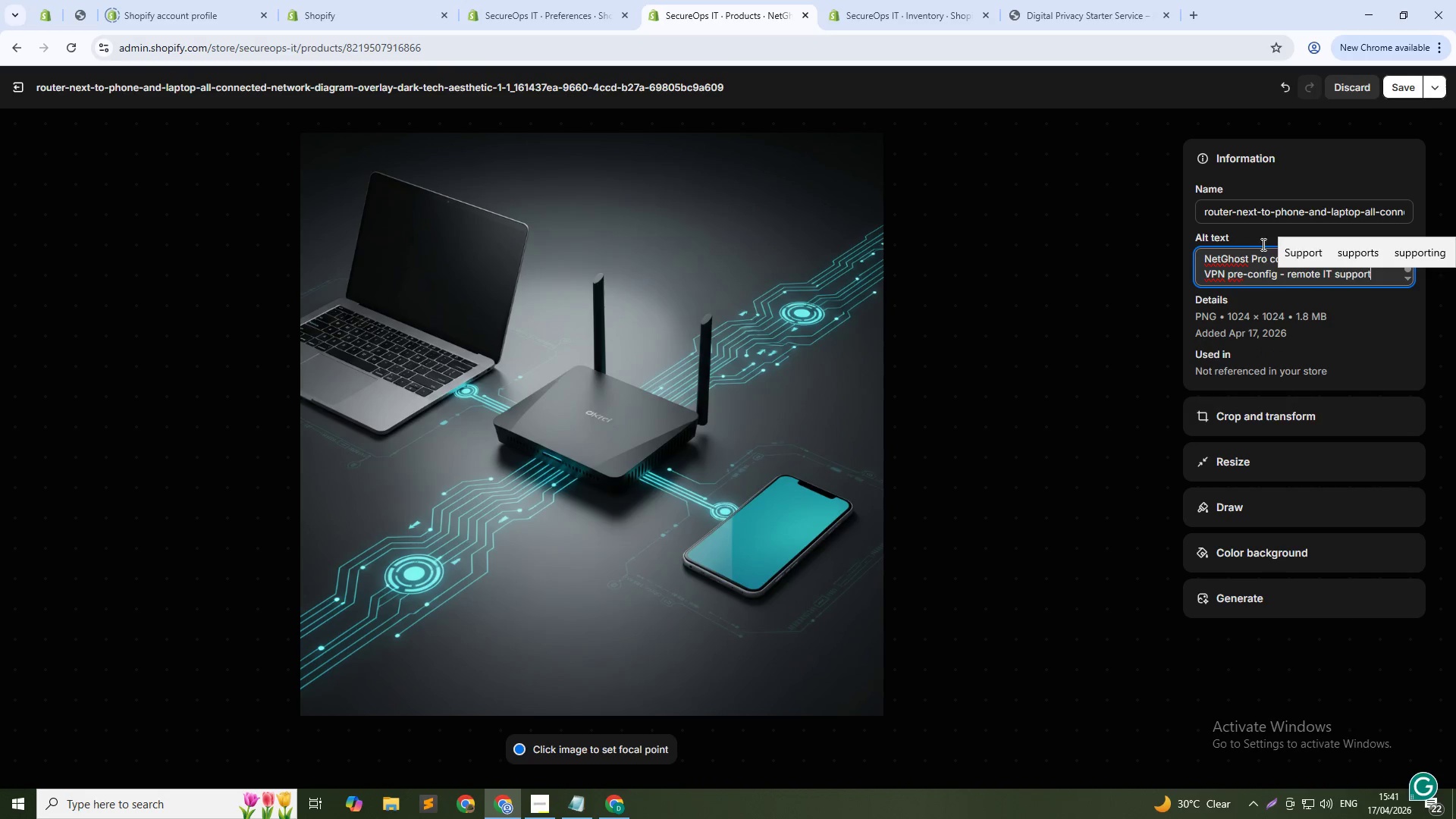 
left_click([1398, 93])
 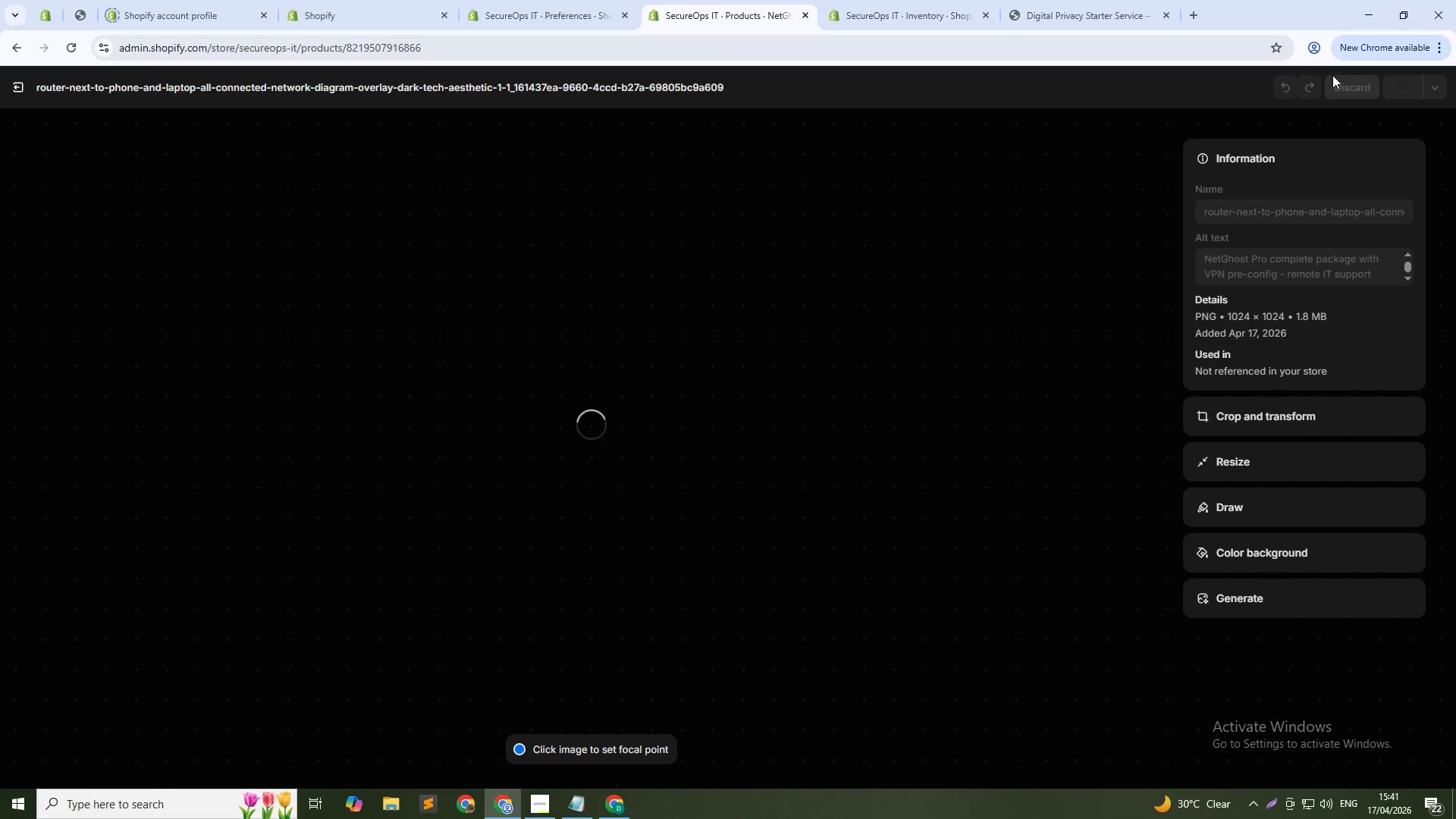 
mouse_move([1309, 74])
 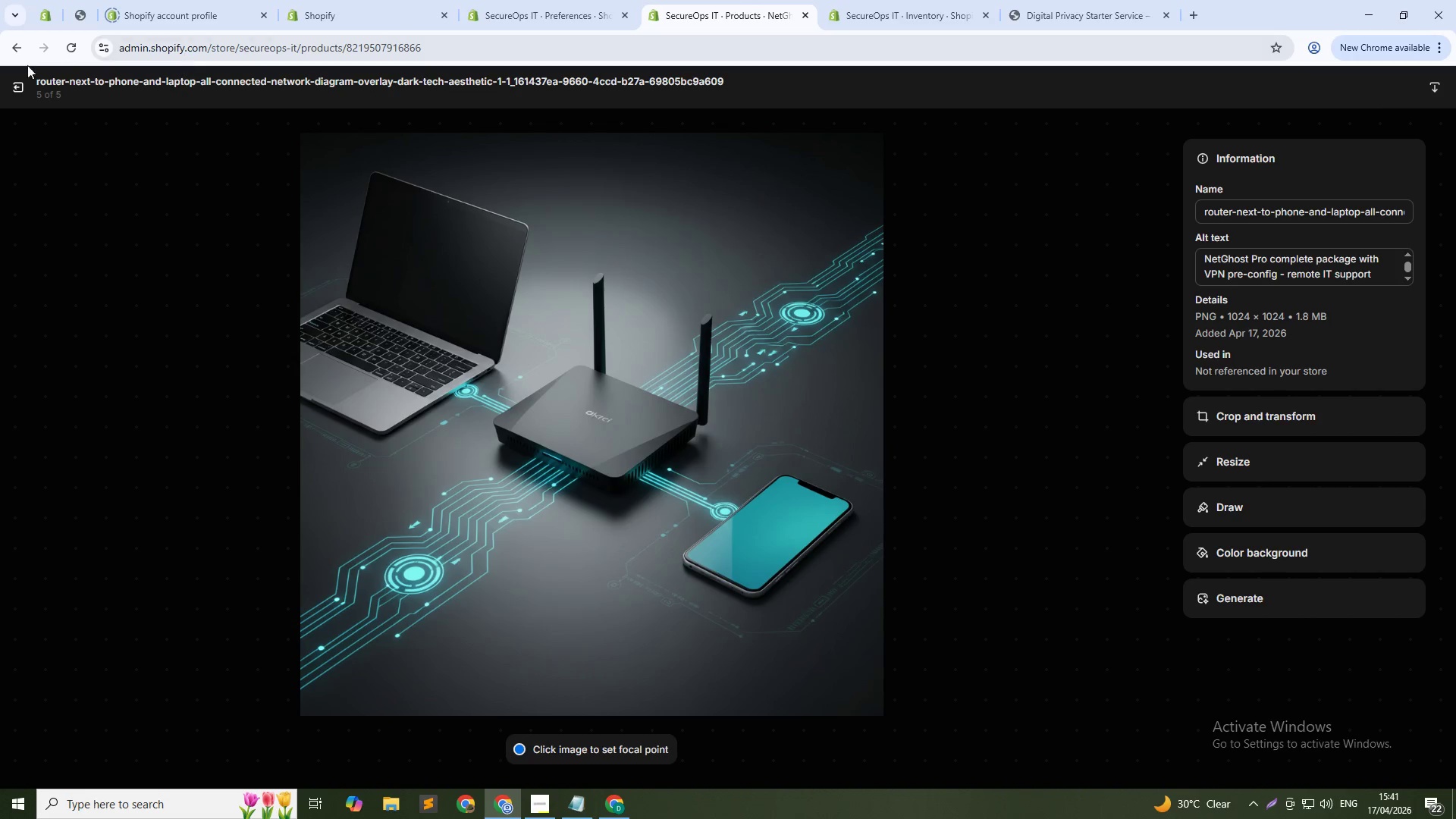 
left_click([14, 82])
 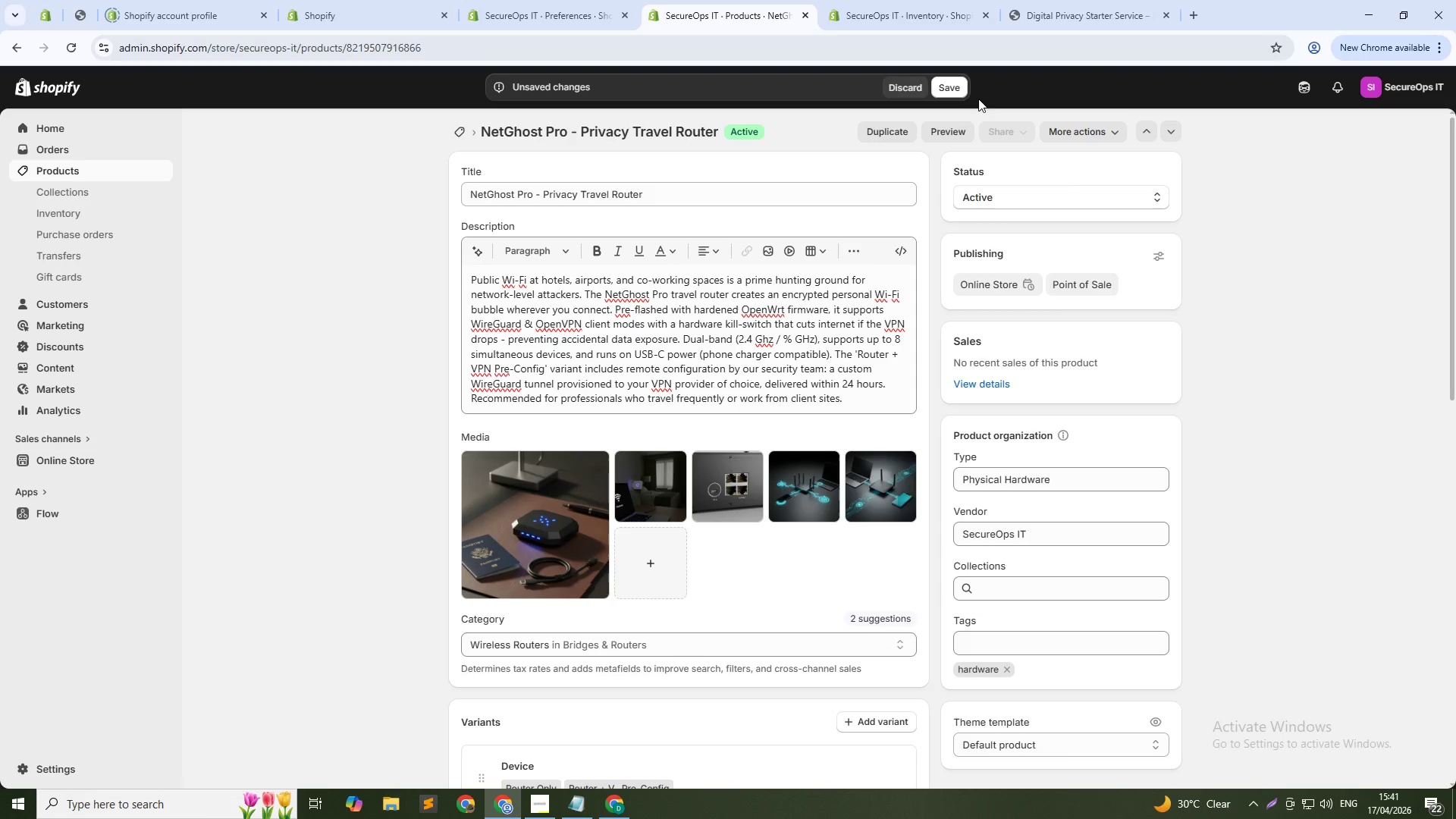 
left_click([950, 87])
 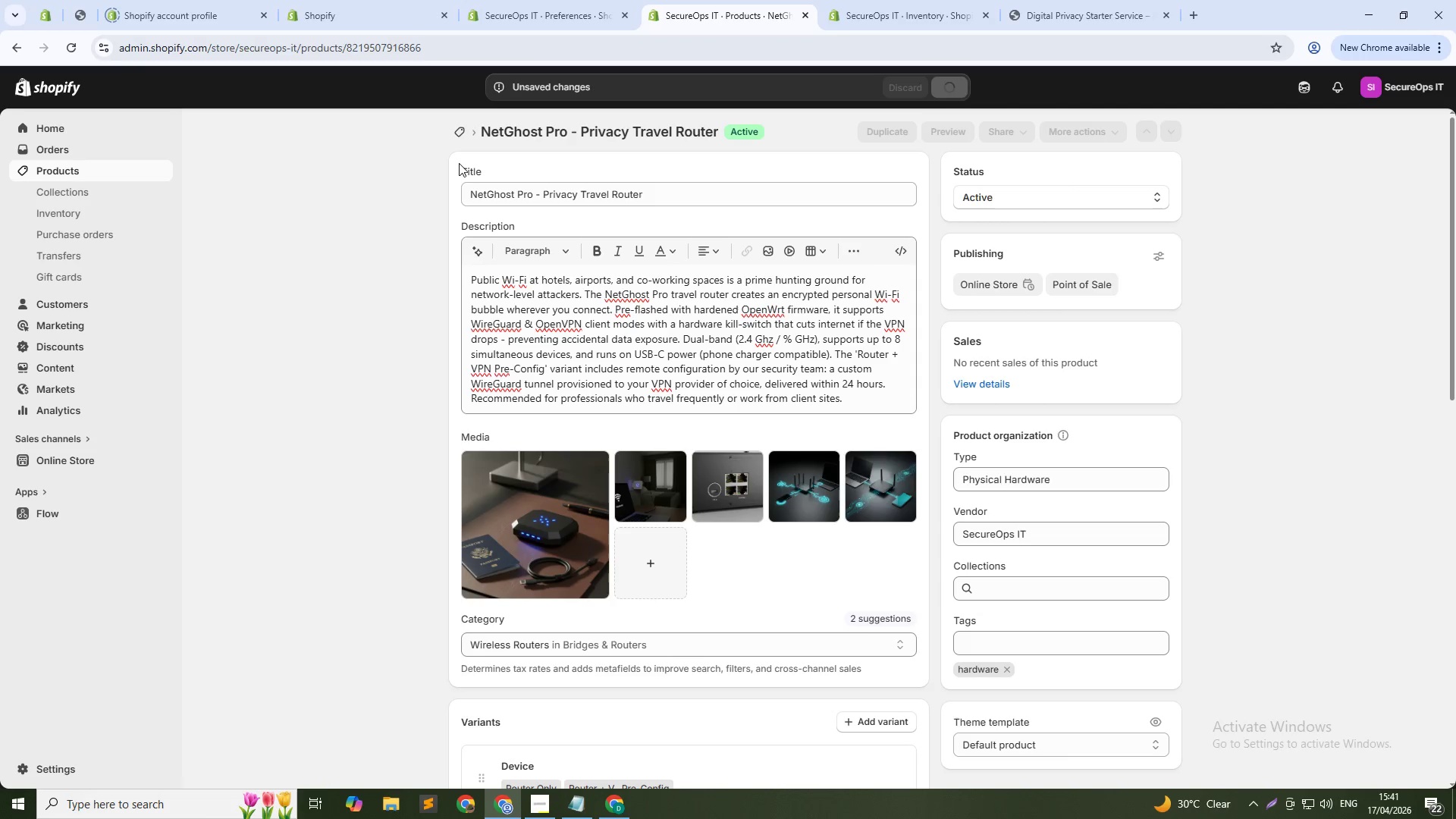 
wait(5.39)
 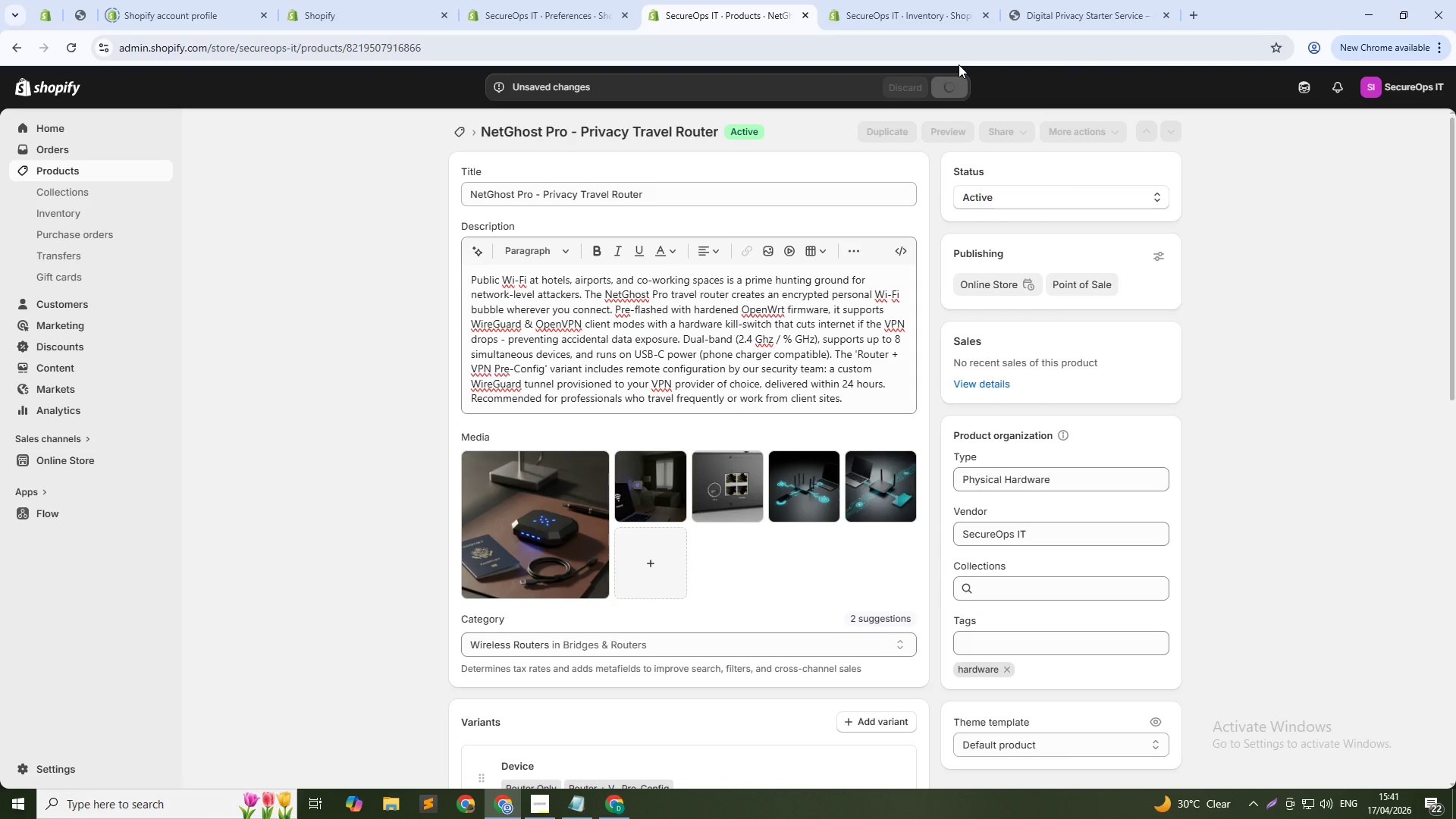 
left_click([459, 125])
 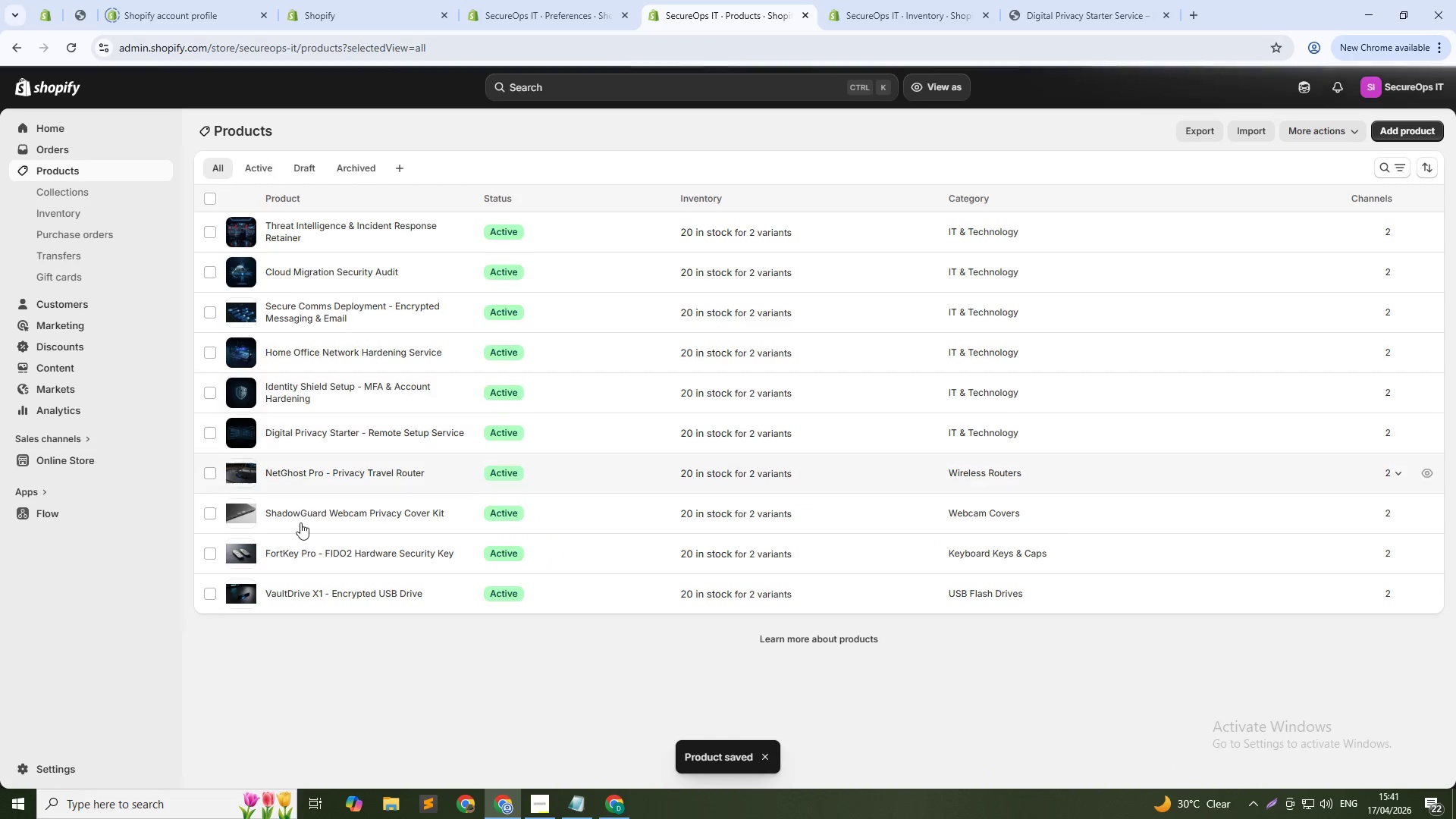 
left_click([315, 516])
 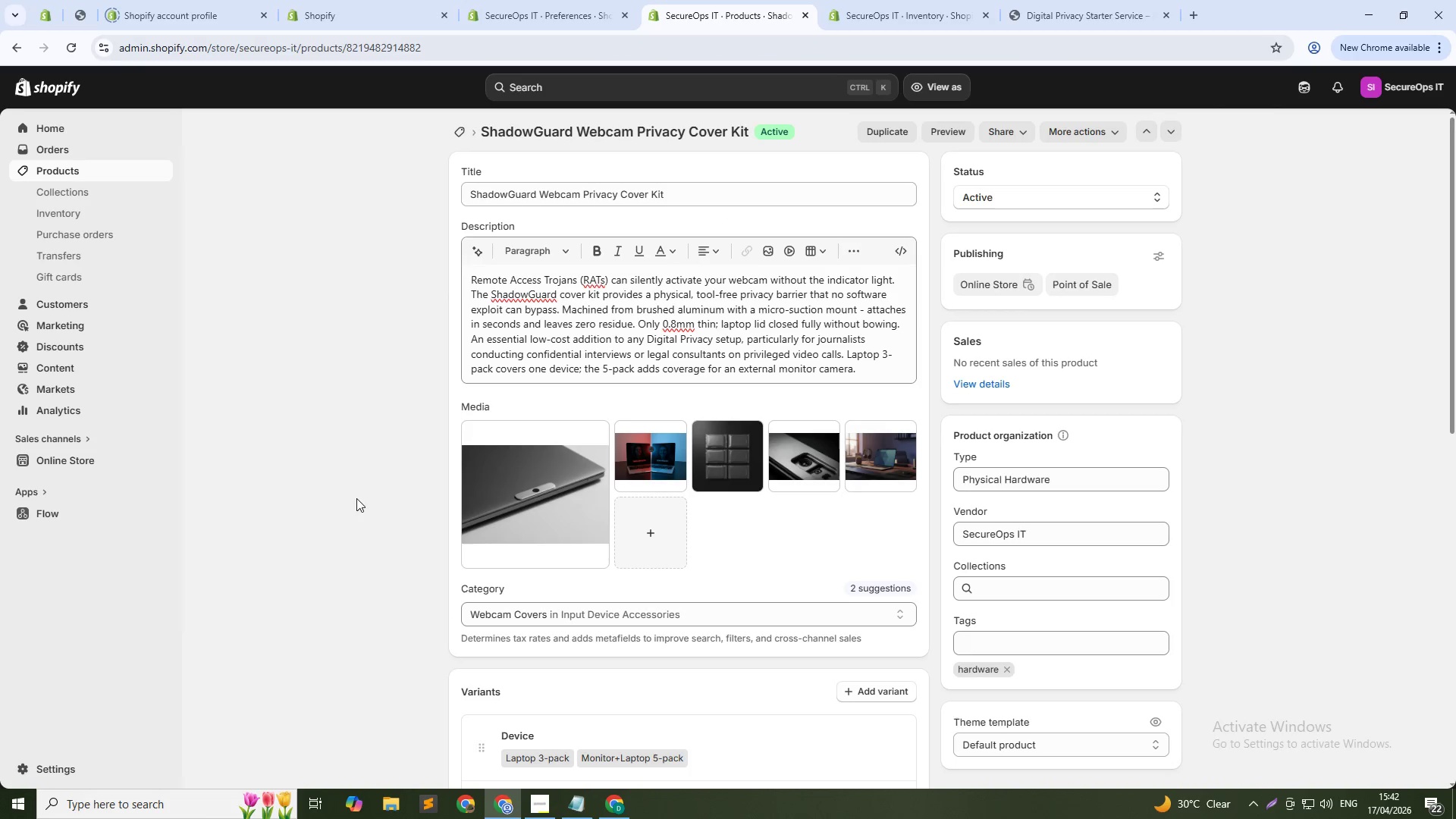 
wait(6.94)
 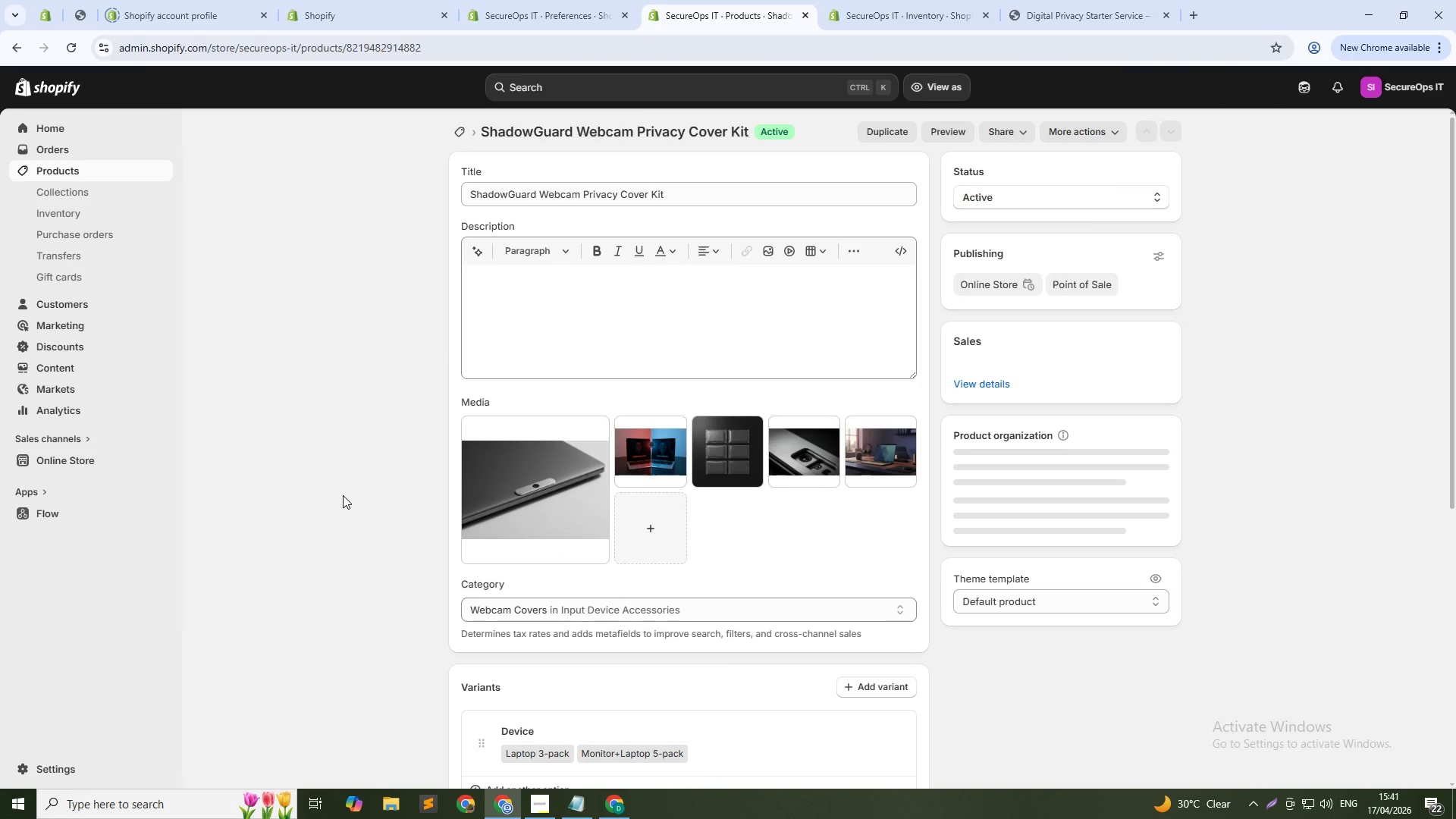 
left_click([472, 431])
 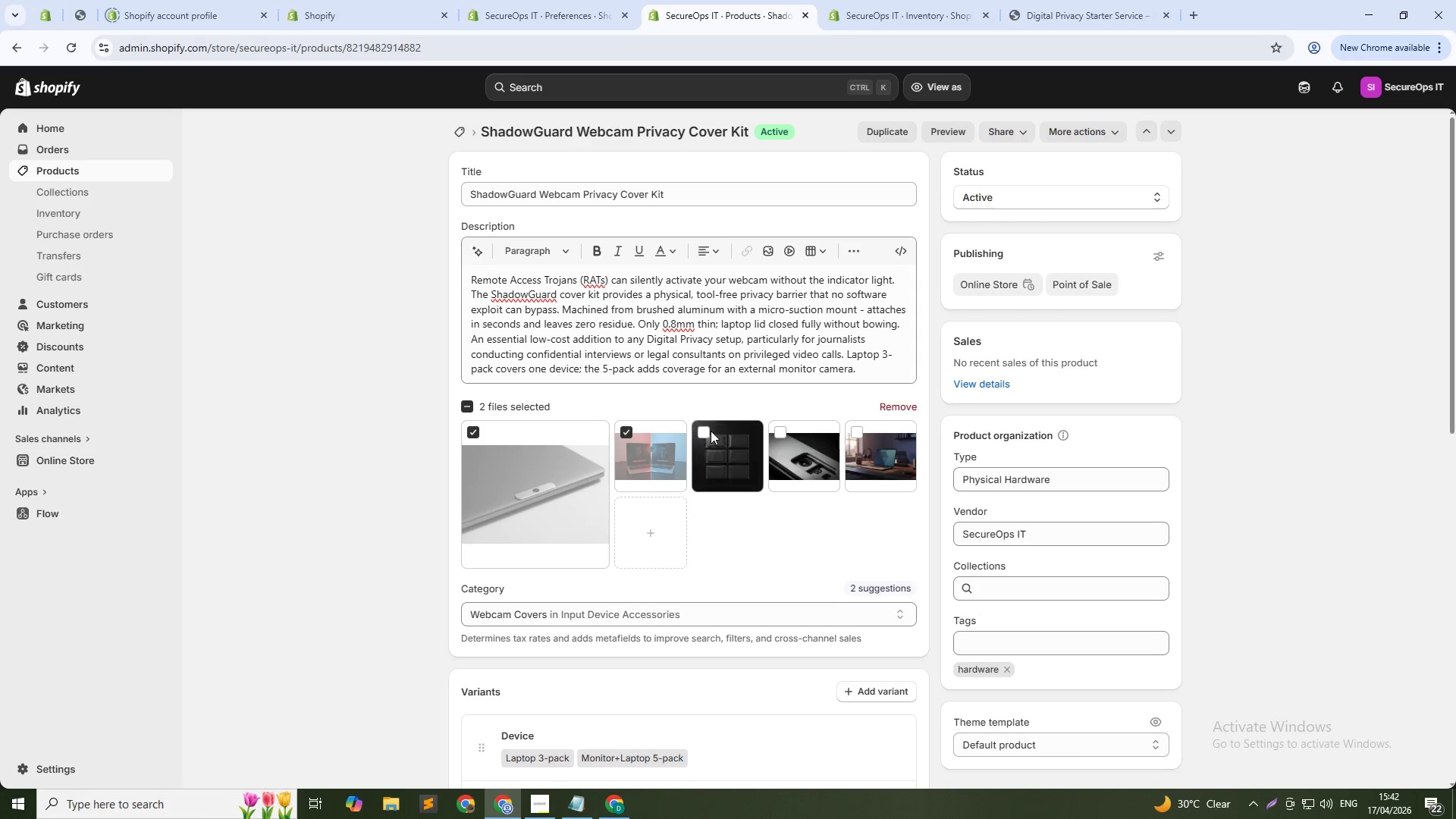 
left_click([708, 429])
 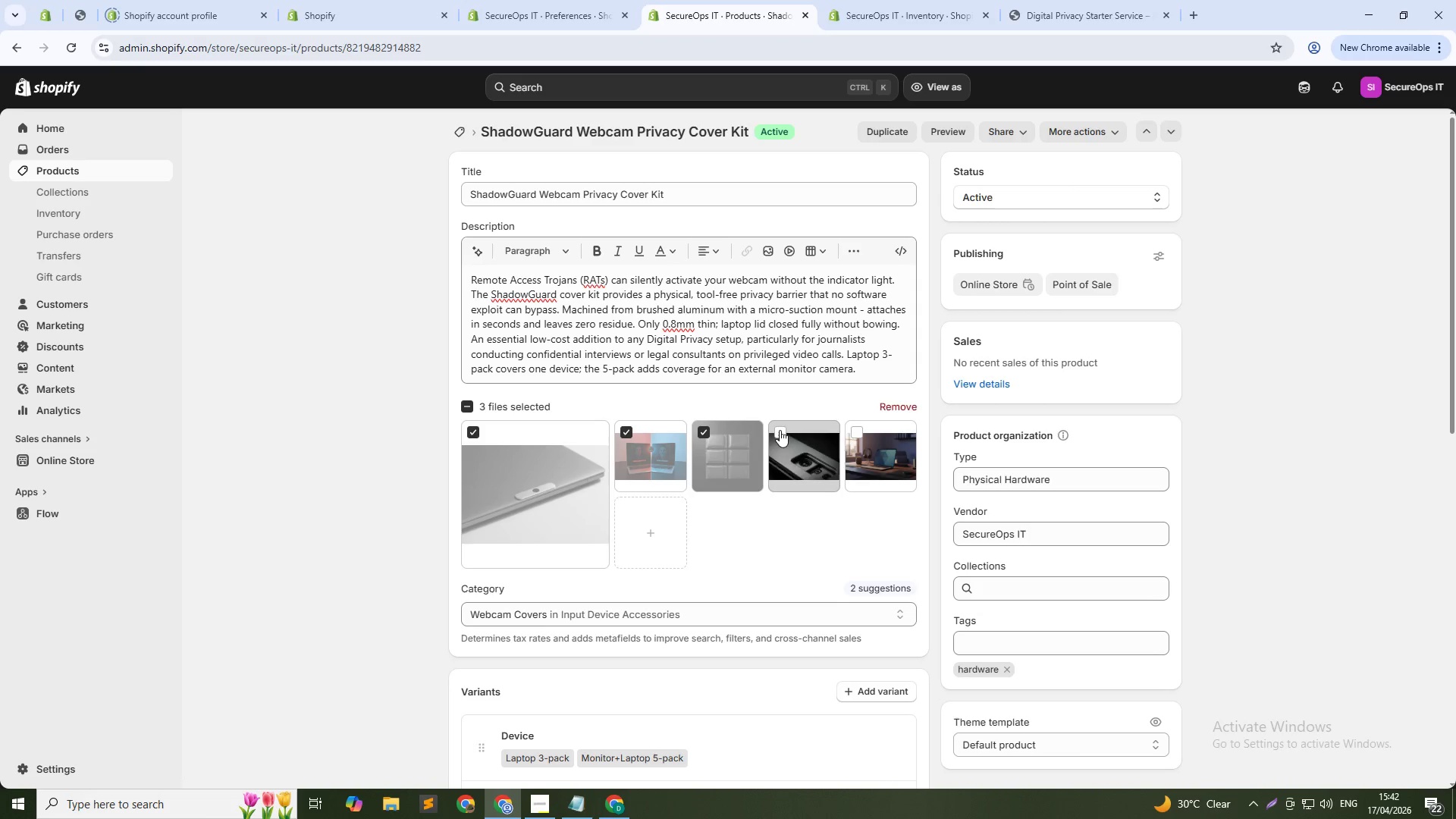 
left_click([784, 430])
 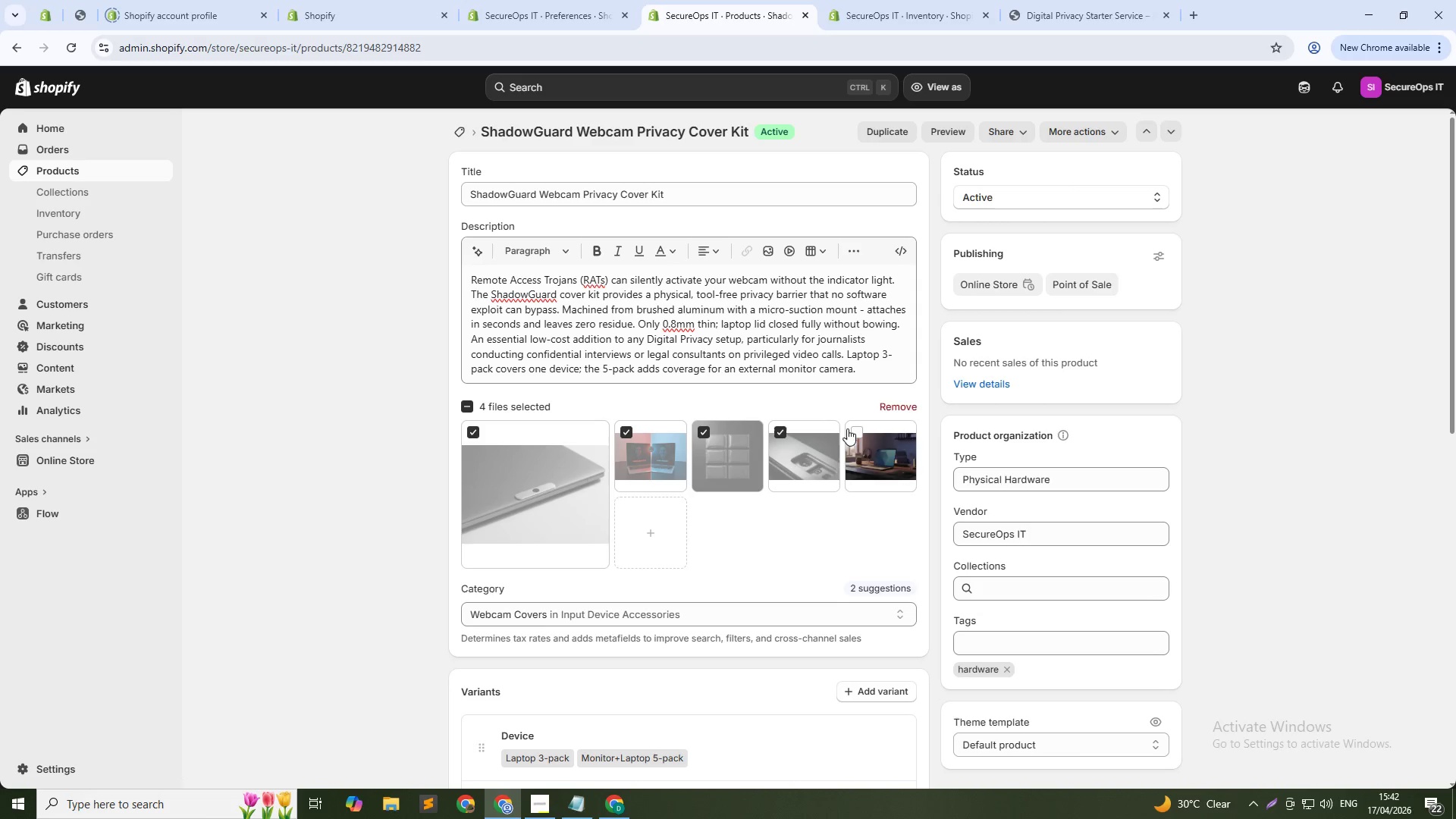 
left_click([855, 426])
 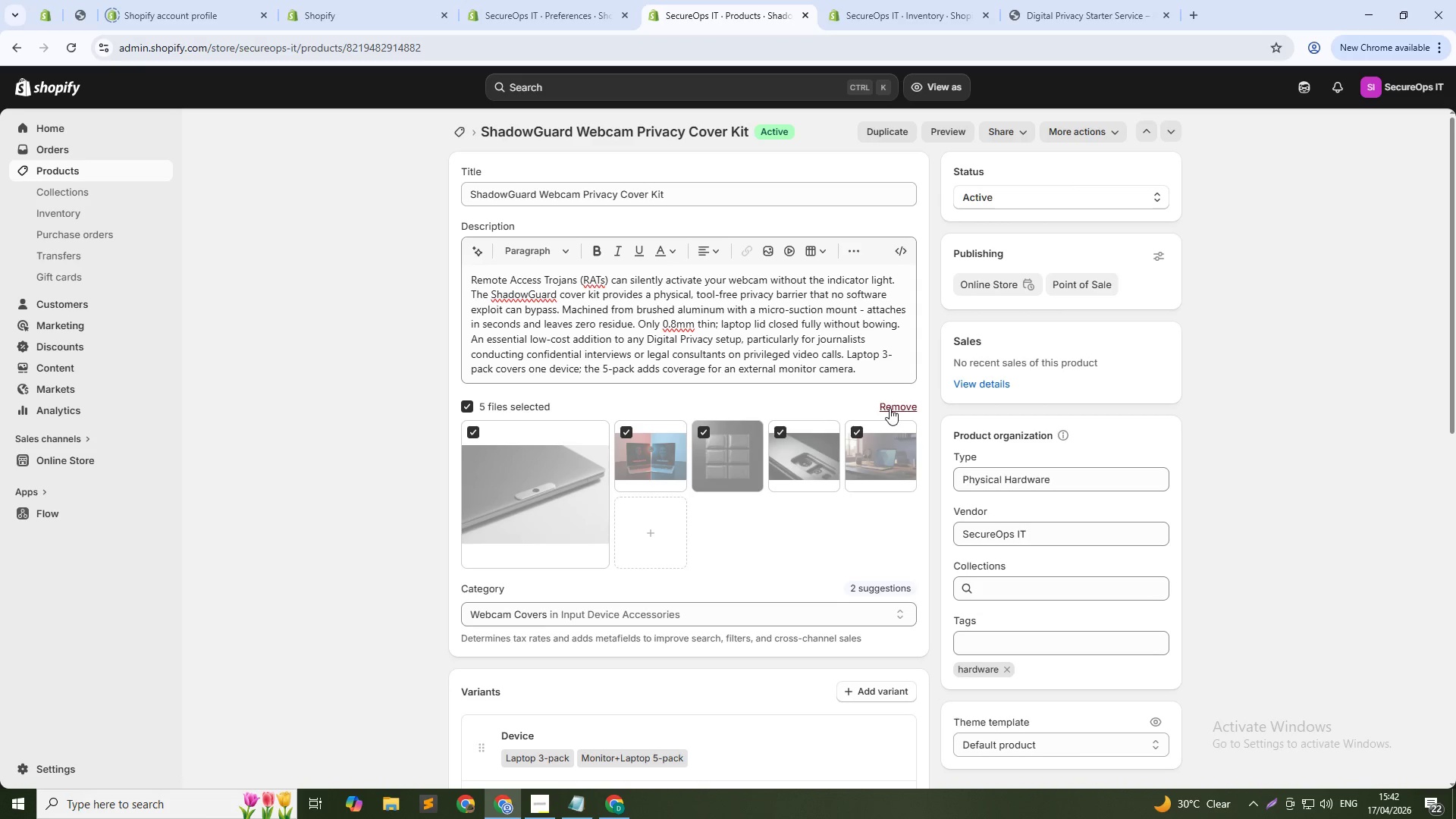 
left_click([890, 408])
 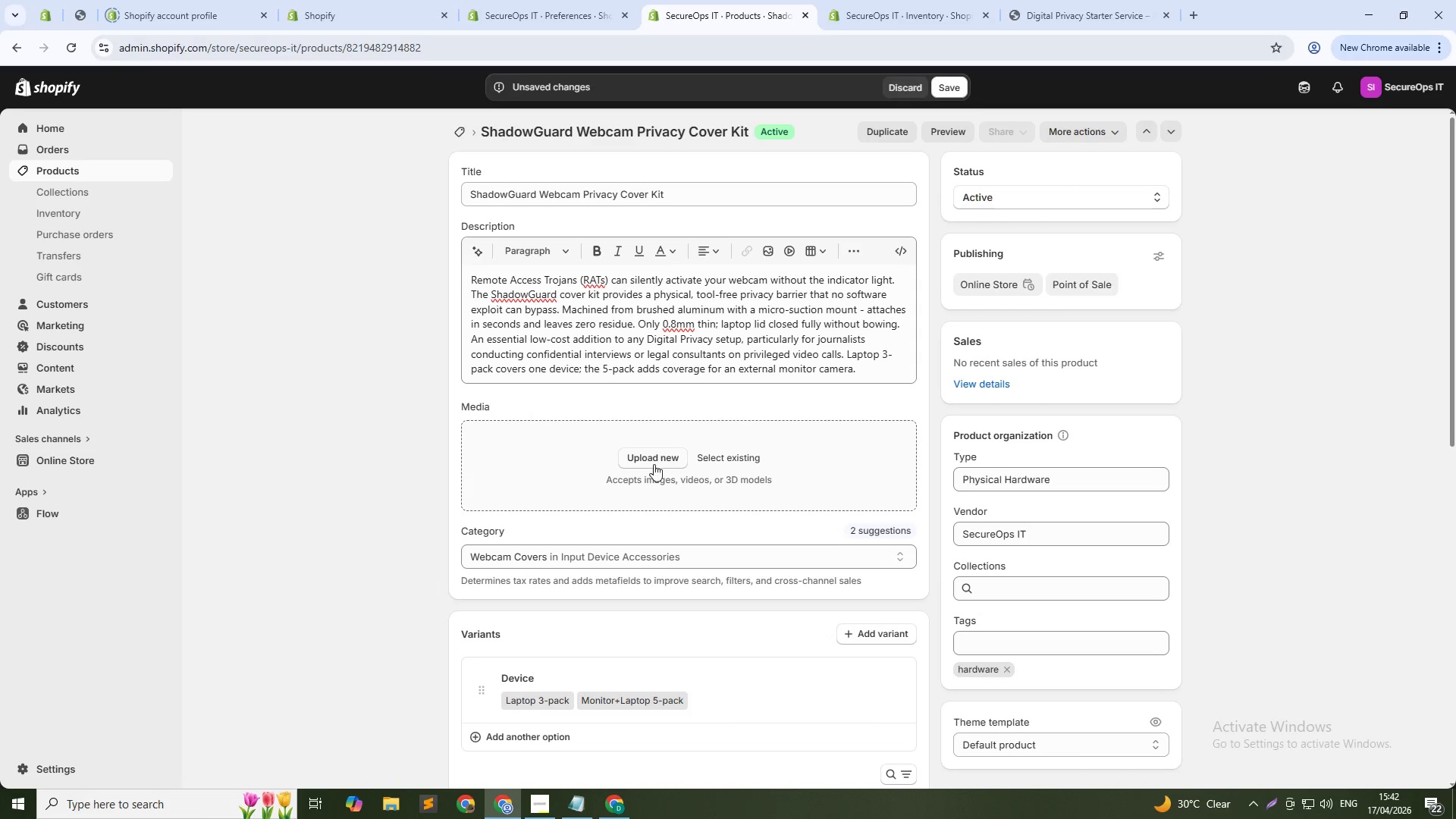 
left_click([733, 457])
 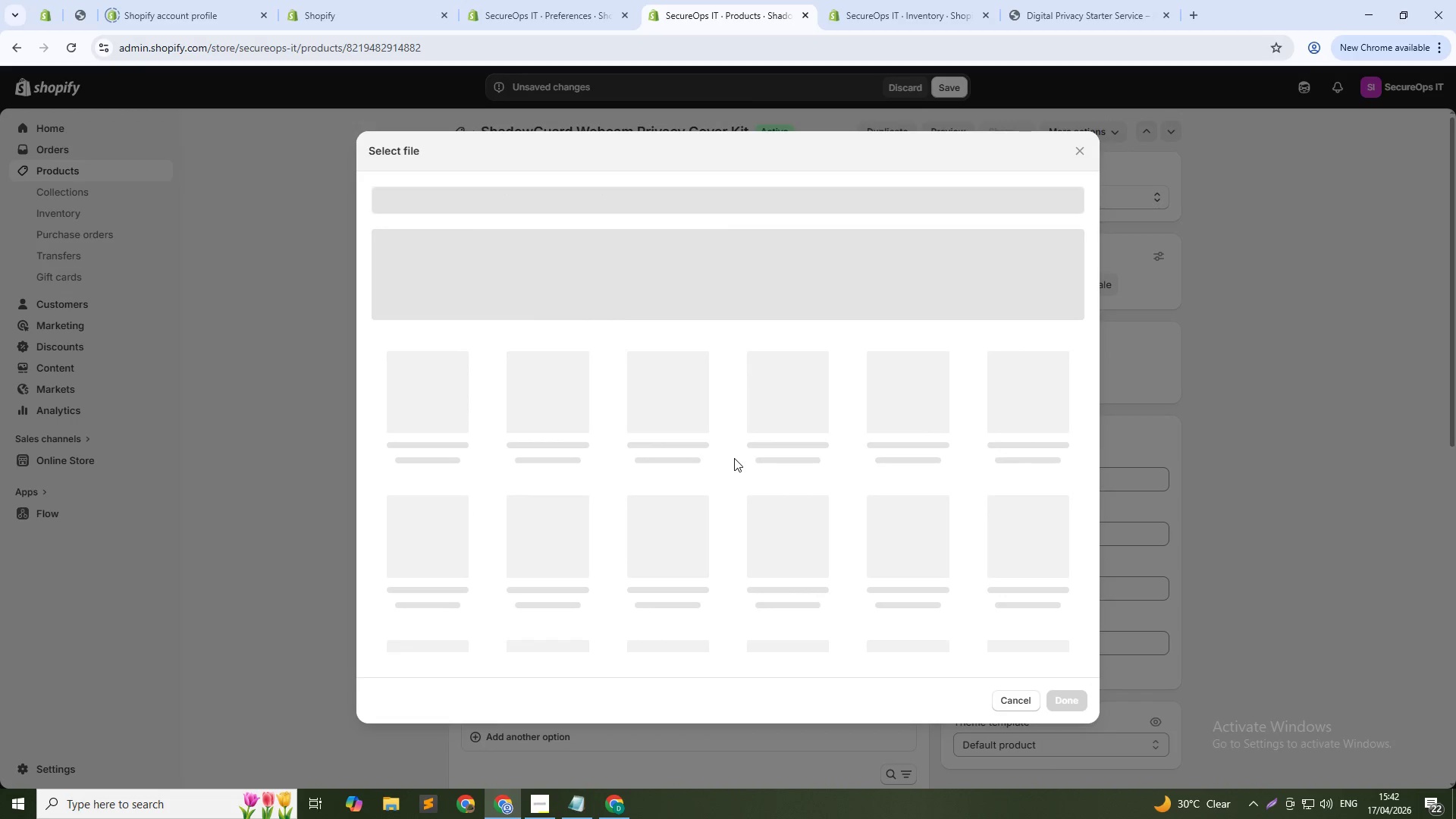 
type(Lap)
 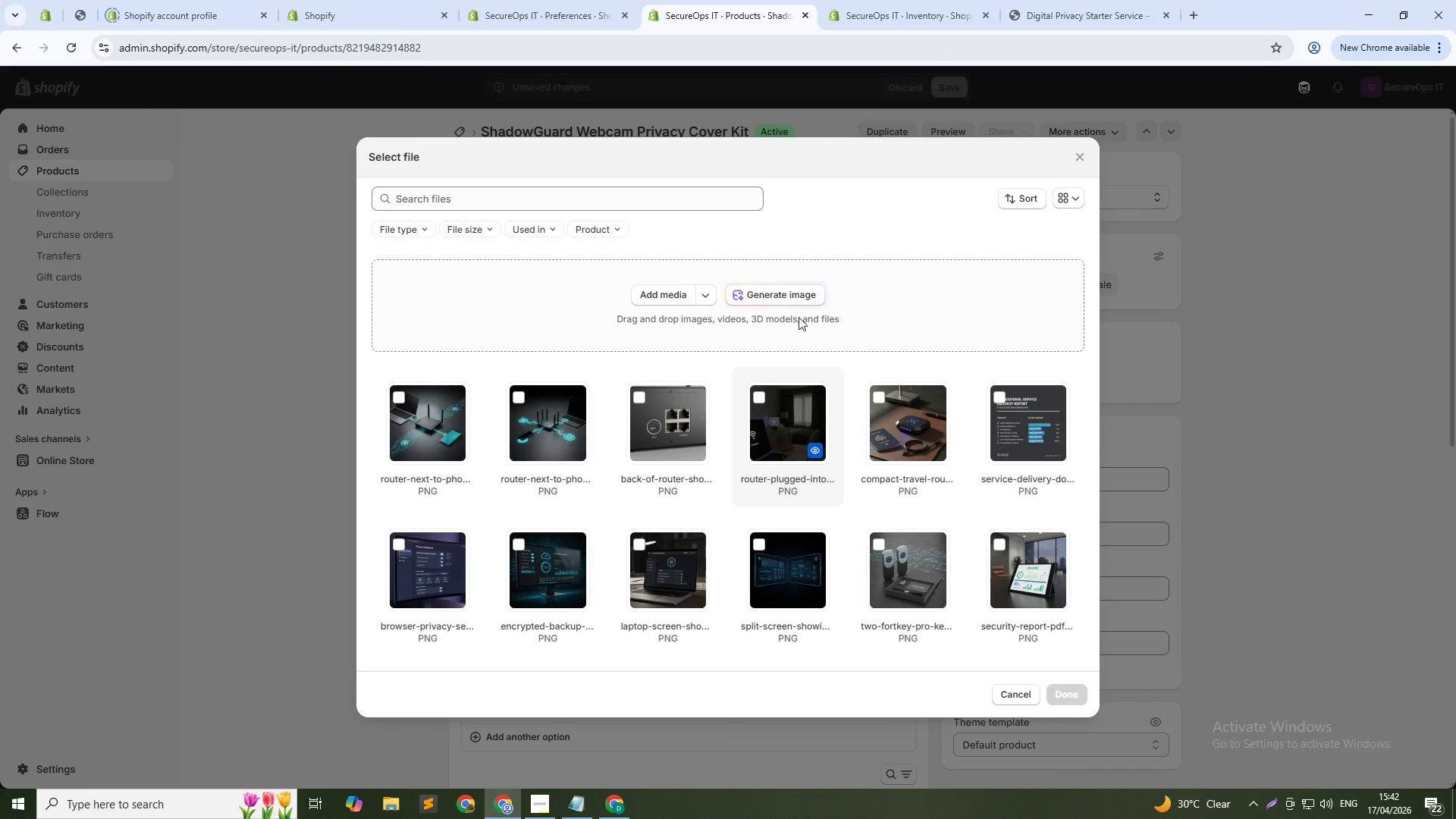 
left_click([785, 305])
 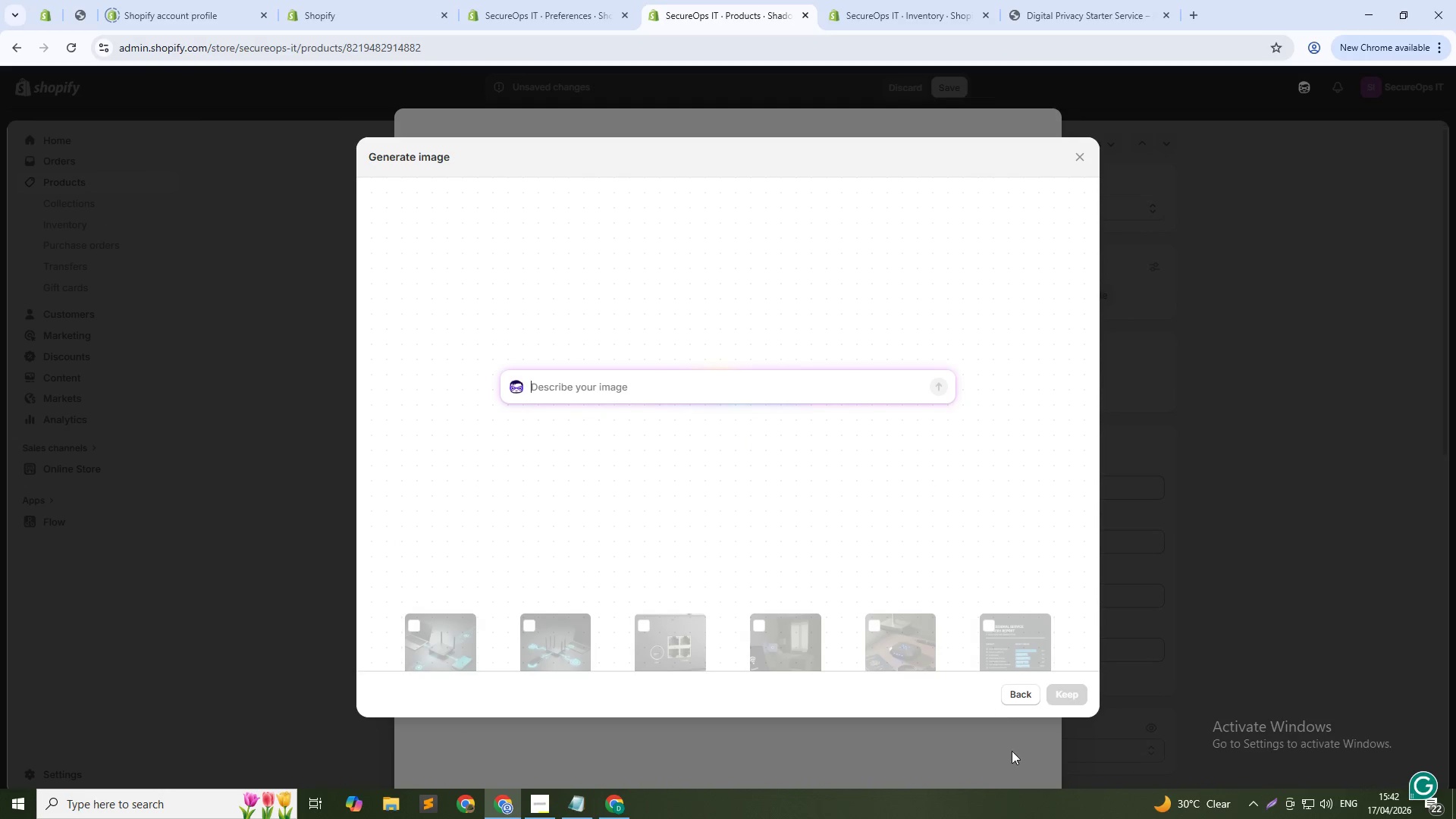 
left_click([1020, 694])
 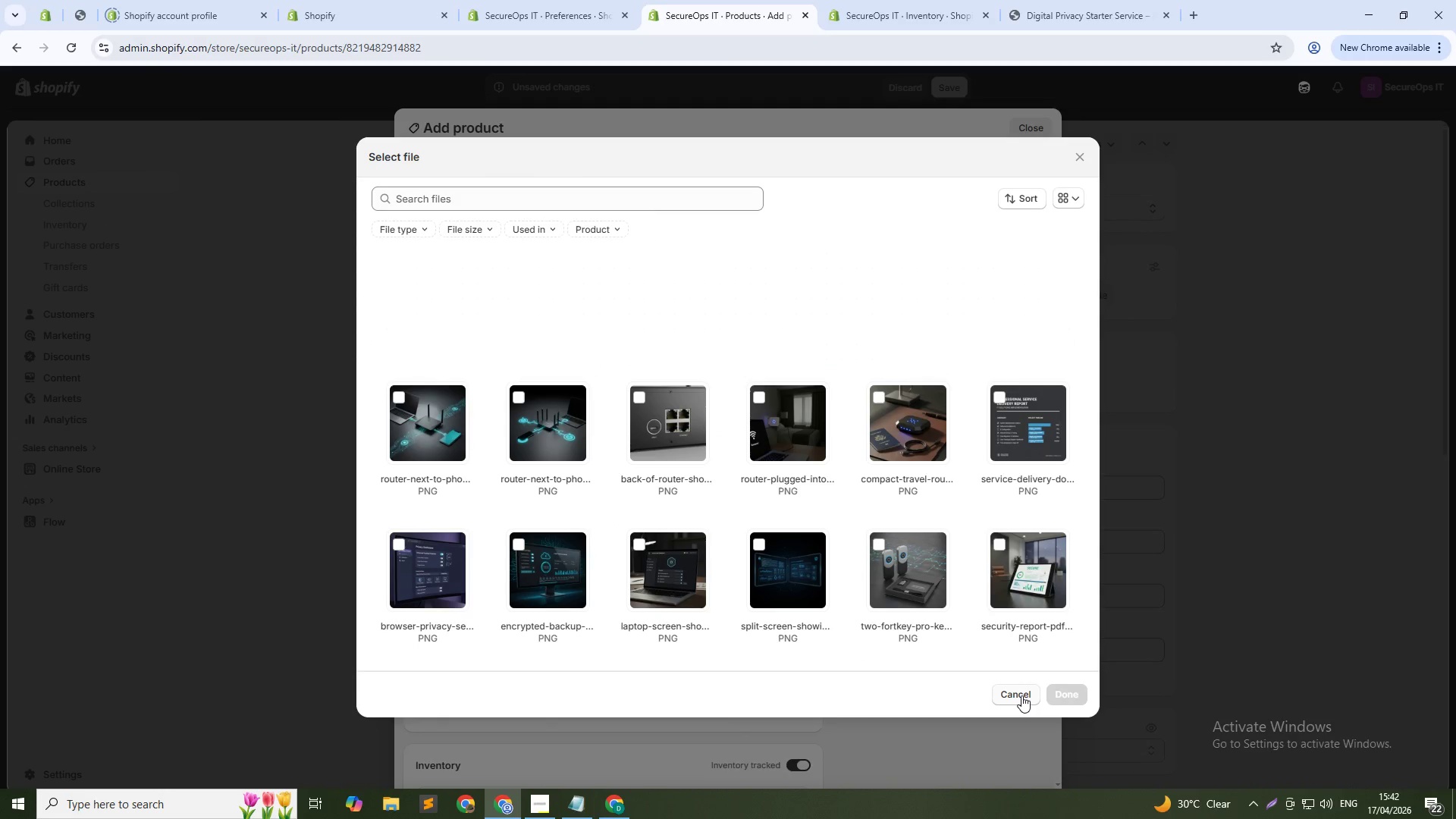 
left_click([1021, 695])
 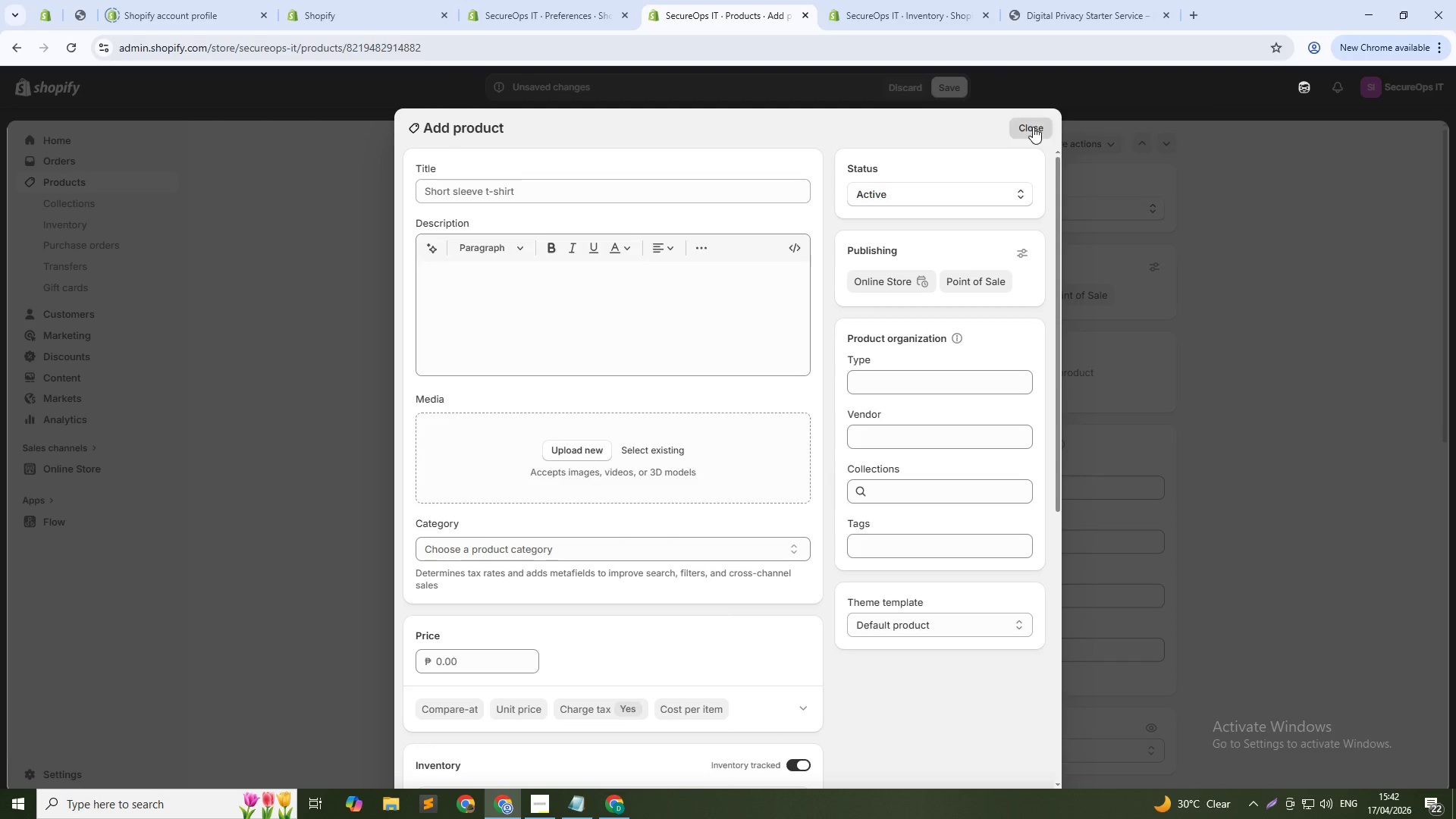 
left_click([1031, 125])
 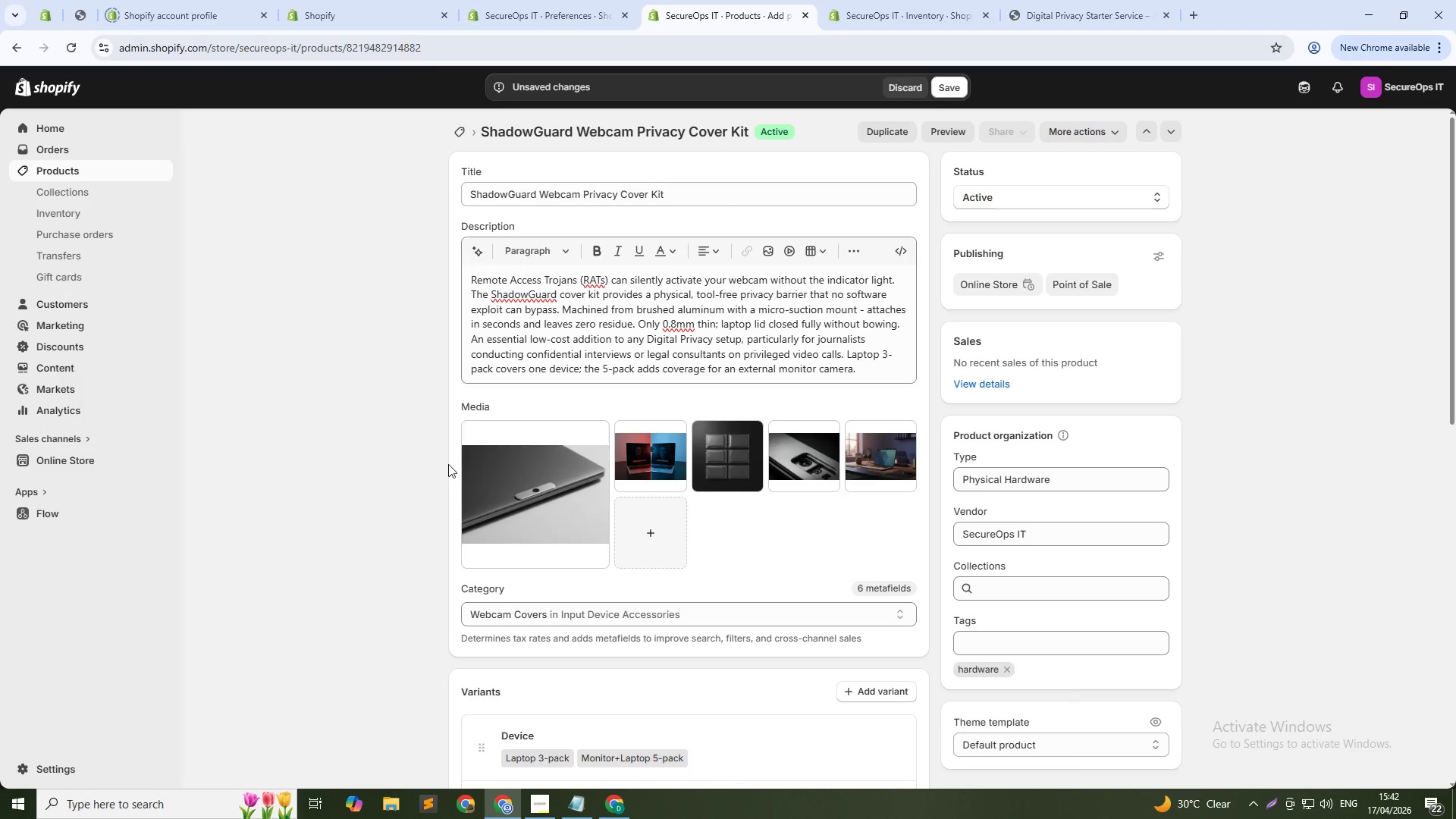 
left_click([475, 431])
 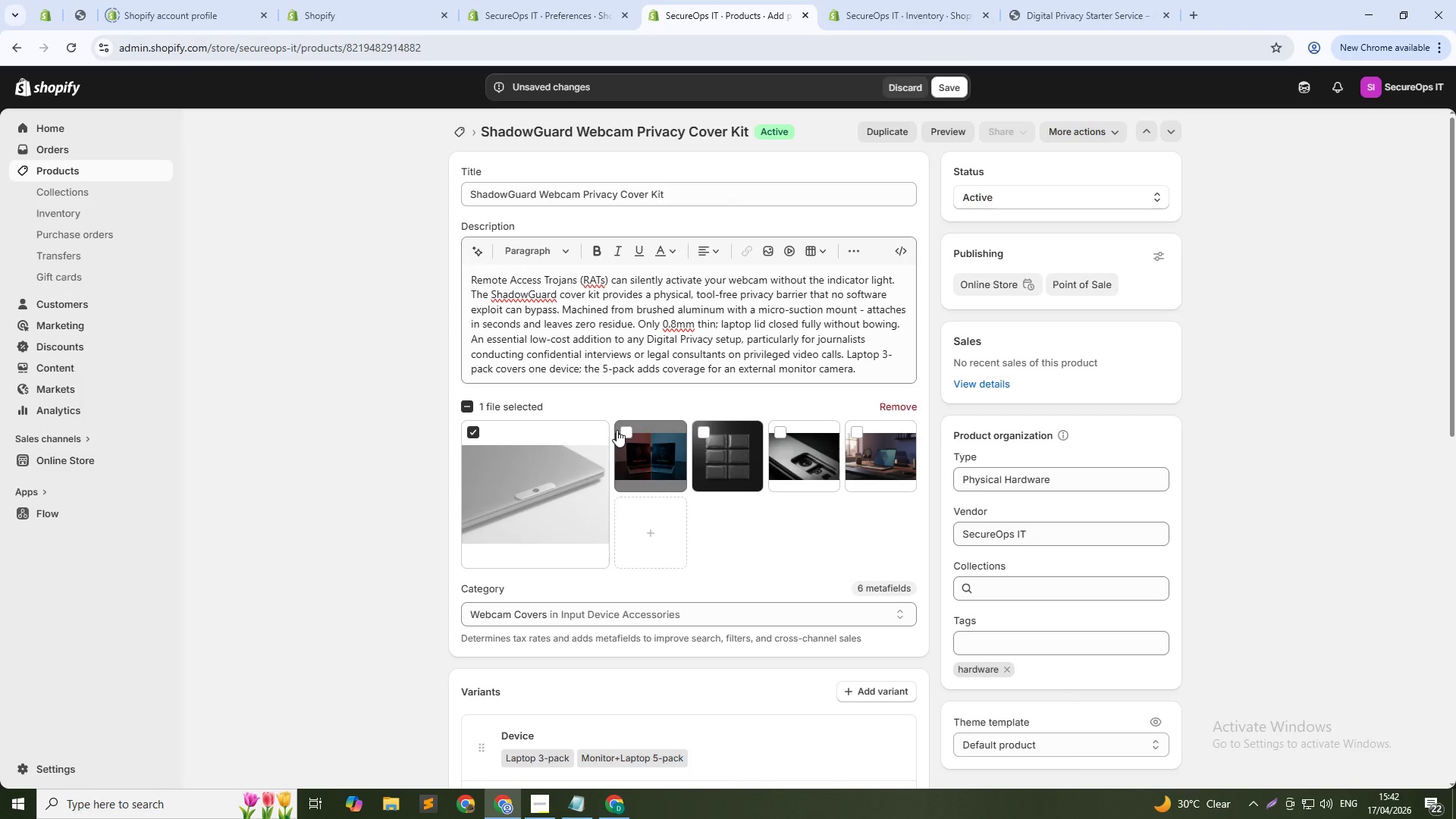 
left_click([623, 430])
 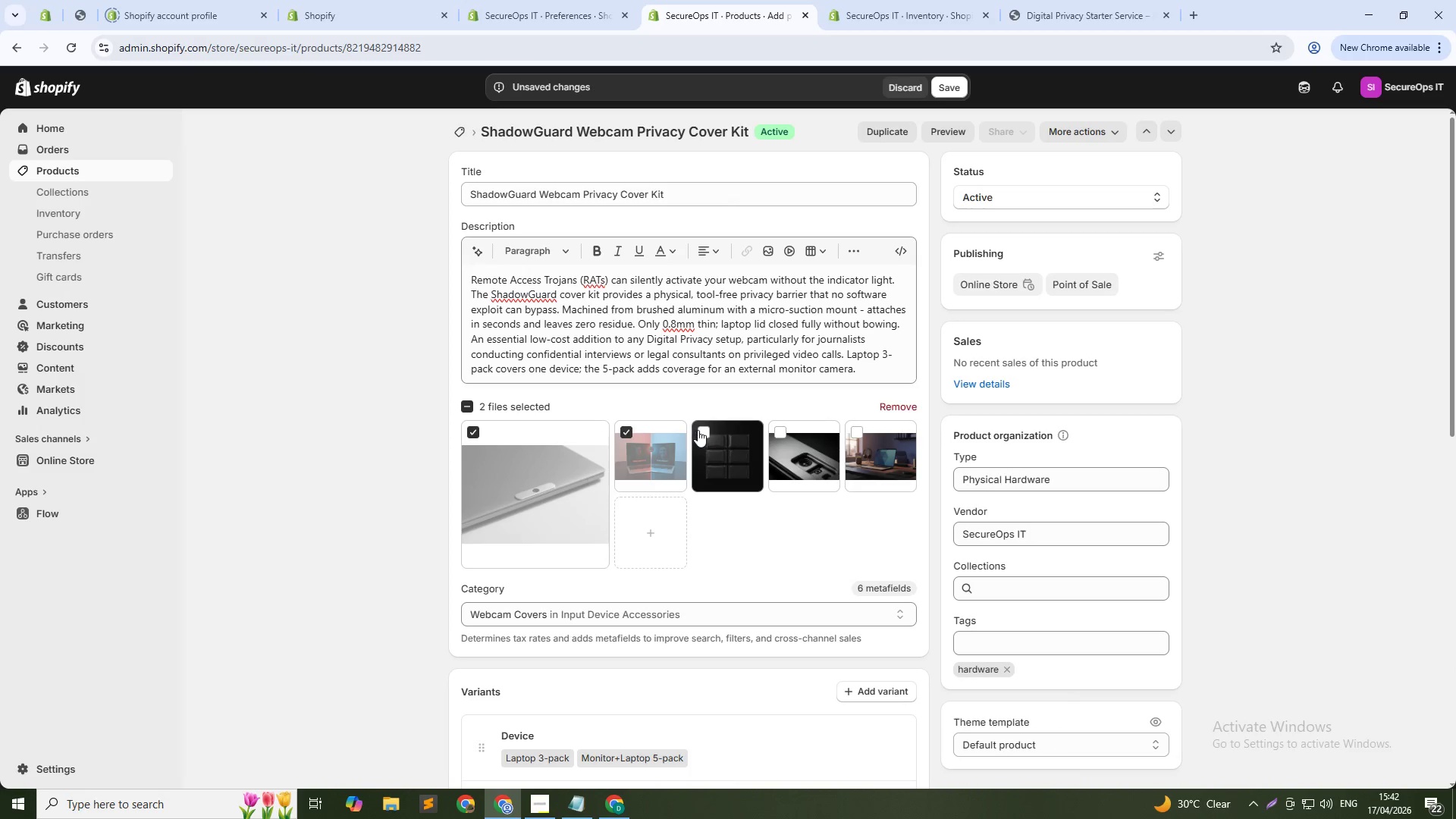 
left_click([698, 430])
 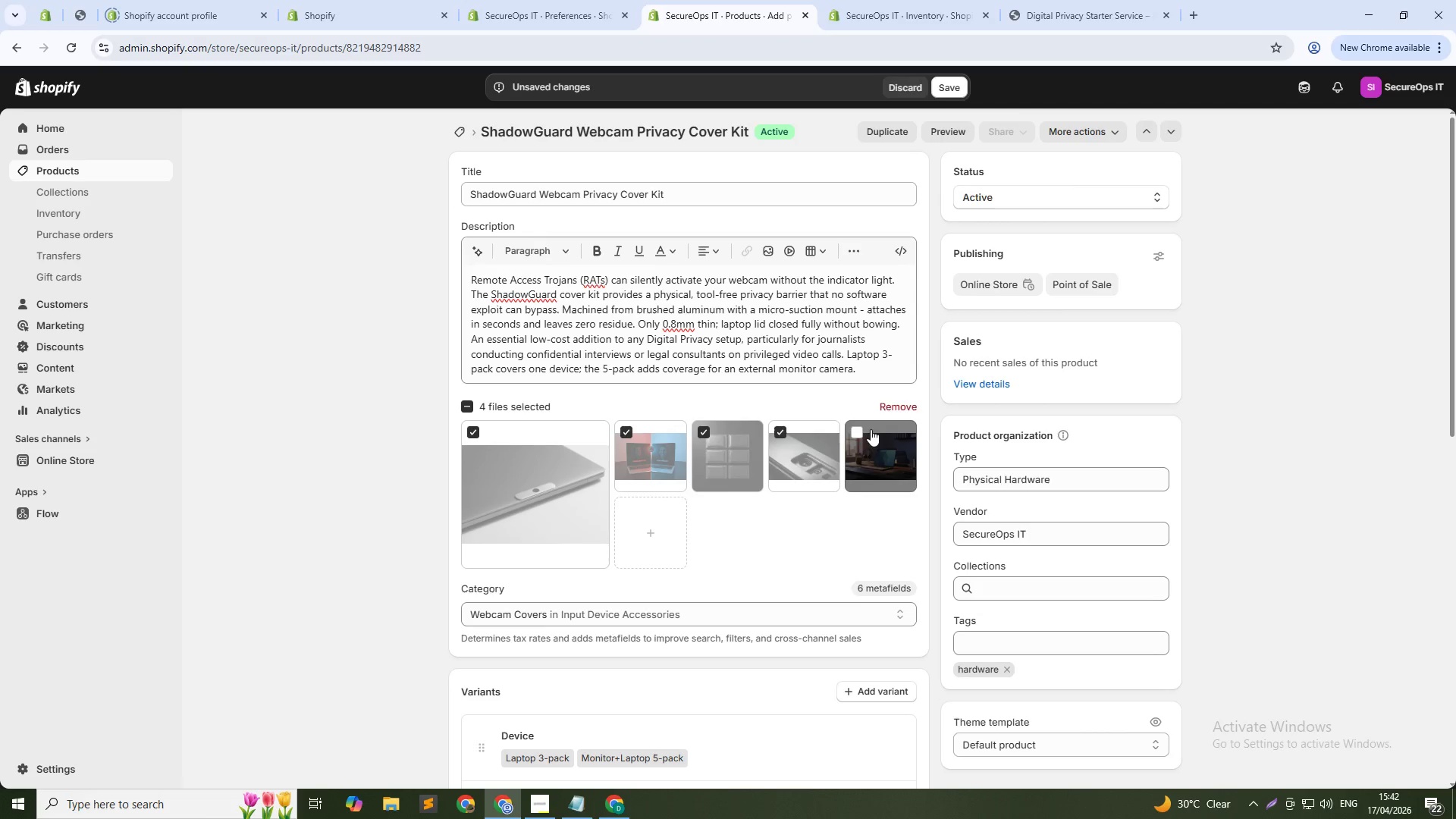 
left_click([857, 428])
 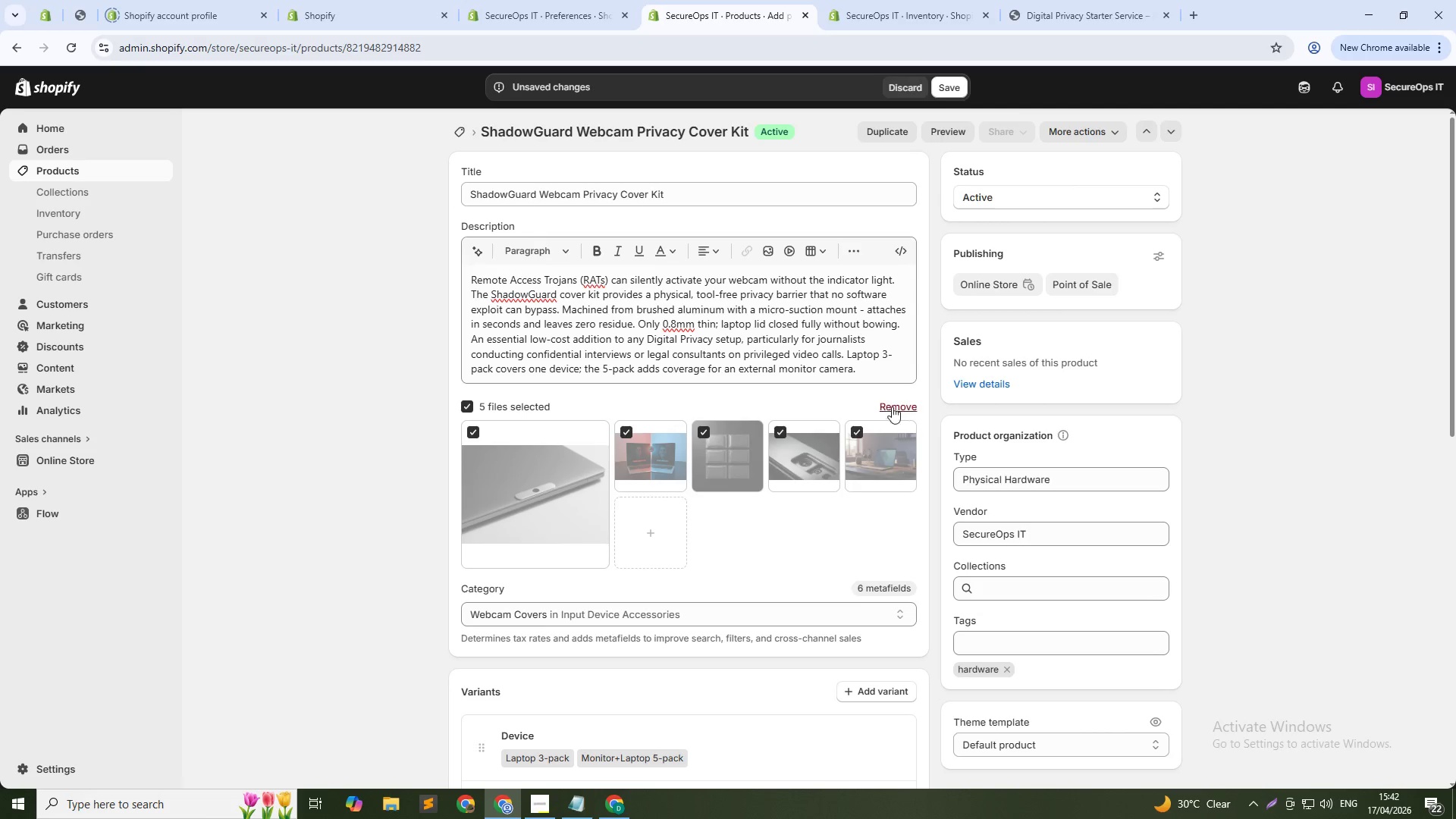 
left_click([896, 406])
 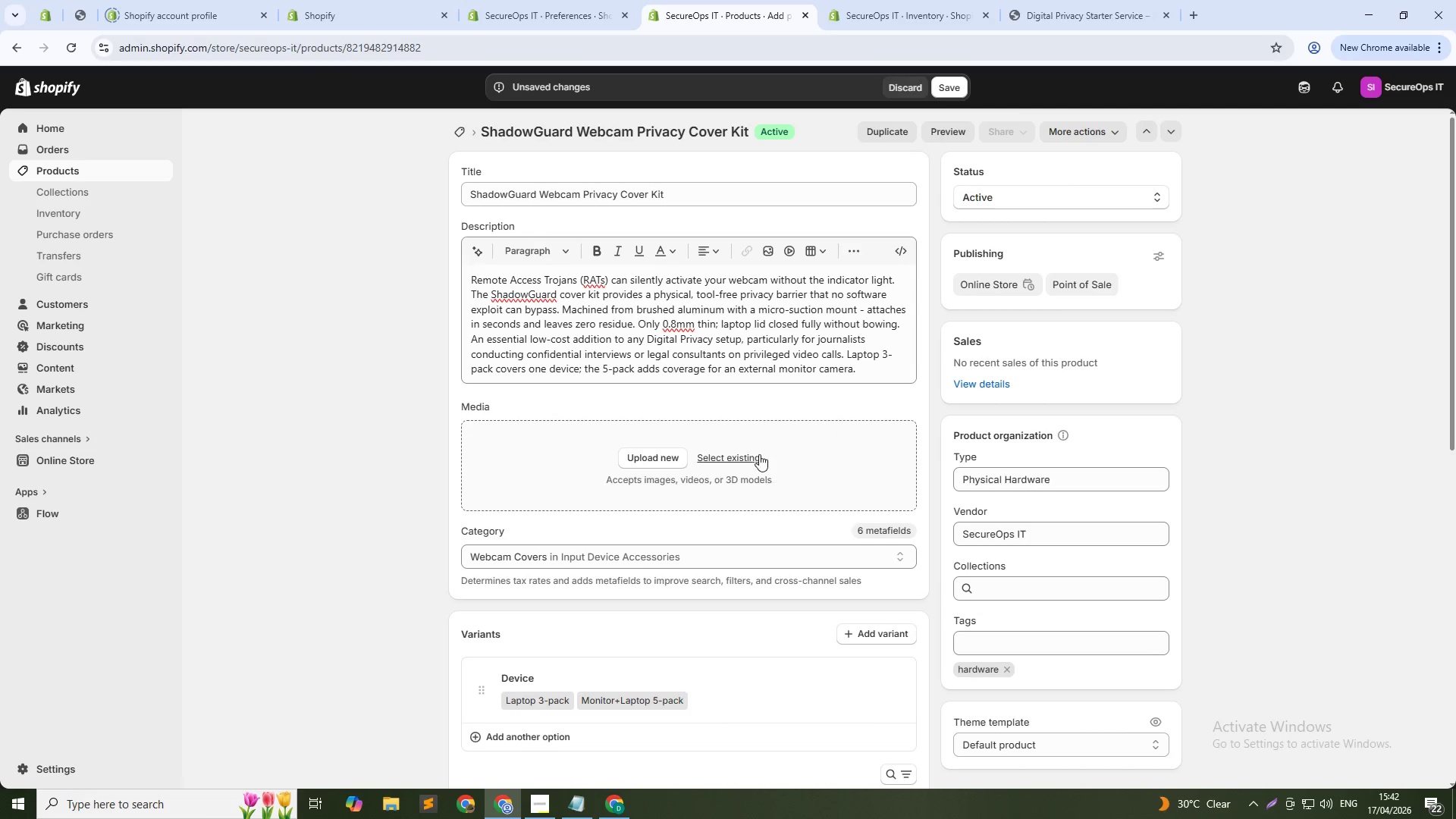 
left_click([748, 453])
 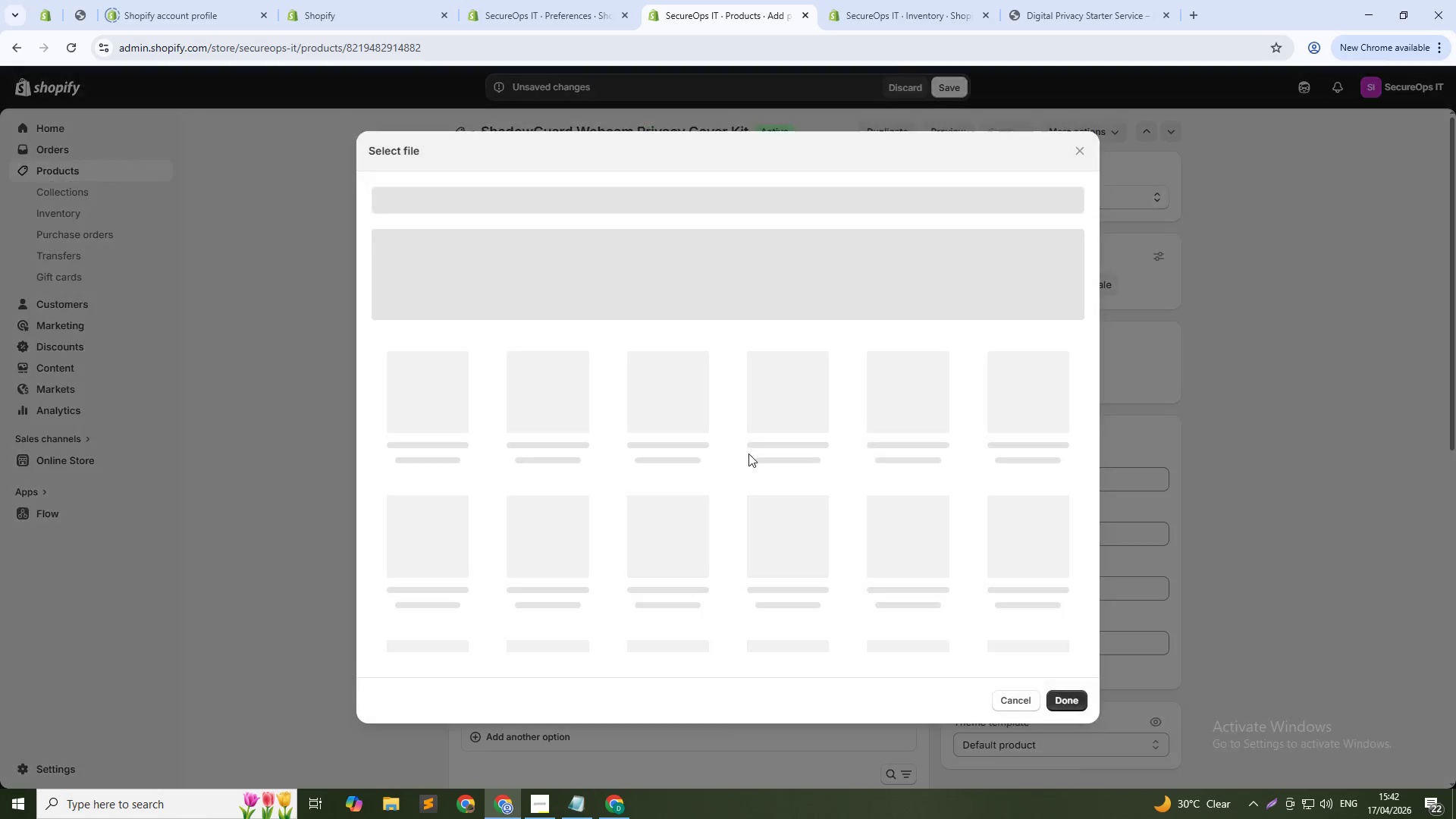 
hold_key(key=ShiftLeft, duration=0.97)
 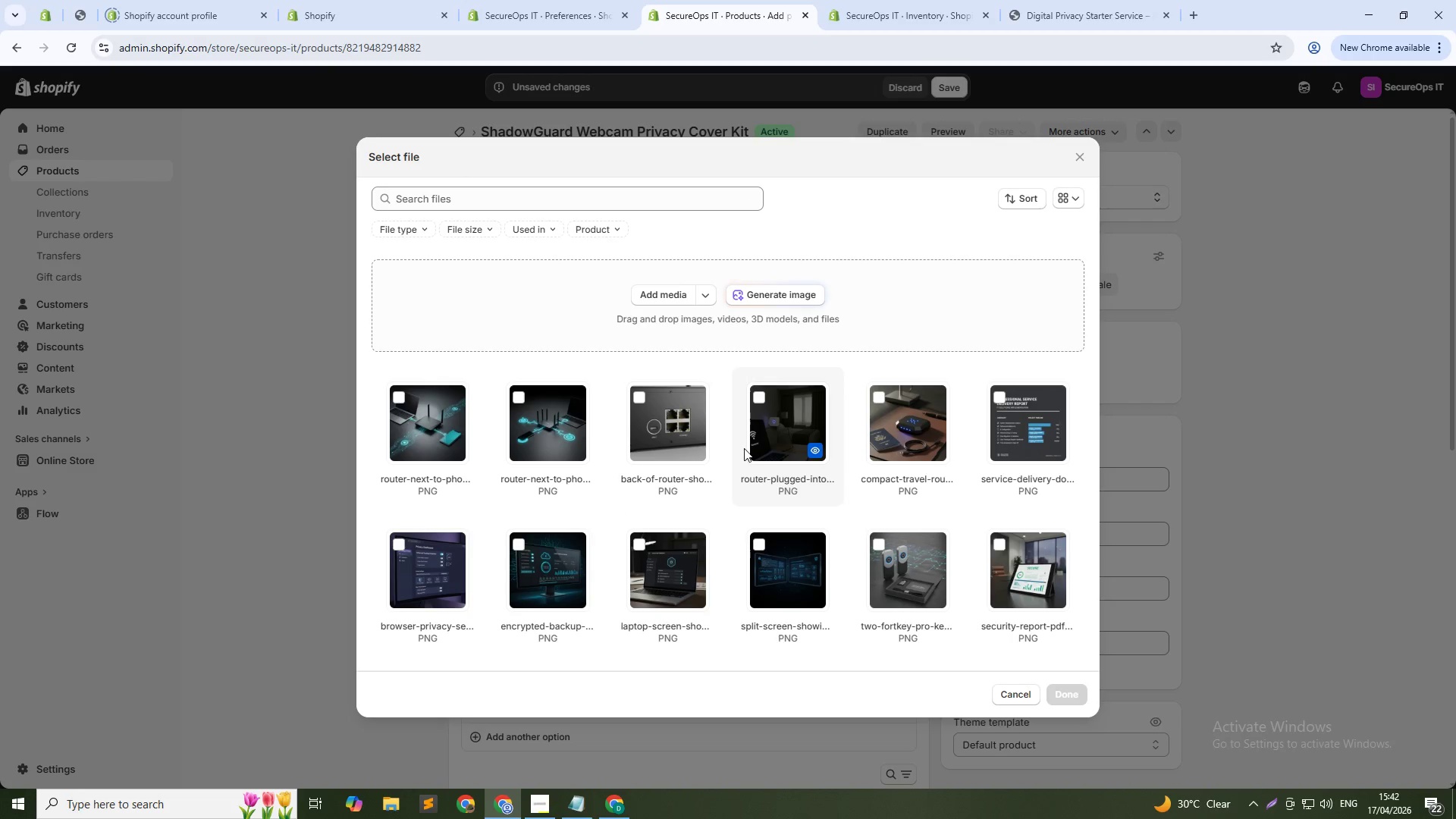 
hold_key(key=ShiftLeft, duration=1.7)
left_click([789, 297])
 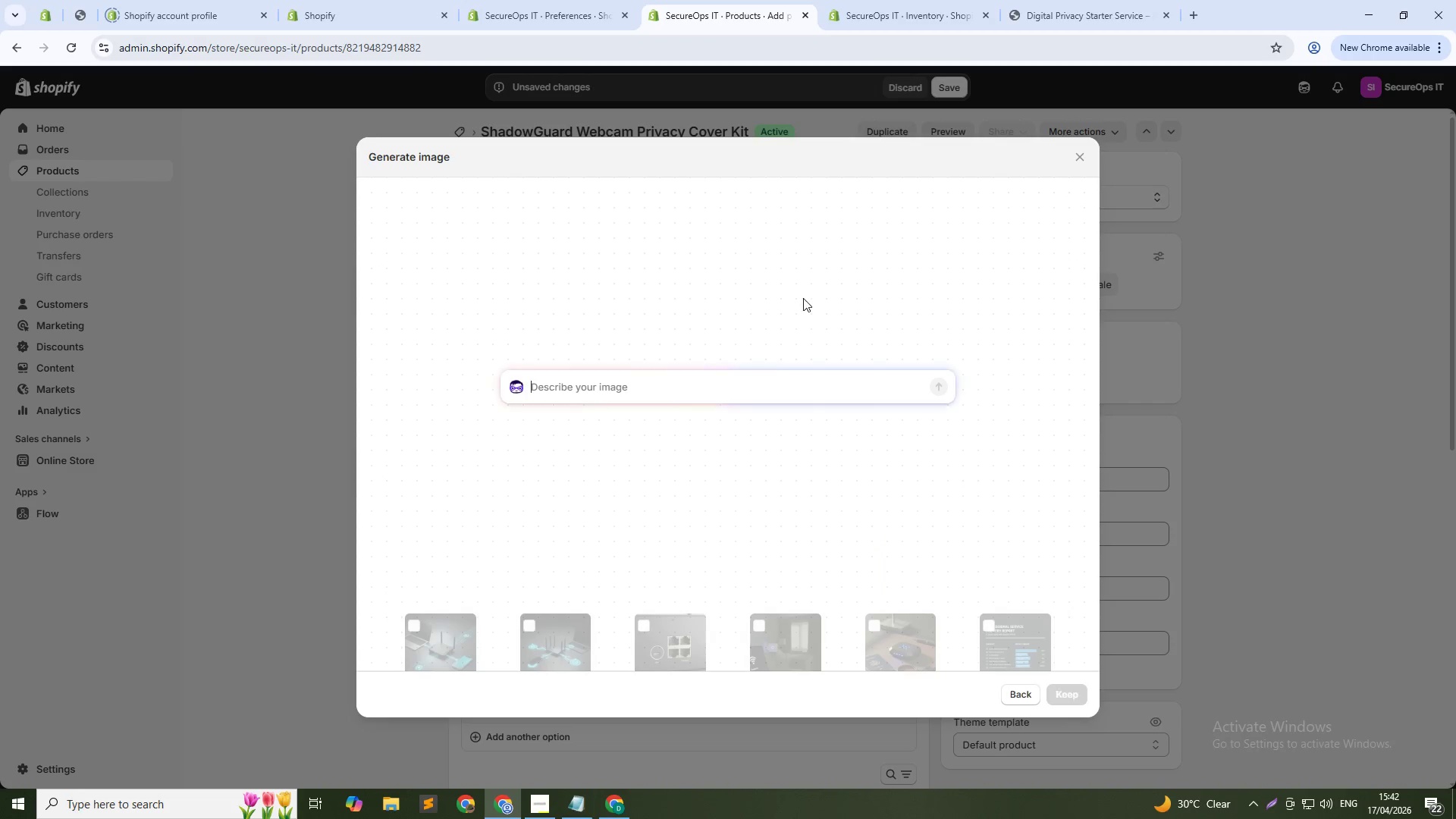 
hold_key(key=ShiftLeft, duration=0.61)
 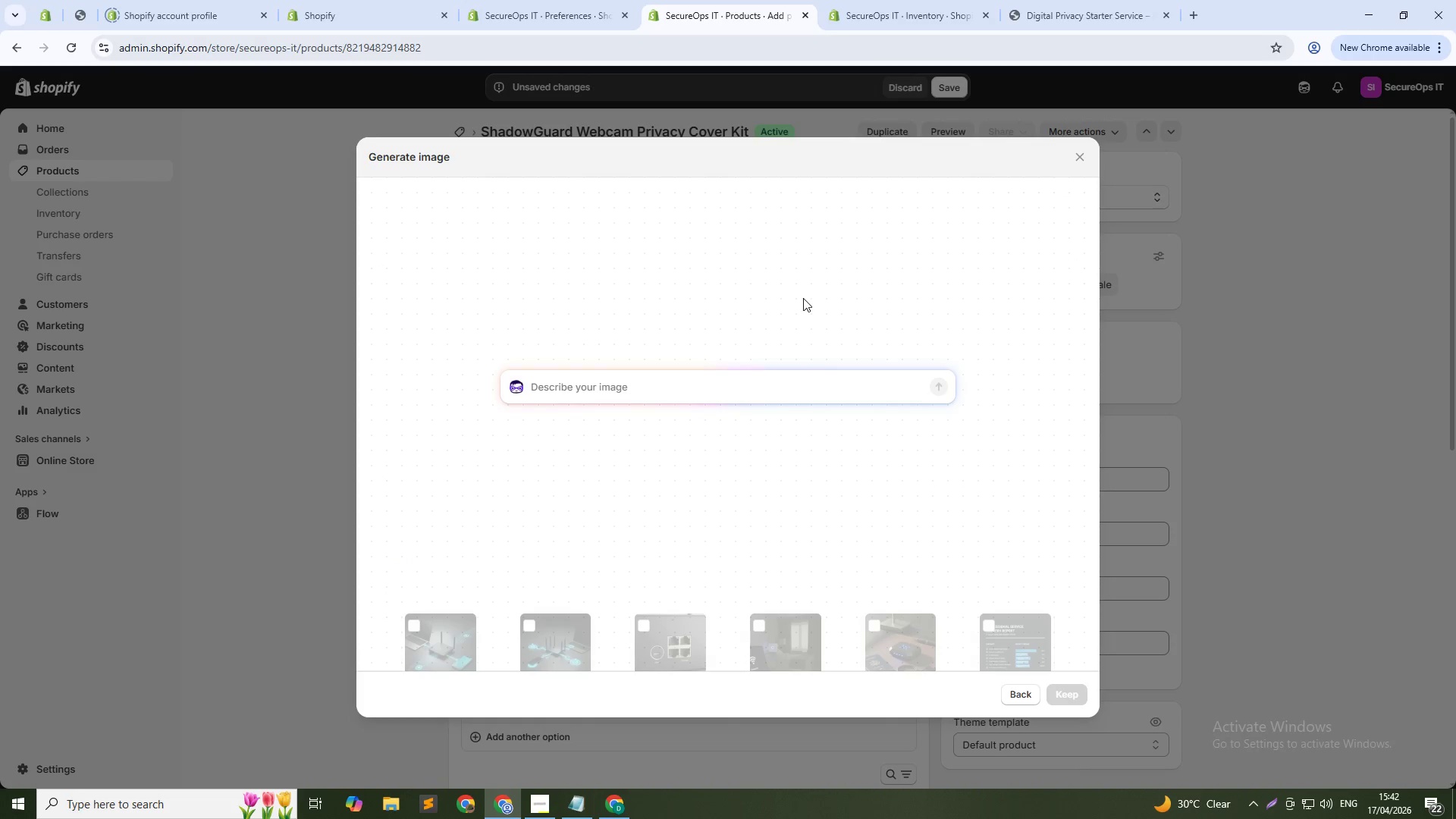 
type(lap)
key(Backspace)
key(Backspace)
key(Backspace)
type(Laptop keybor)
key(Backspace)
type(ard close-up, ultra-thin aluminu)
key(Backspace)
type(ium webcam slider on camera, blue LED from screenm dark desk, macr)
 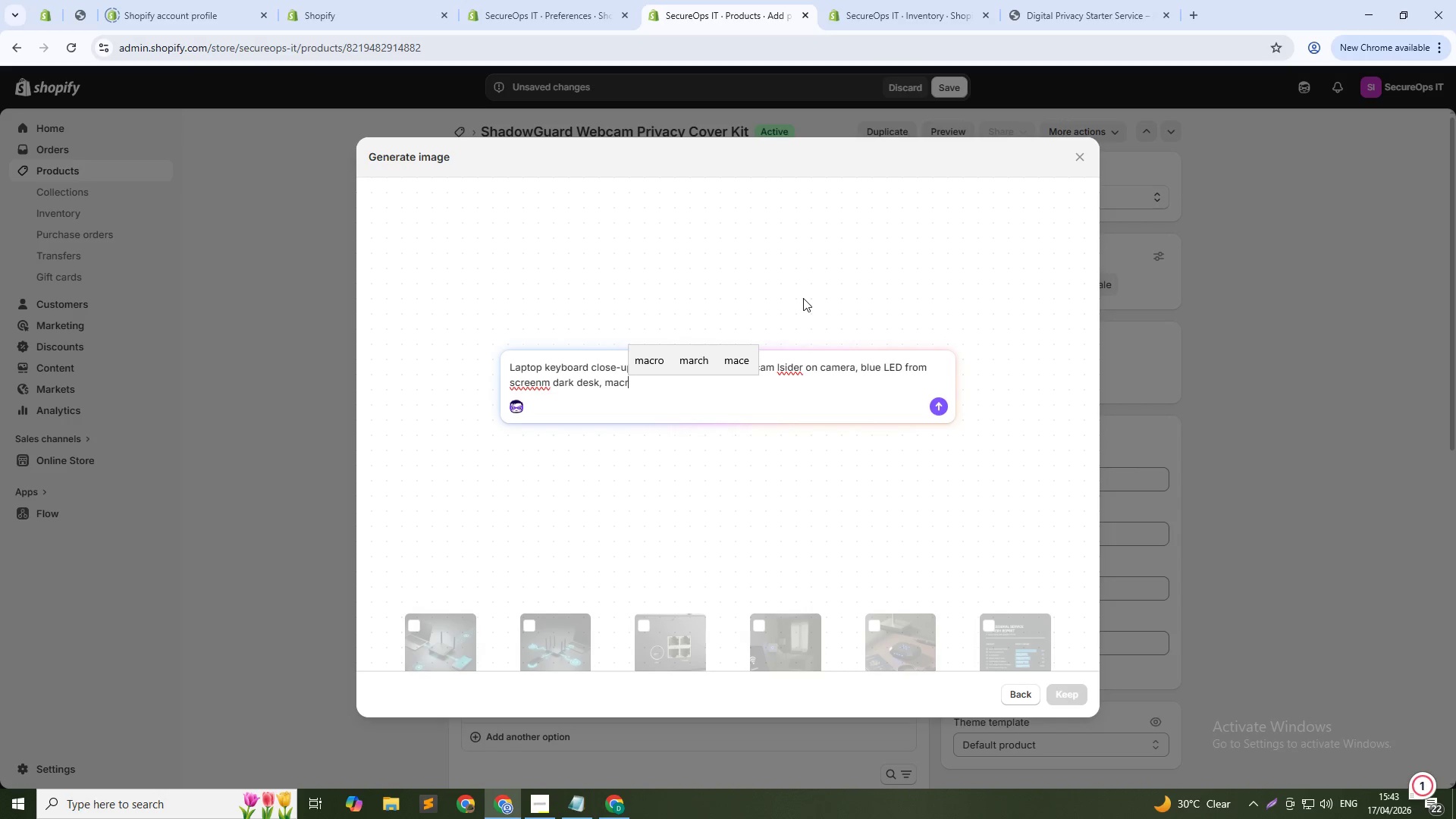 
hold_key(key=ArrowLeft, duration=0.91)
 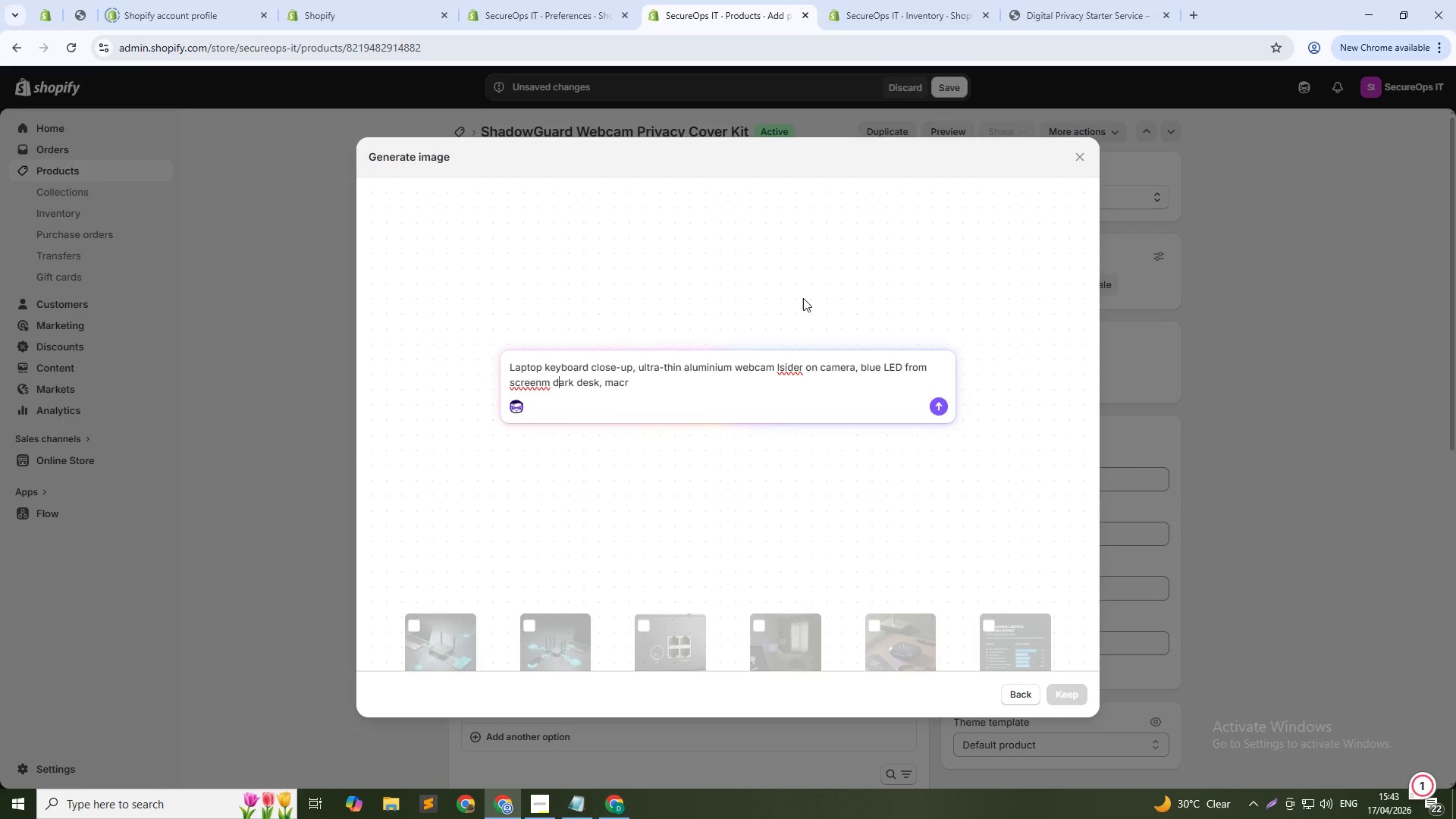 
key(ArrowLeft)
 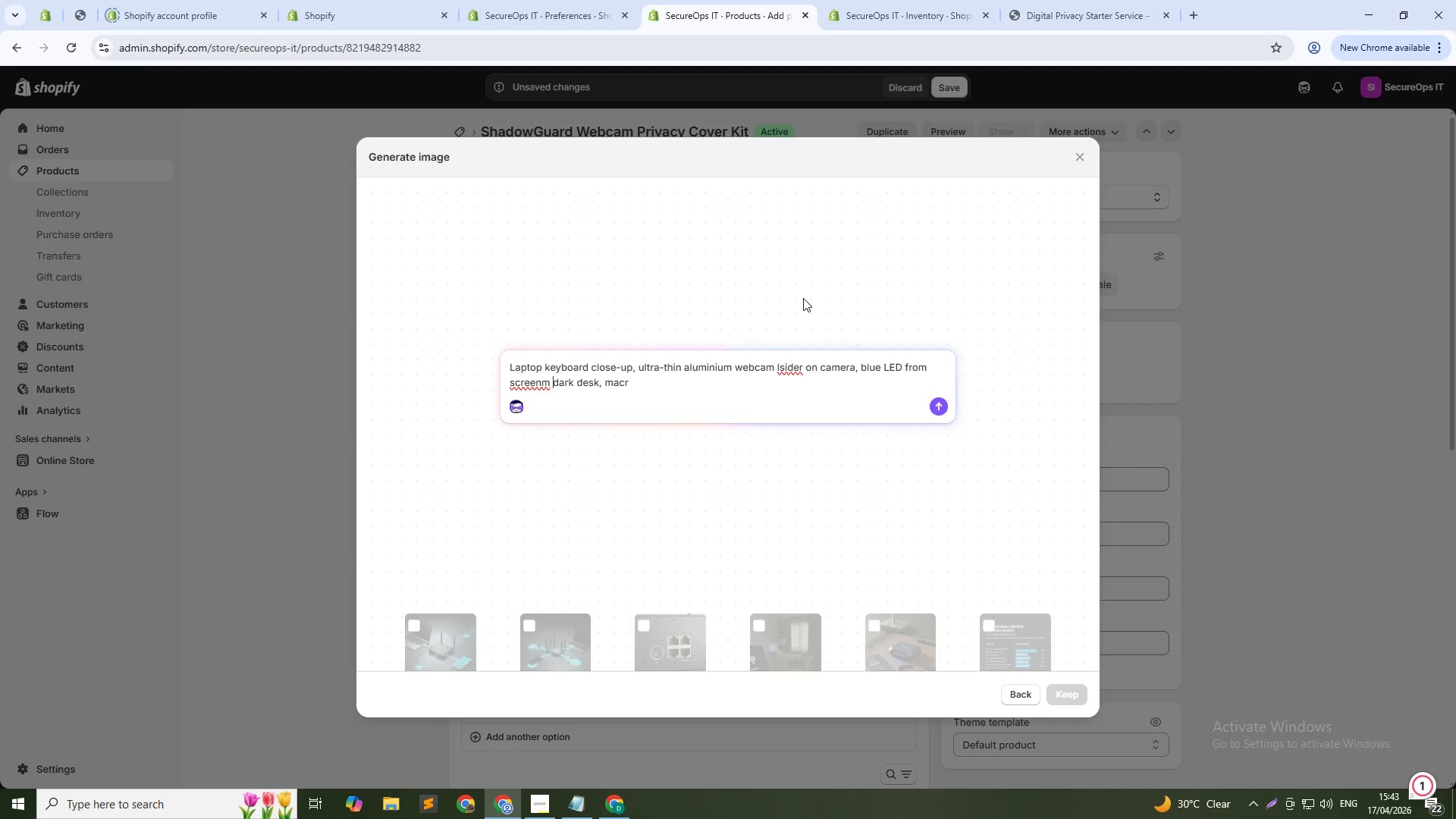 
key(ArrowLeft)
 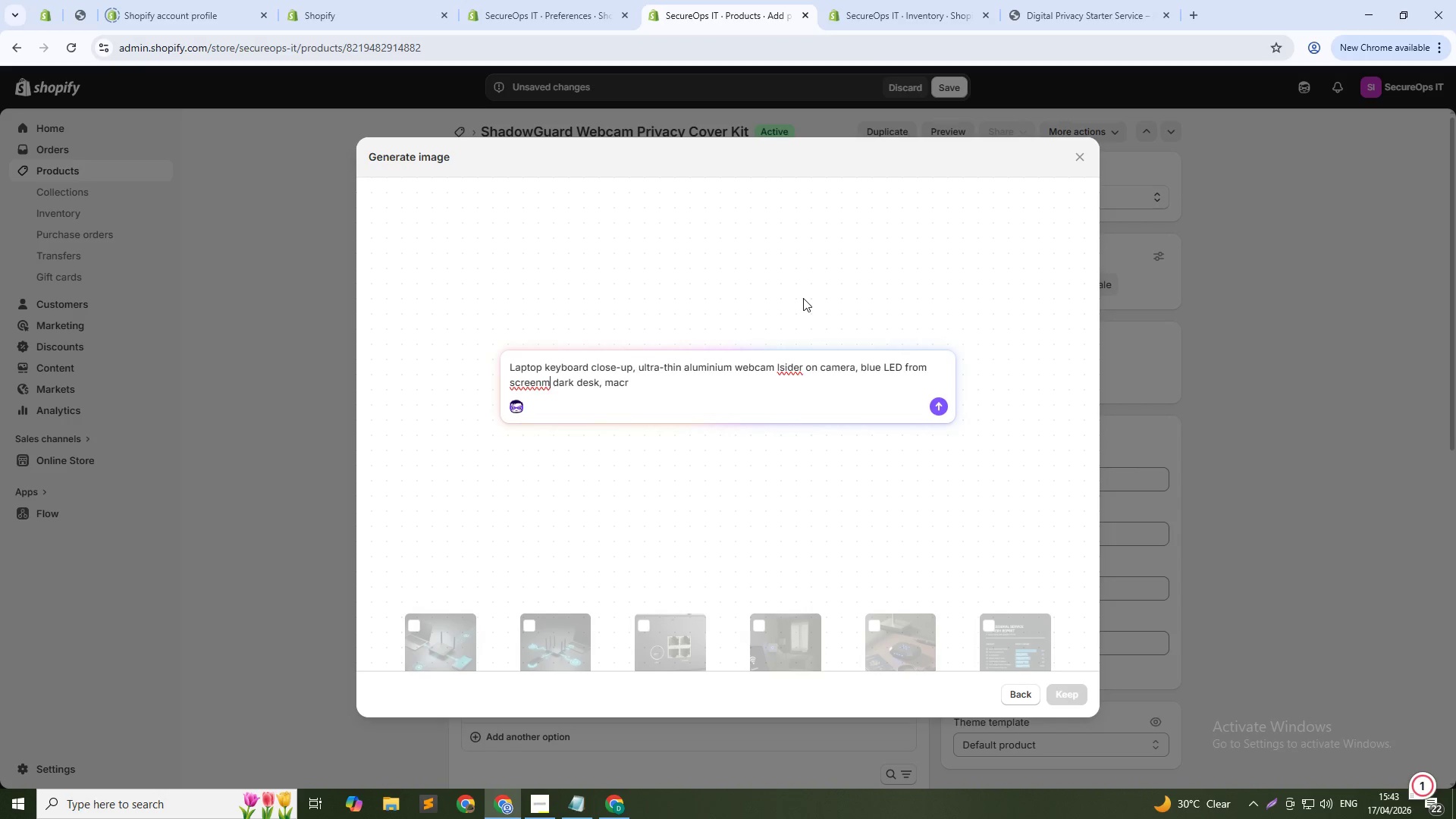 
key(Backspace)
 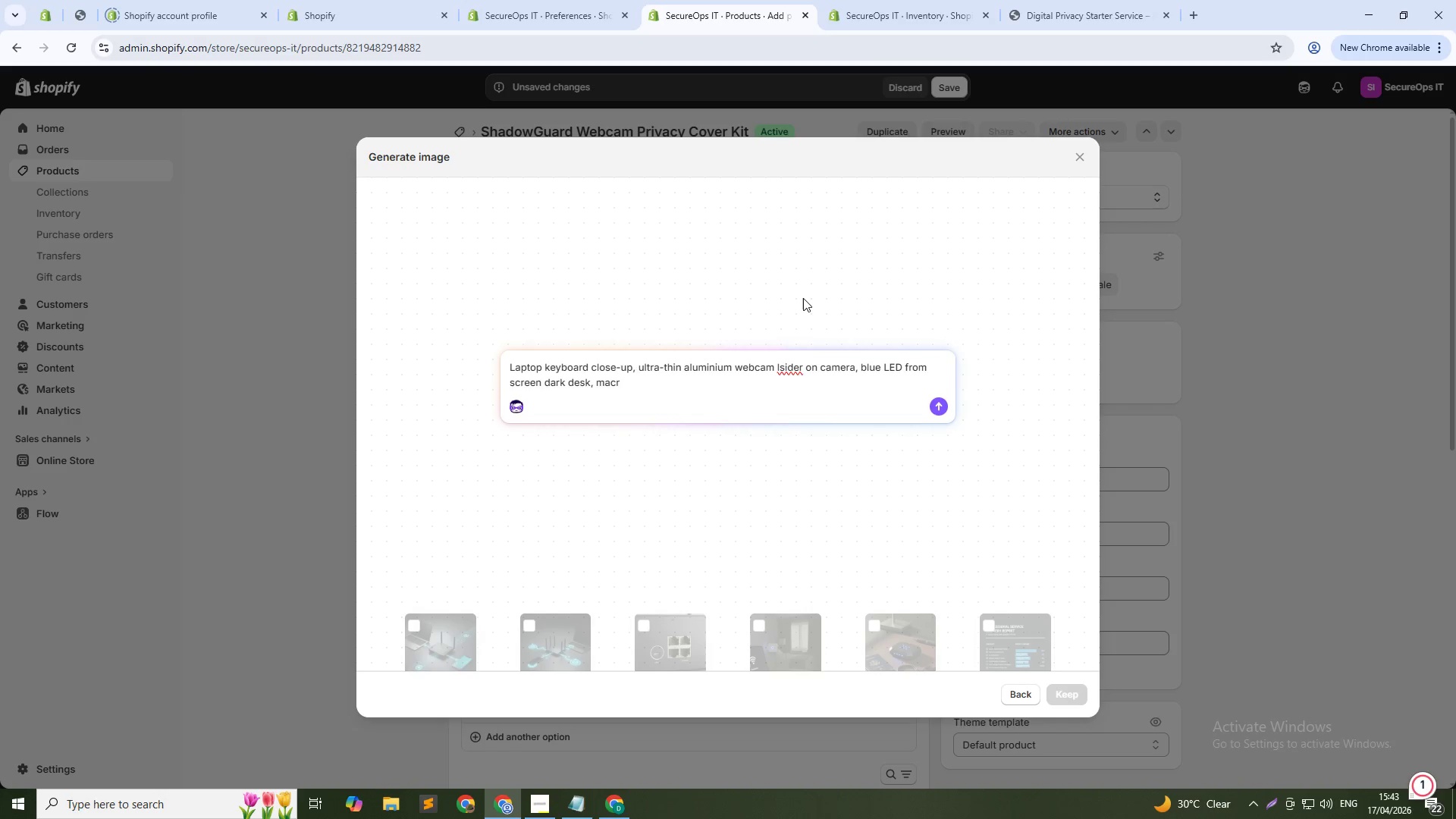 
key(ArrowUp)
 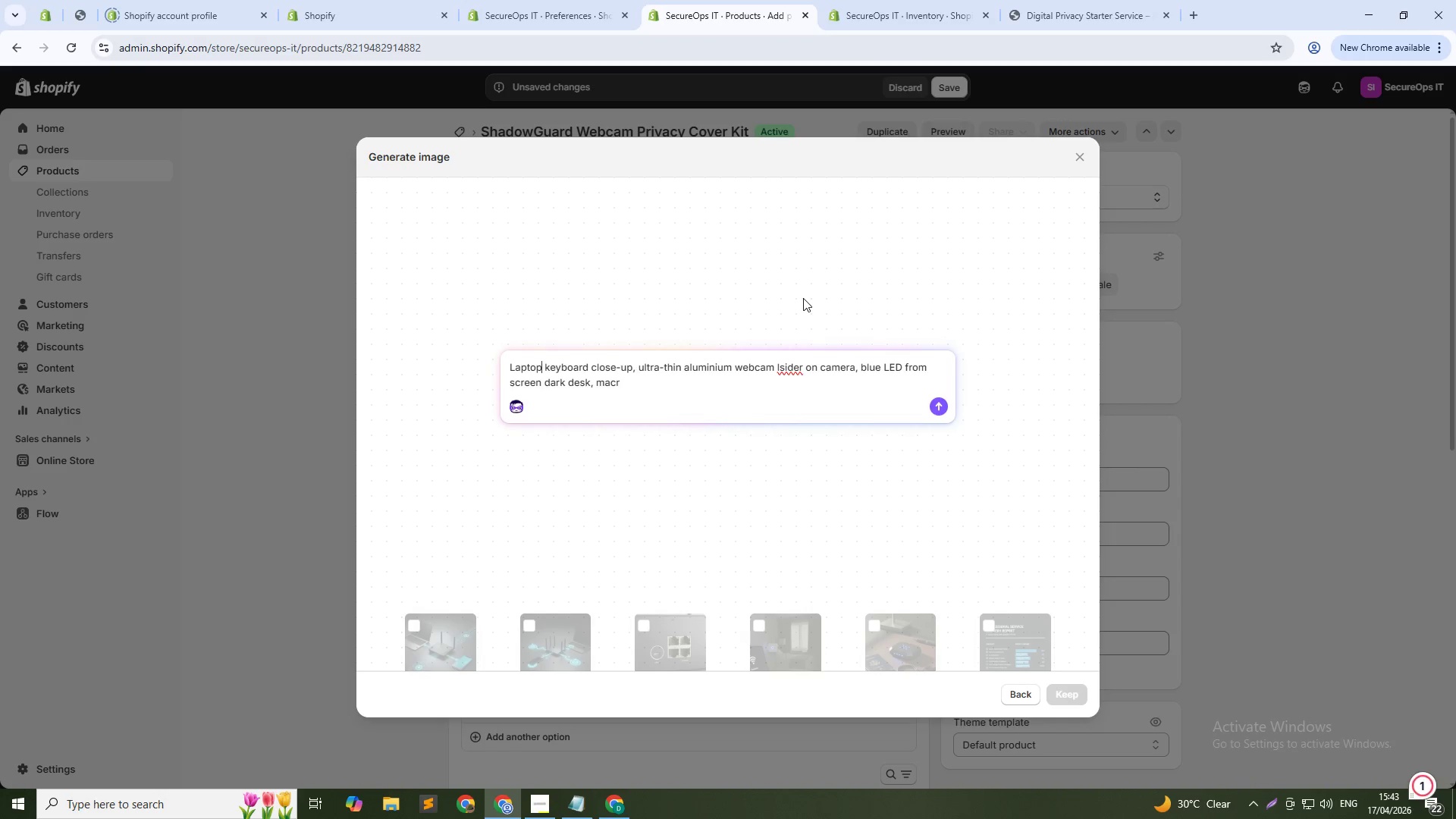 
hold_key(key=ArrowRight, duration=1.51)
 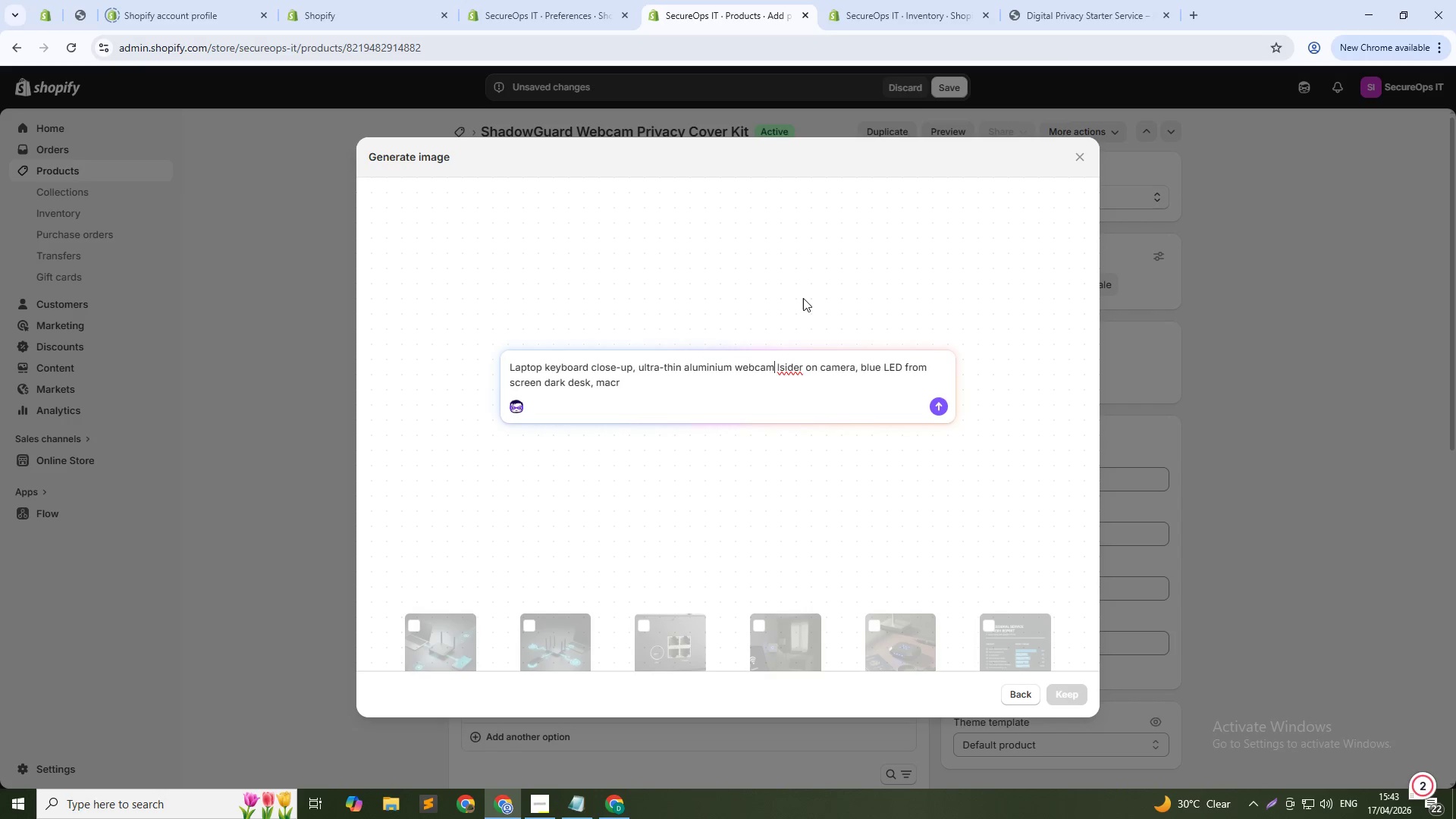 
hold_key(key=ArrowRight, duration=0.67)
 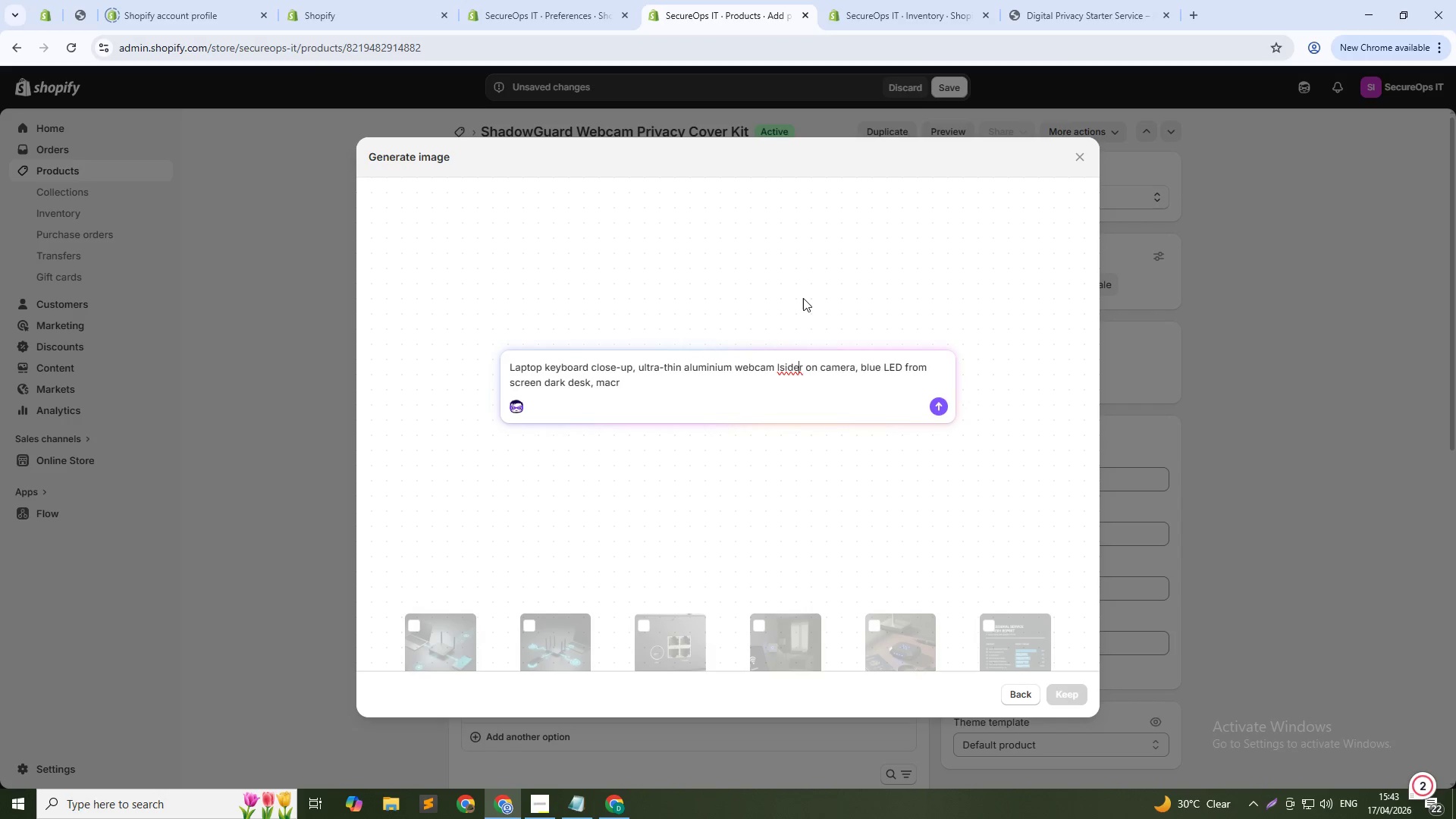 
key(ArrowLeft)
 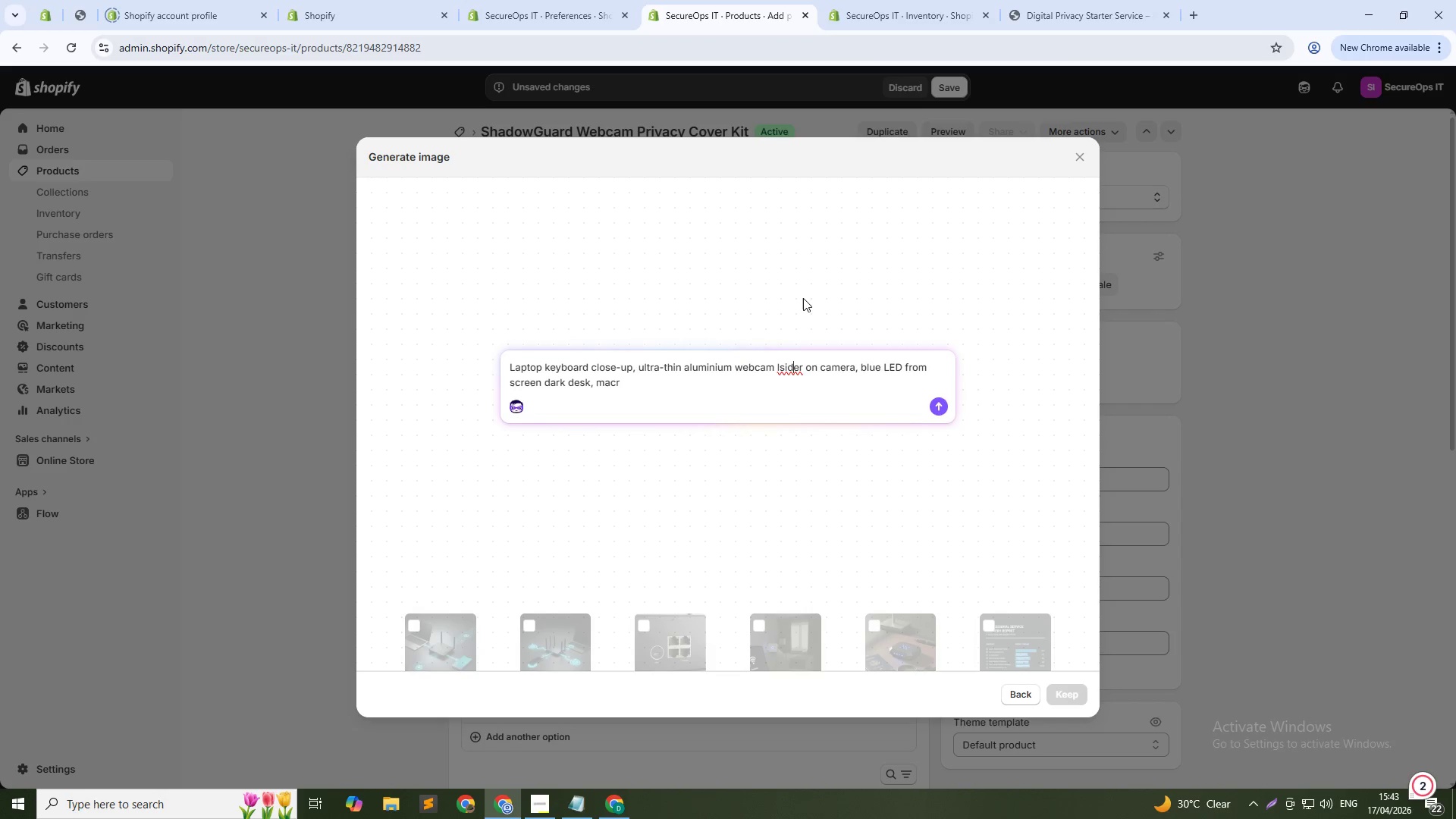 
key(ArrowLeft)
 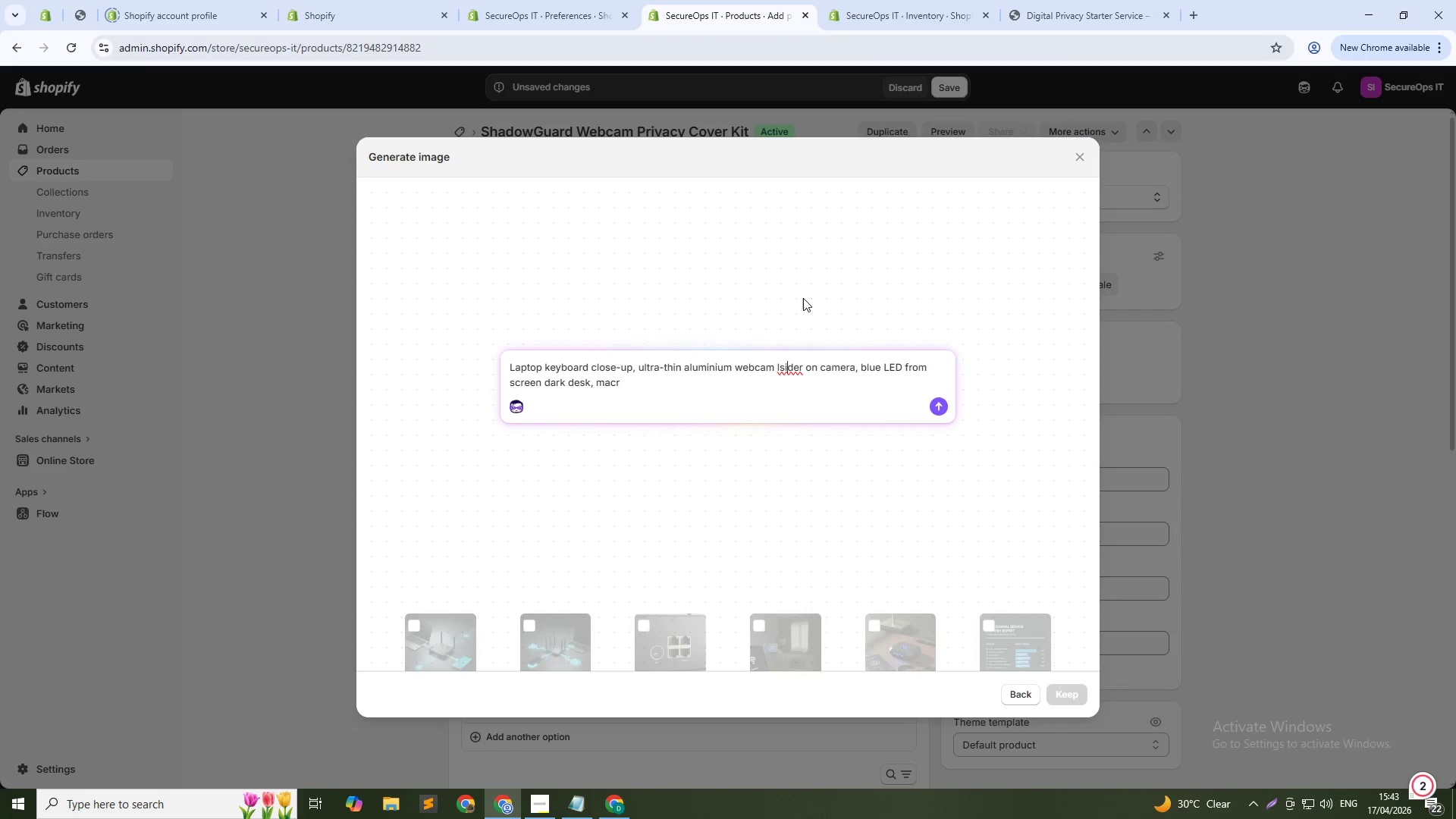 
key(ArrowLeft)
 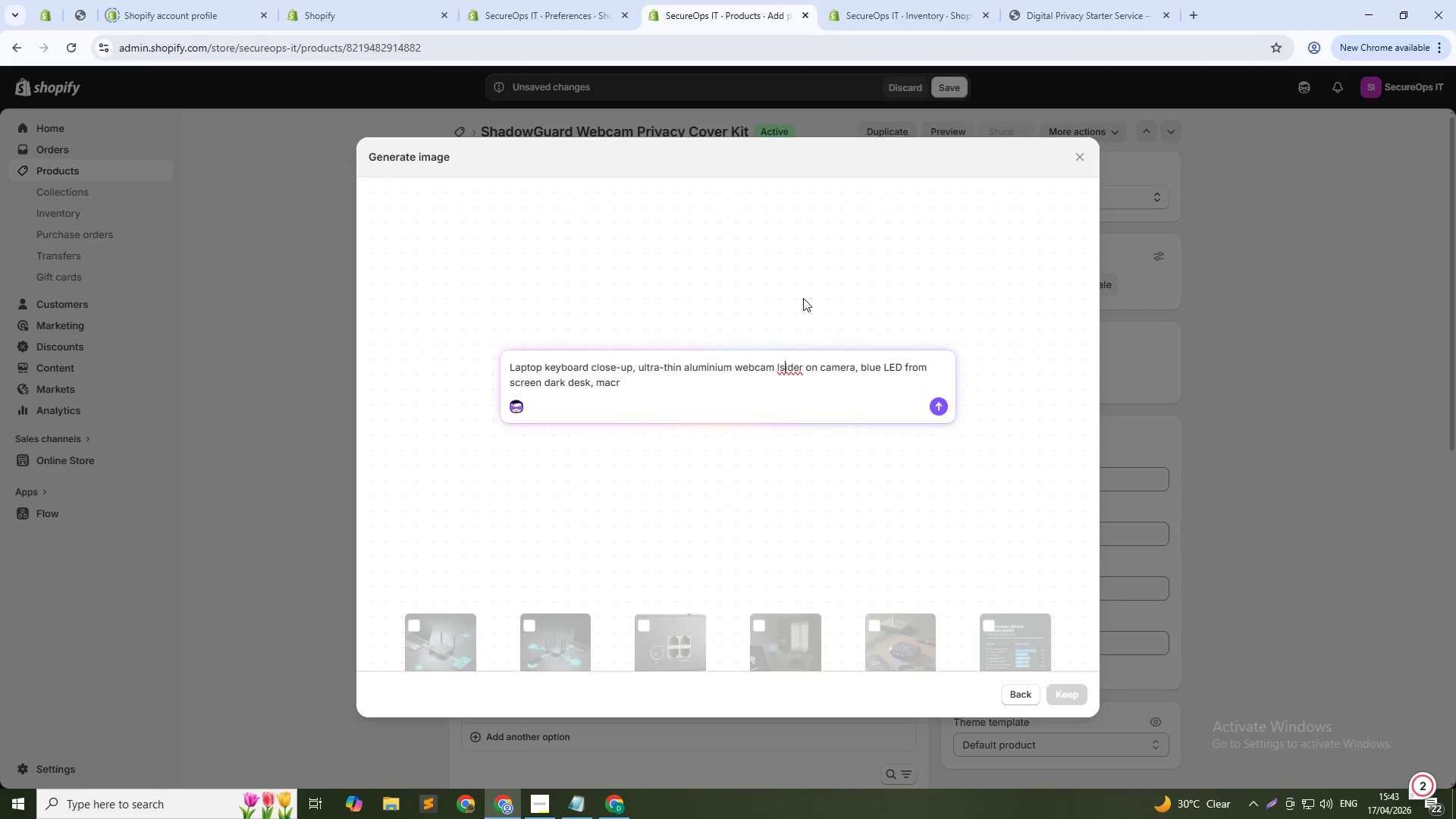 
key(Backspace)
key(Backspace)
type(sl)
 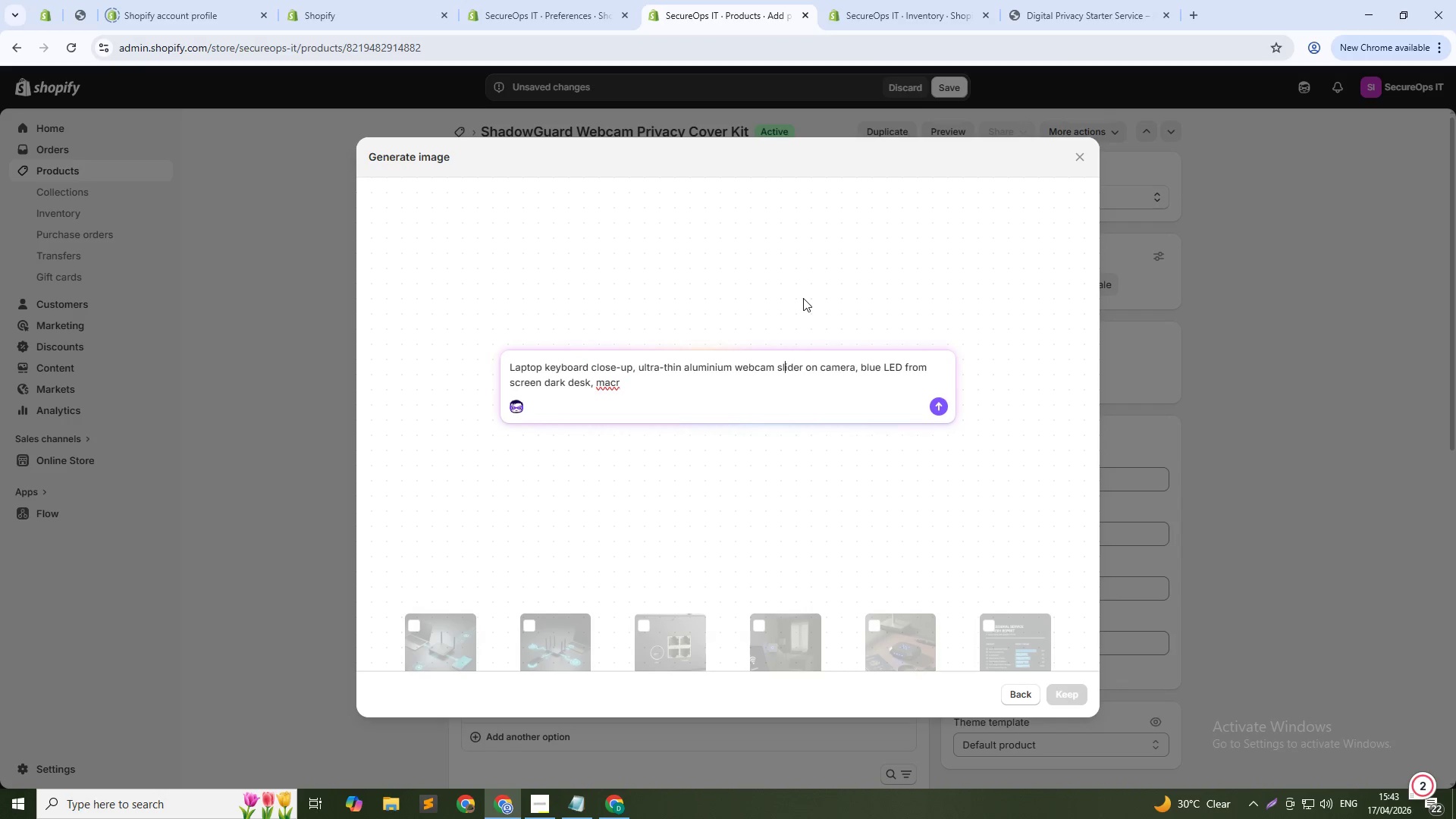 
key(ArrowDown)
 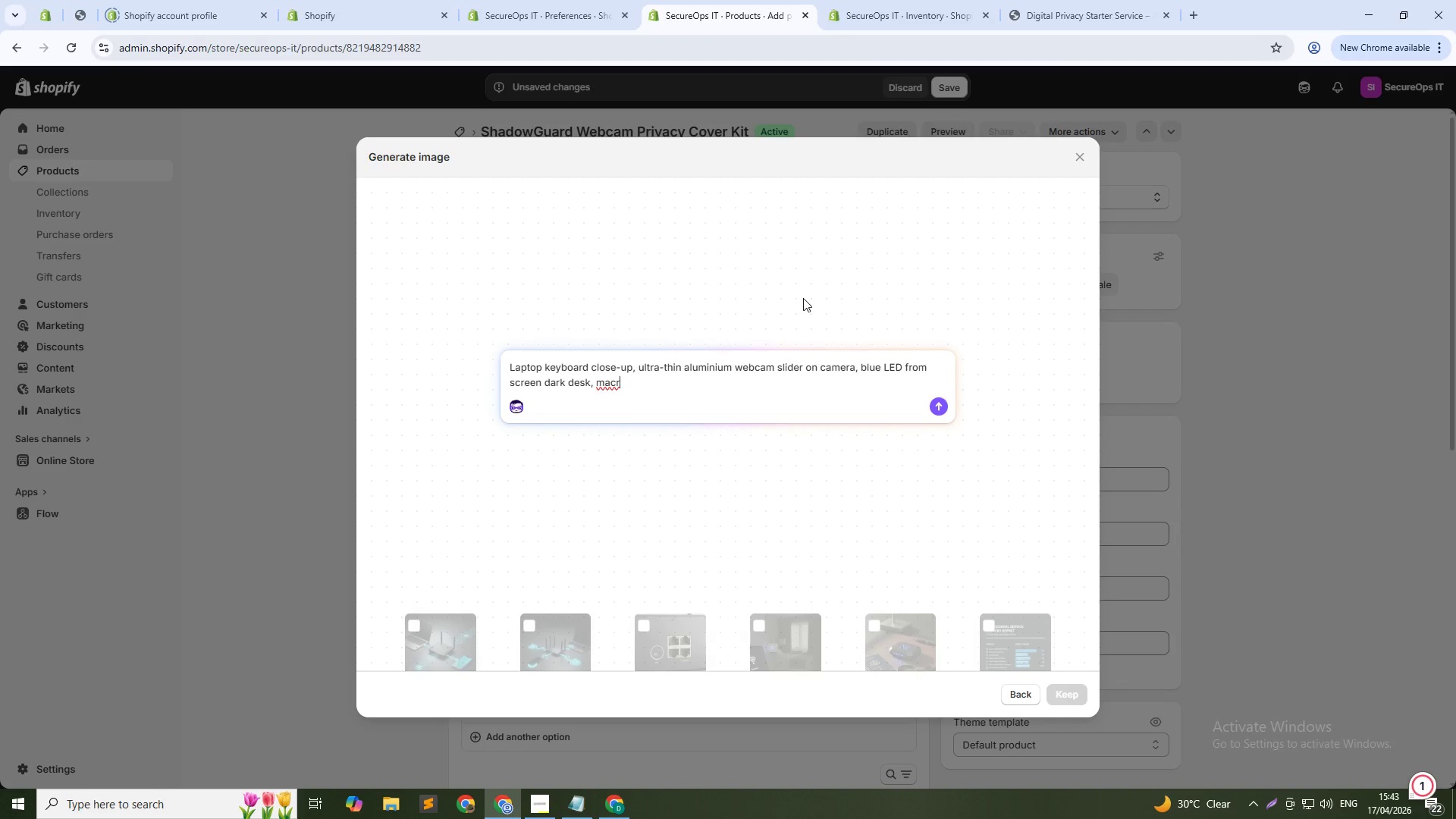 
type(o shot, 1:1)
 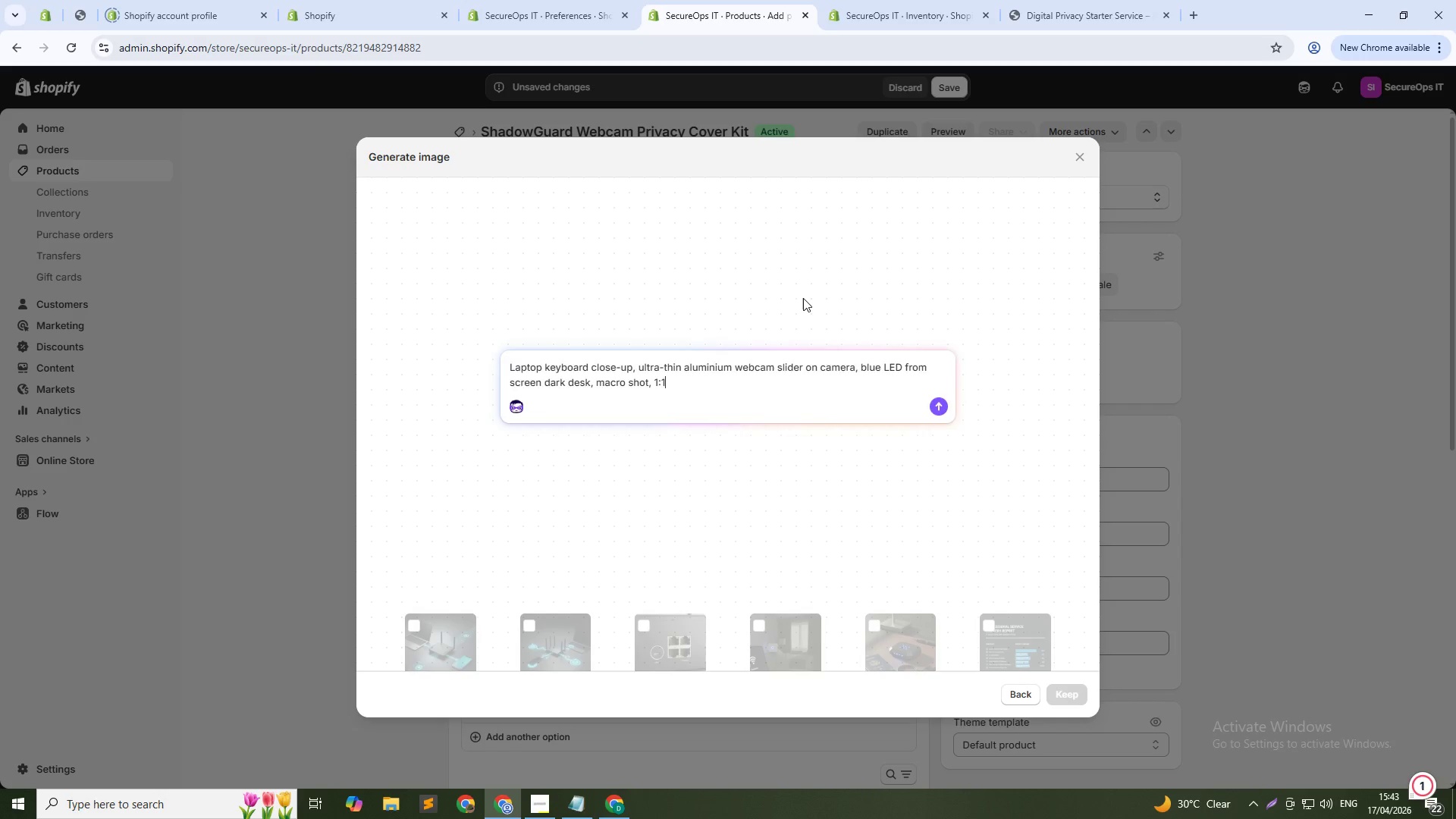 
key(Enter)
 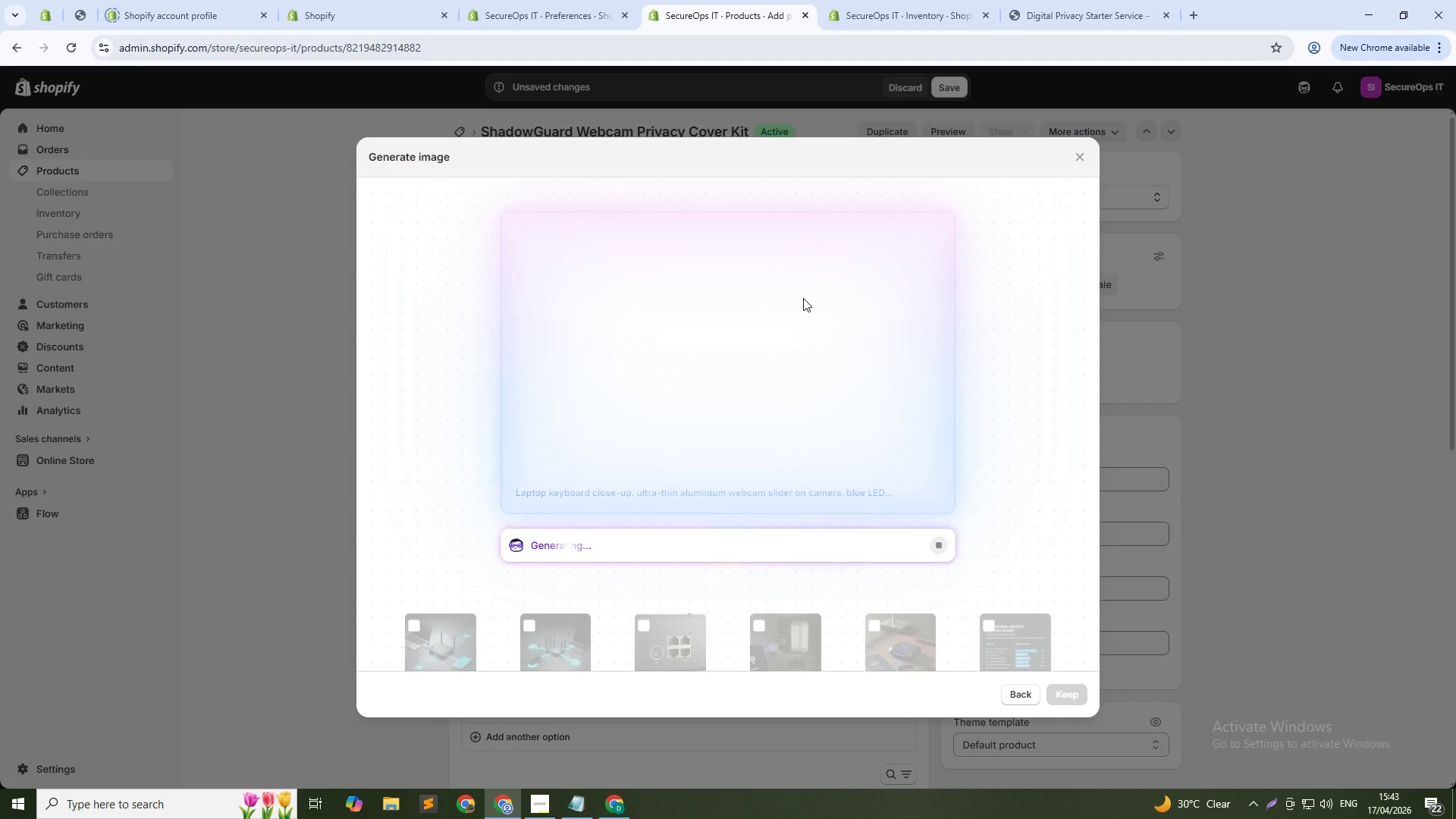 
key(Alt+Tab)
 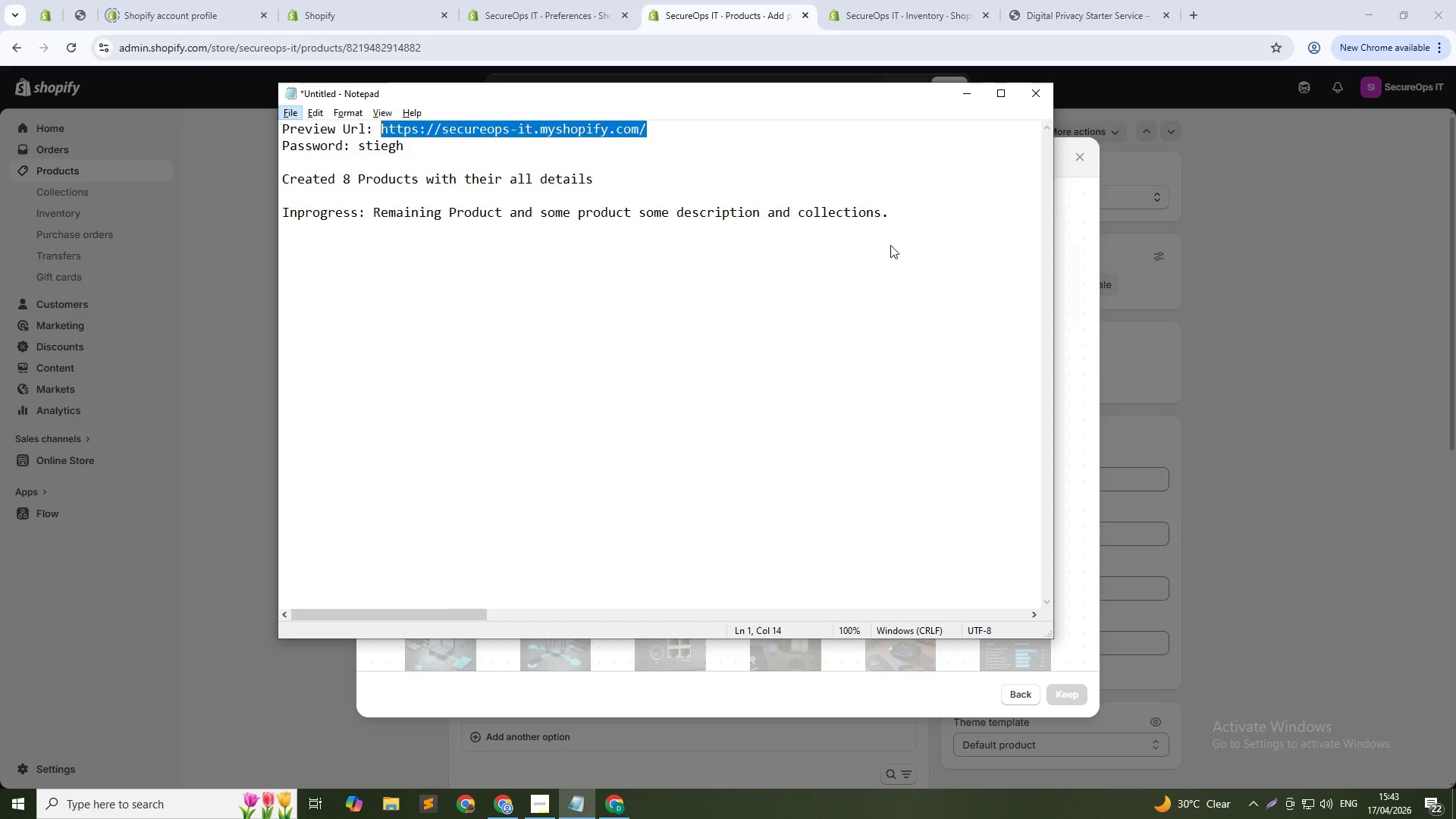 
left_click_drag(start_coordinate=[908, 215], to_coordinate=[237, 177])
 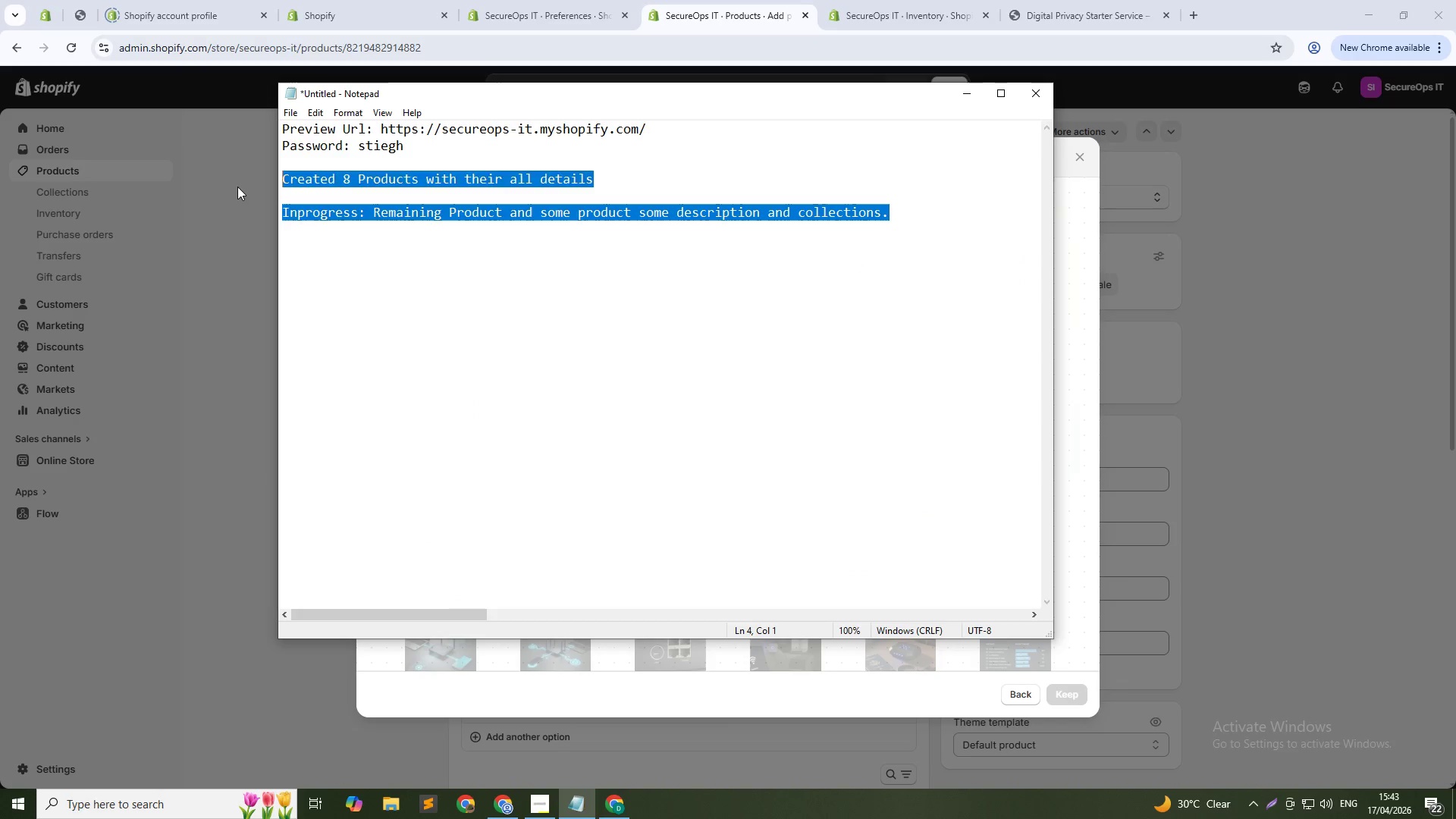 
key(Backspace)
type(ShadowGuard eb)
key(Backspace)
key(Backspace)
type(webcam)
 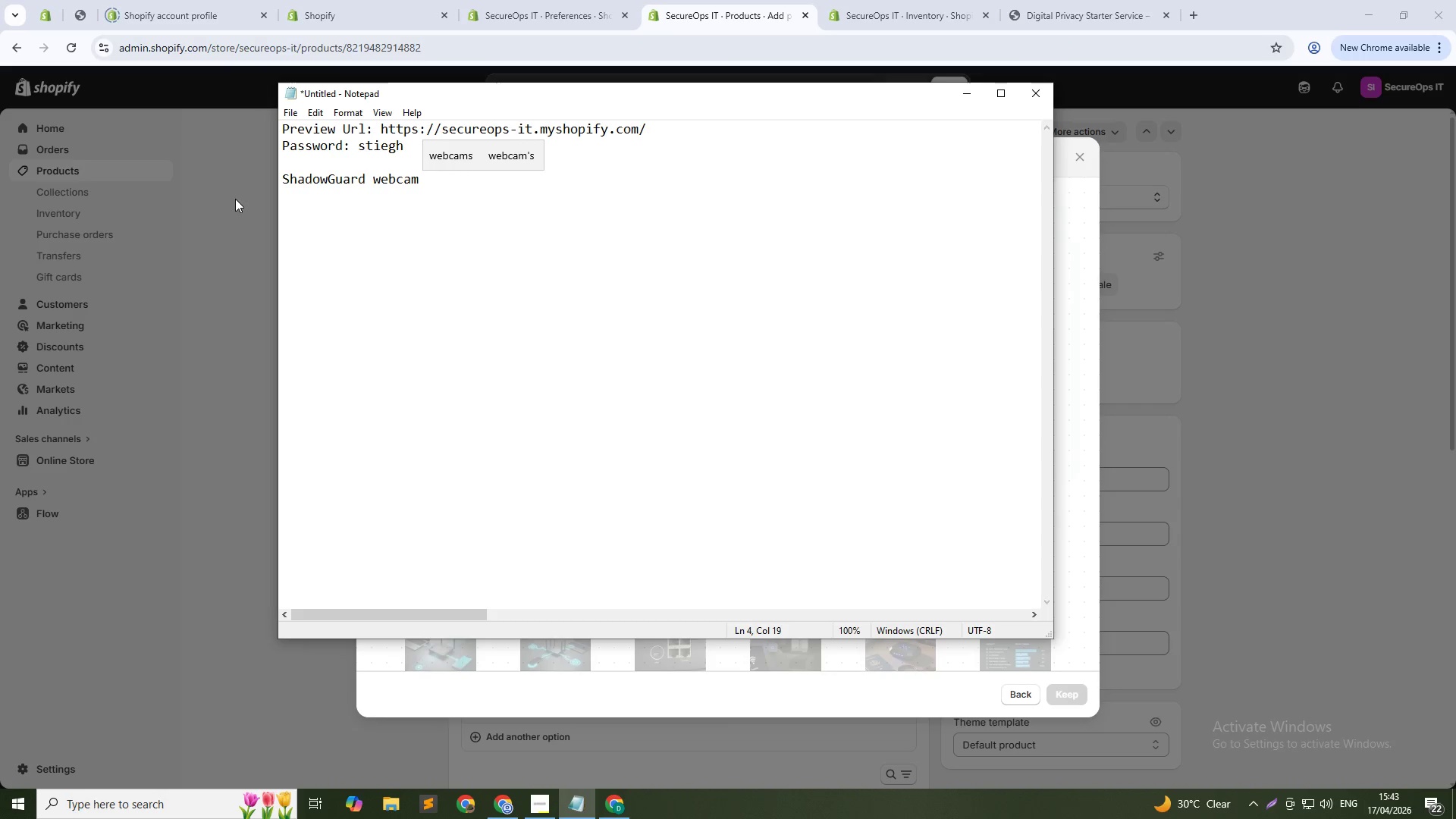 
key(Alt+AltLeft)
 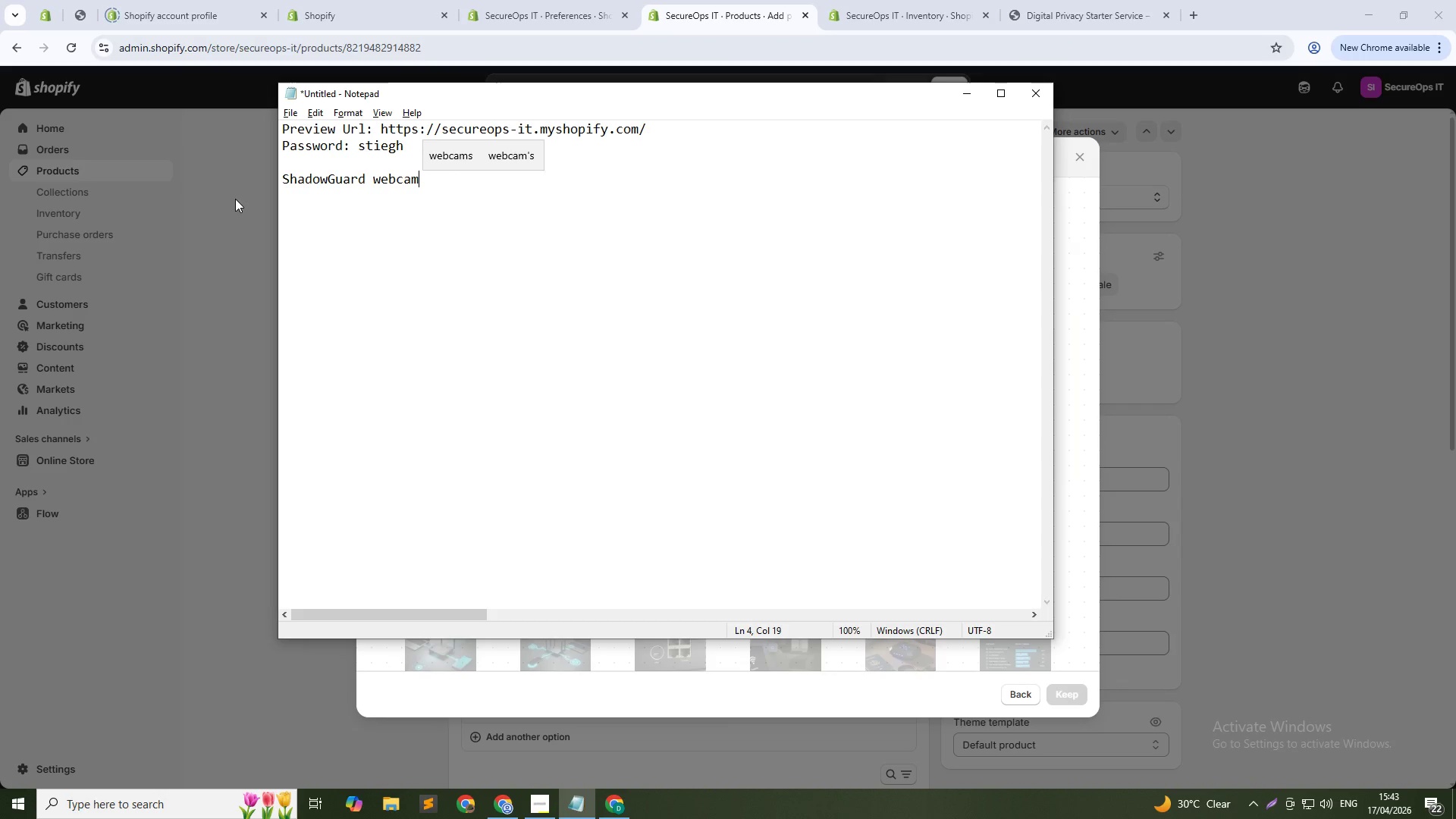 
key(Alt+Tab)
 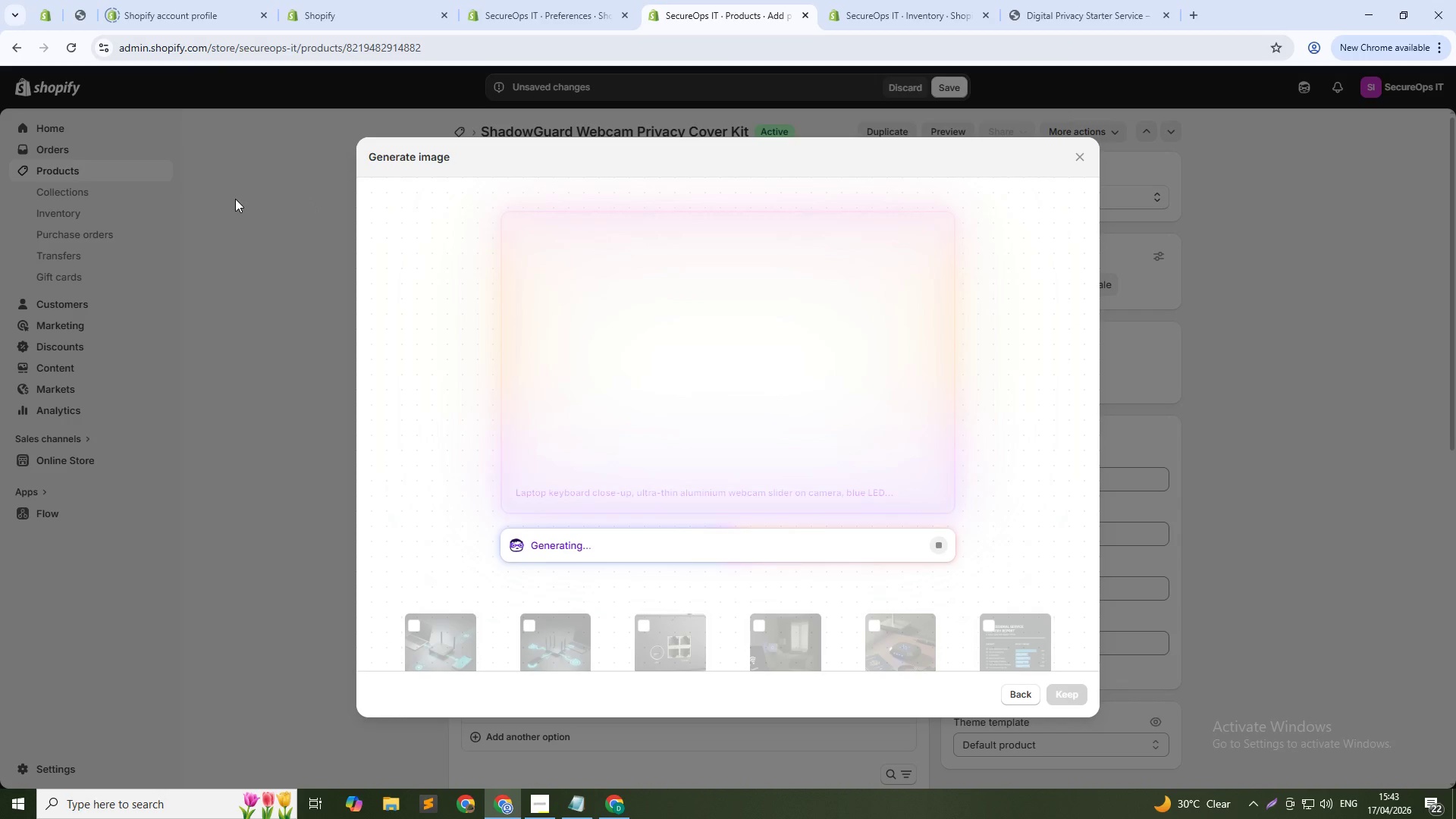 
key(Alt+AltLeft)
 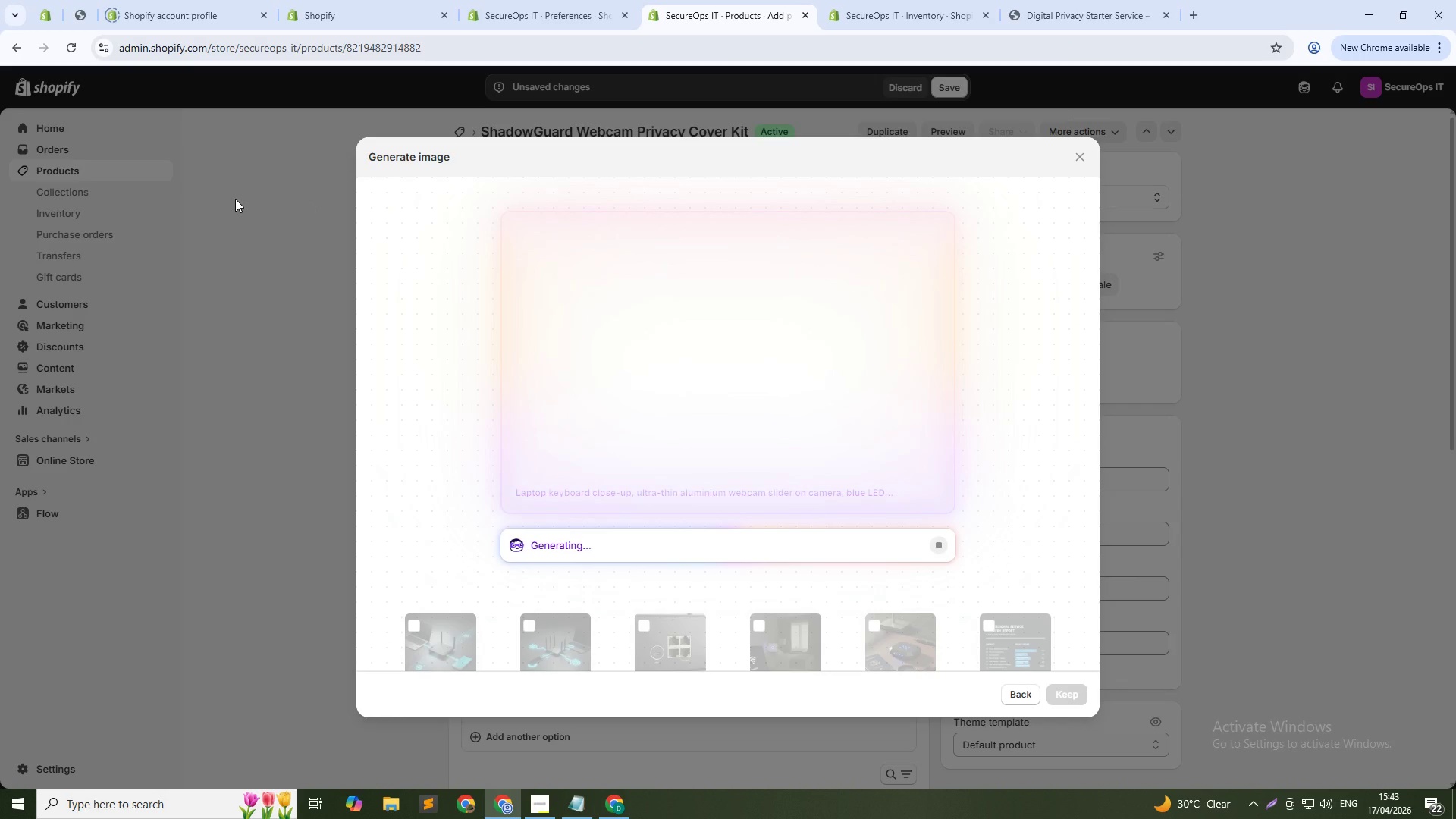 
key(Alt+Tab)
 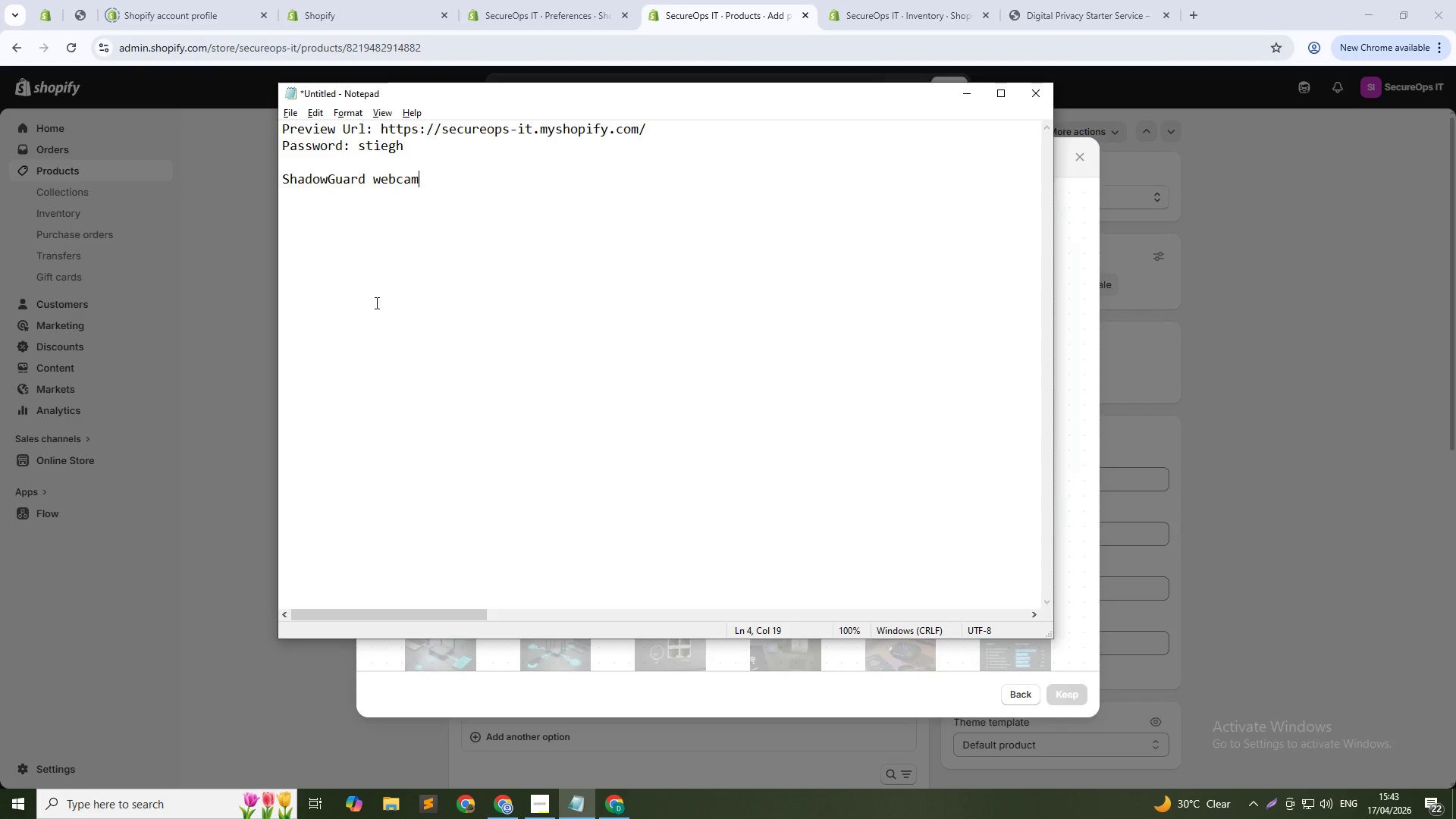 
type( cover on laptop - physical privacy protection for jounalists)
 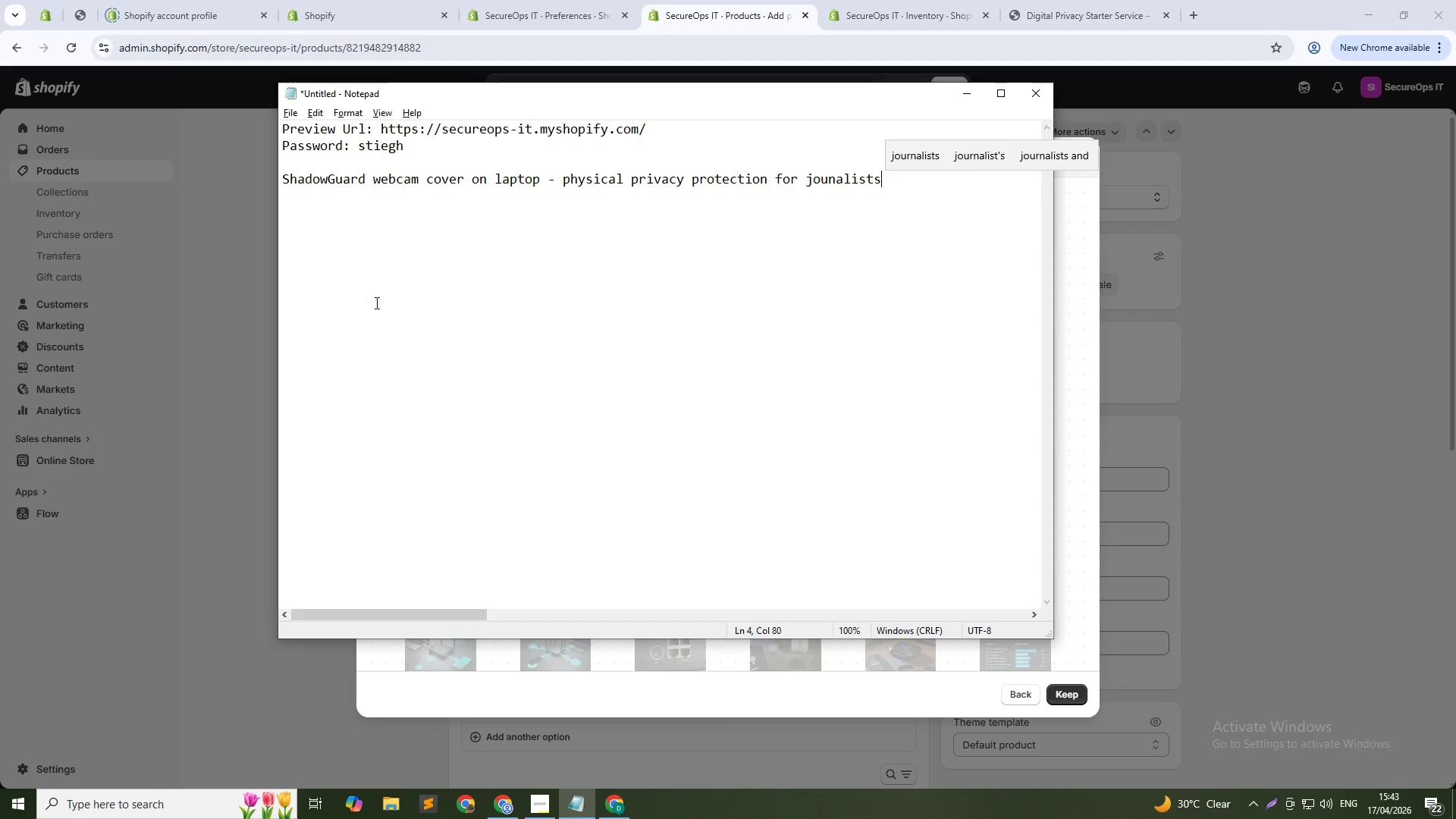 
key(Enter)
 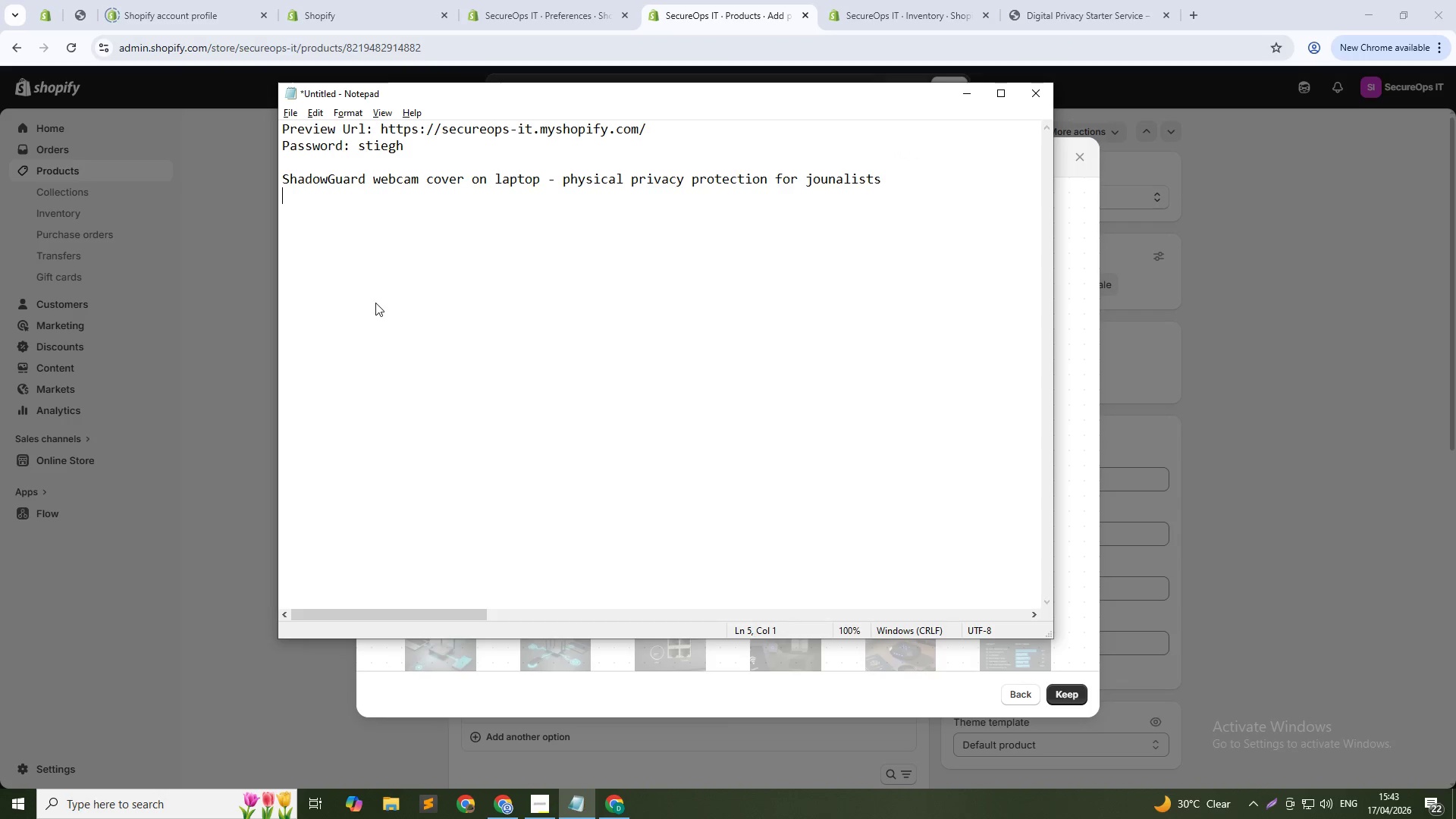 
key(Alt+AltLeft)
 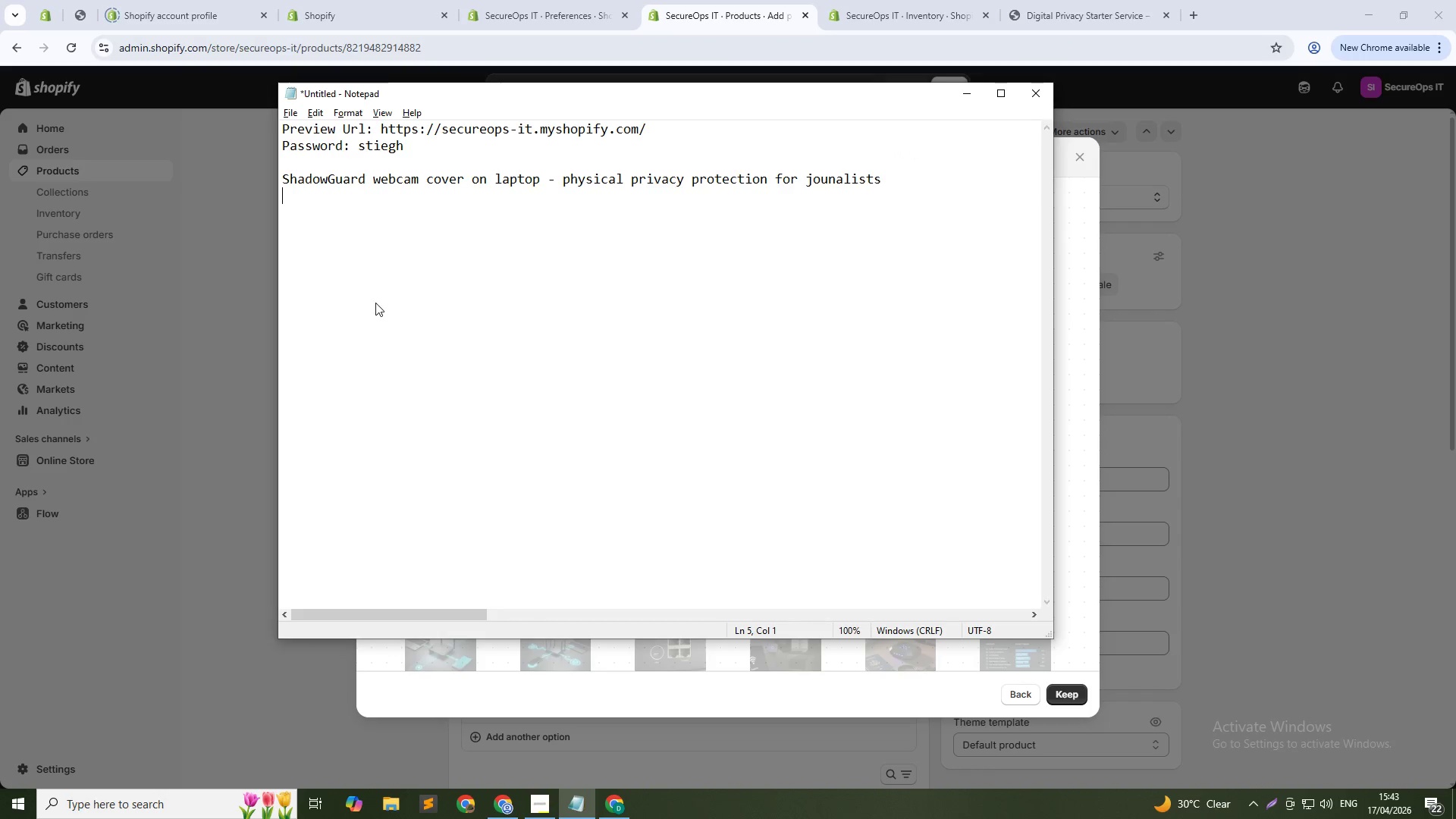 
key(Alt+Tab)
 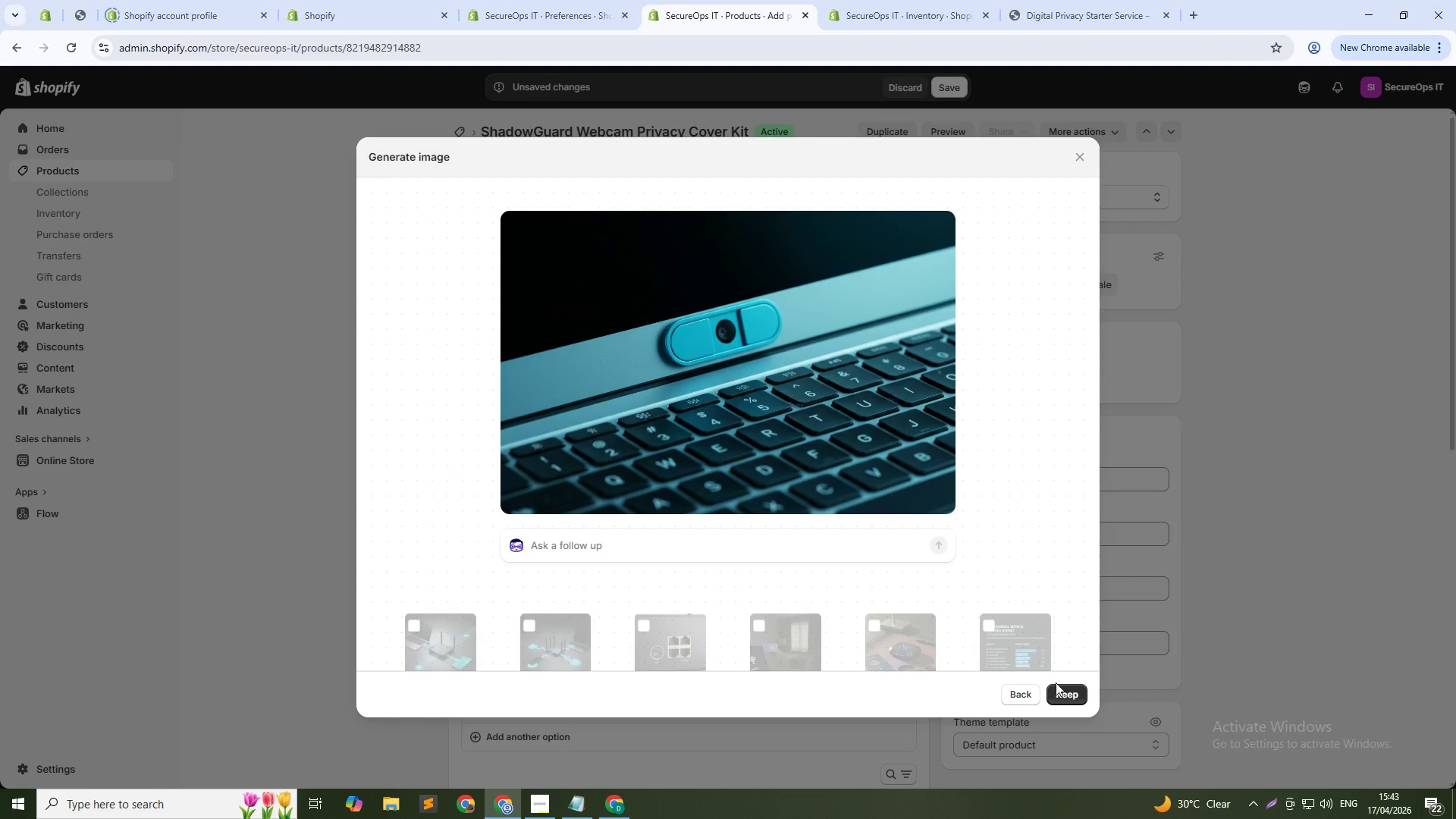 
left_click([1062, 691])
 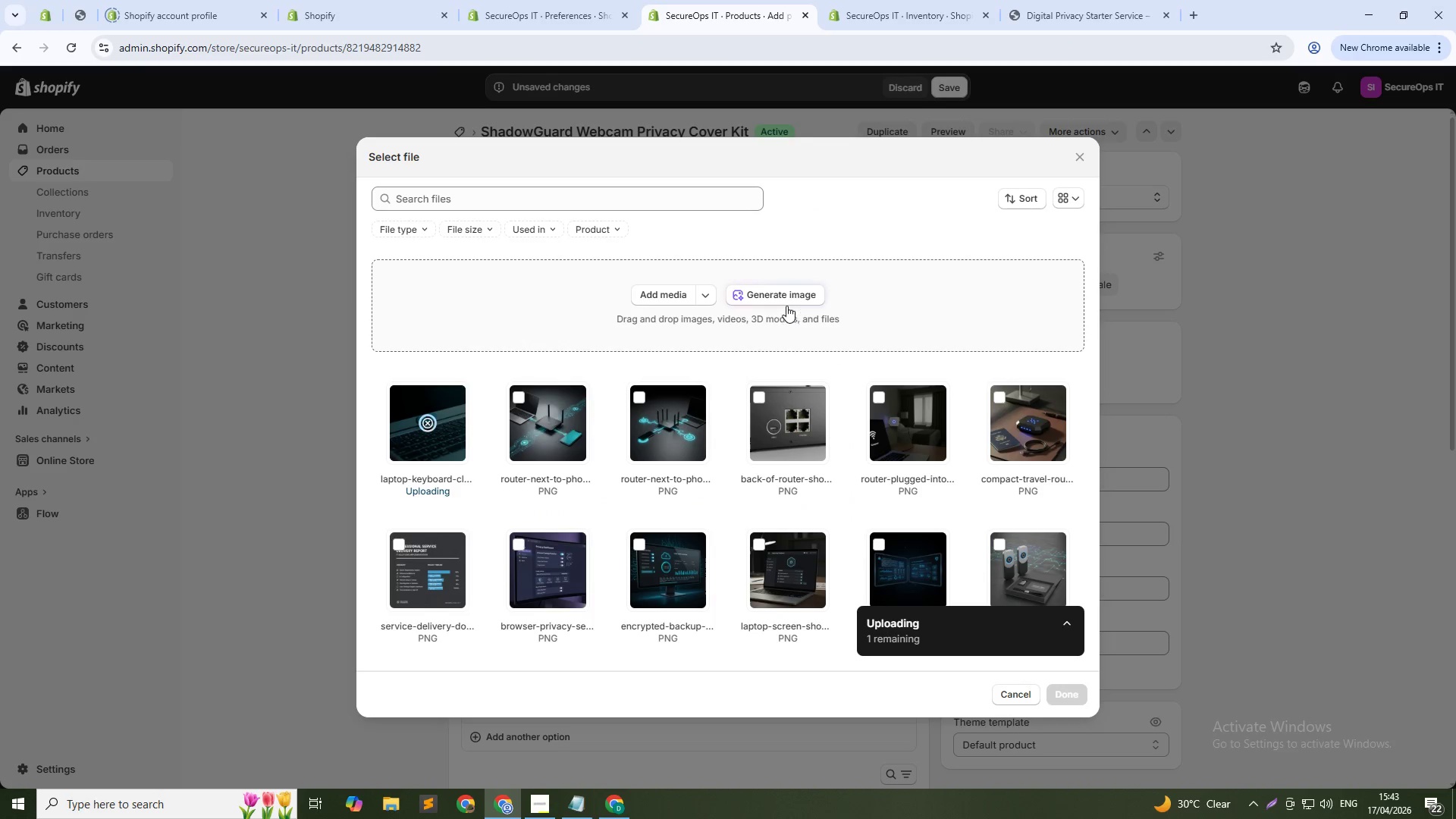 
left_click([783, 295])
 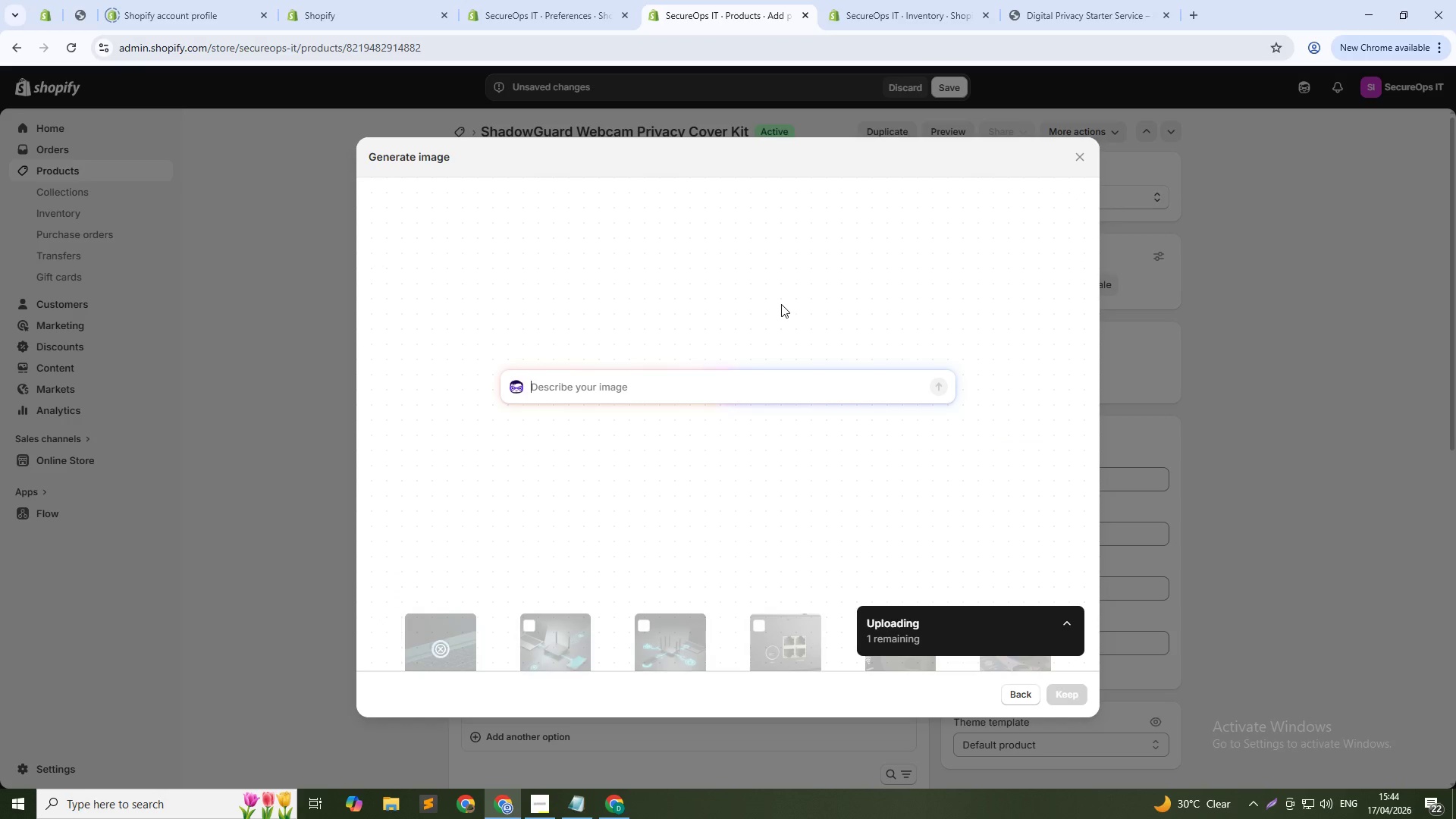 
type(Three webcam covers arranged on dark surface, brushed aluminu)
key(Backspace)
type(ium texture visivl)
key(Backspace)
type(bl)
key(Backspace)
key(Backspace)
key(Backspace)
type(ble, cinematic lighting, 1:1)
 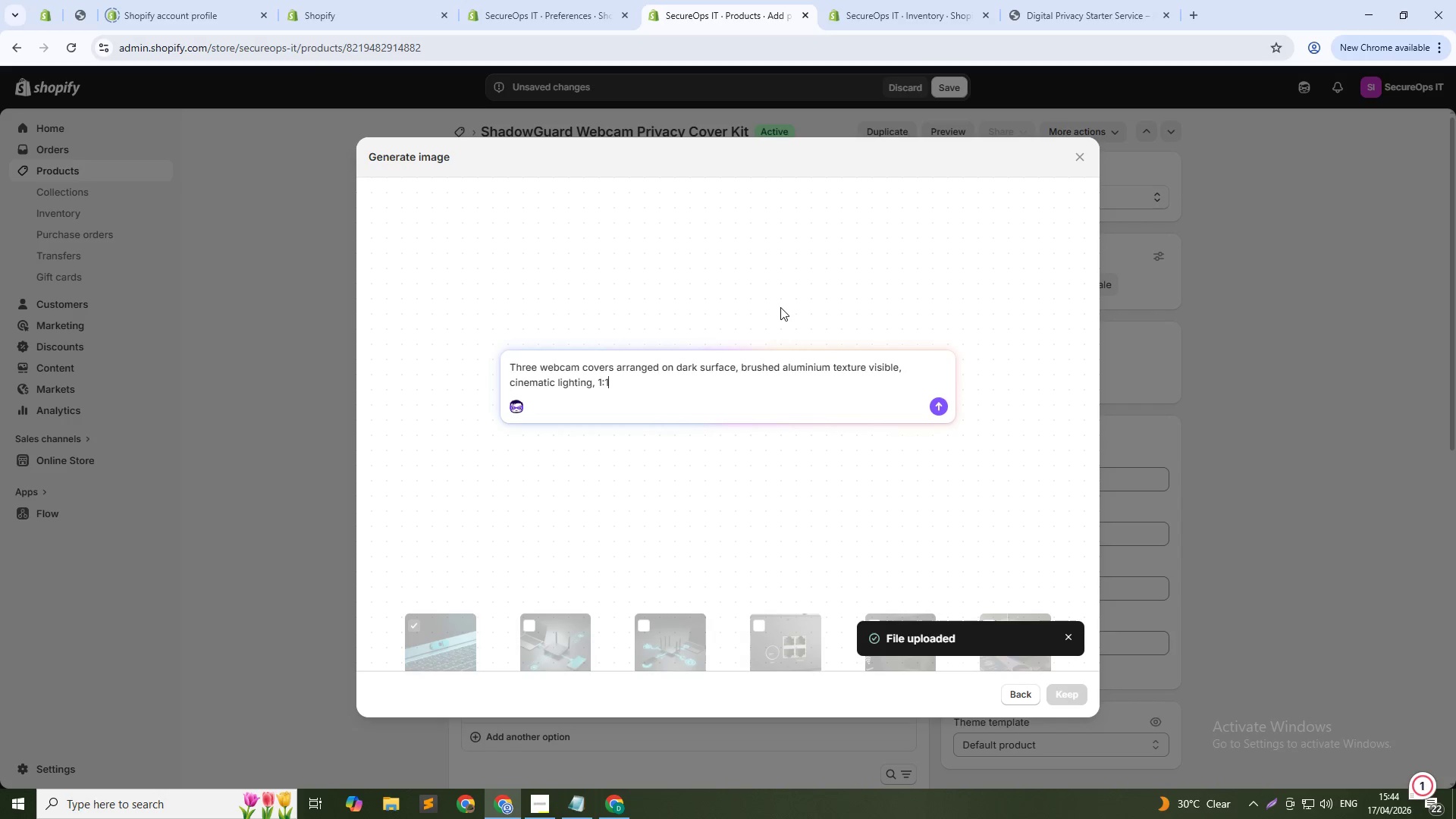 
key(Enter)
 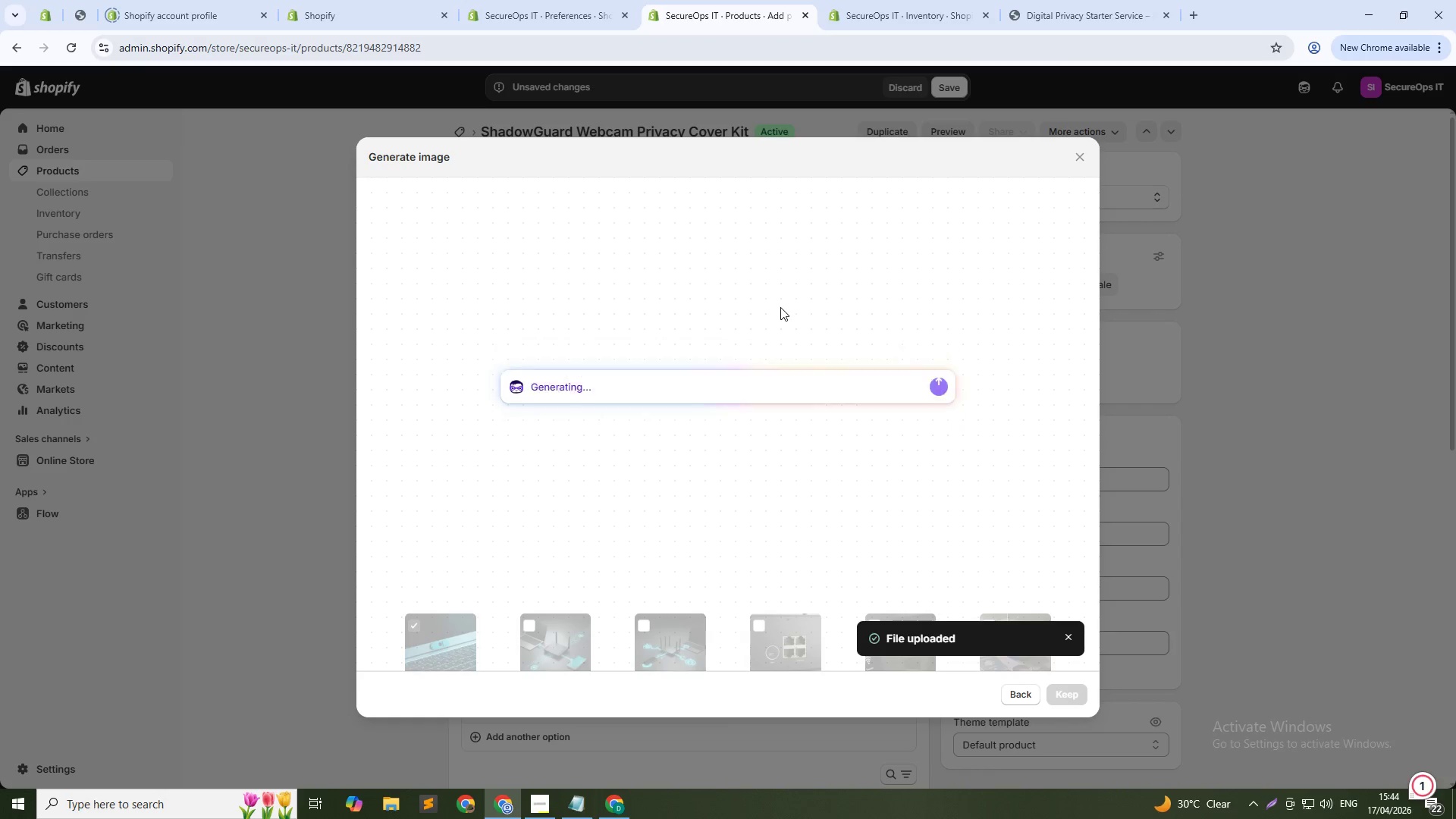 
key(Alt+AltLeft)
 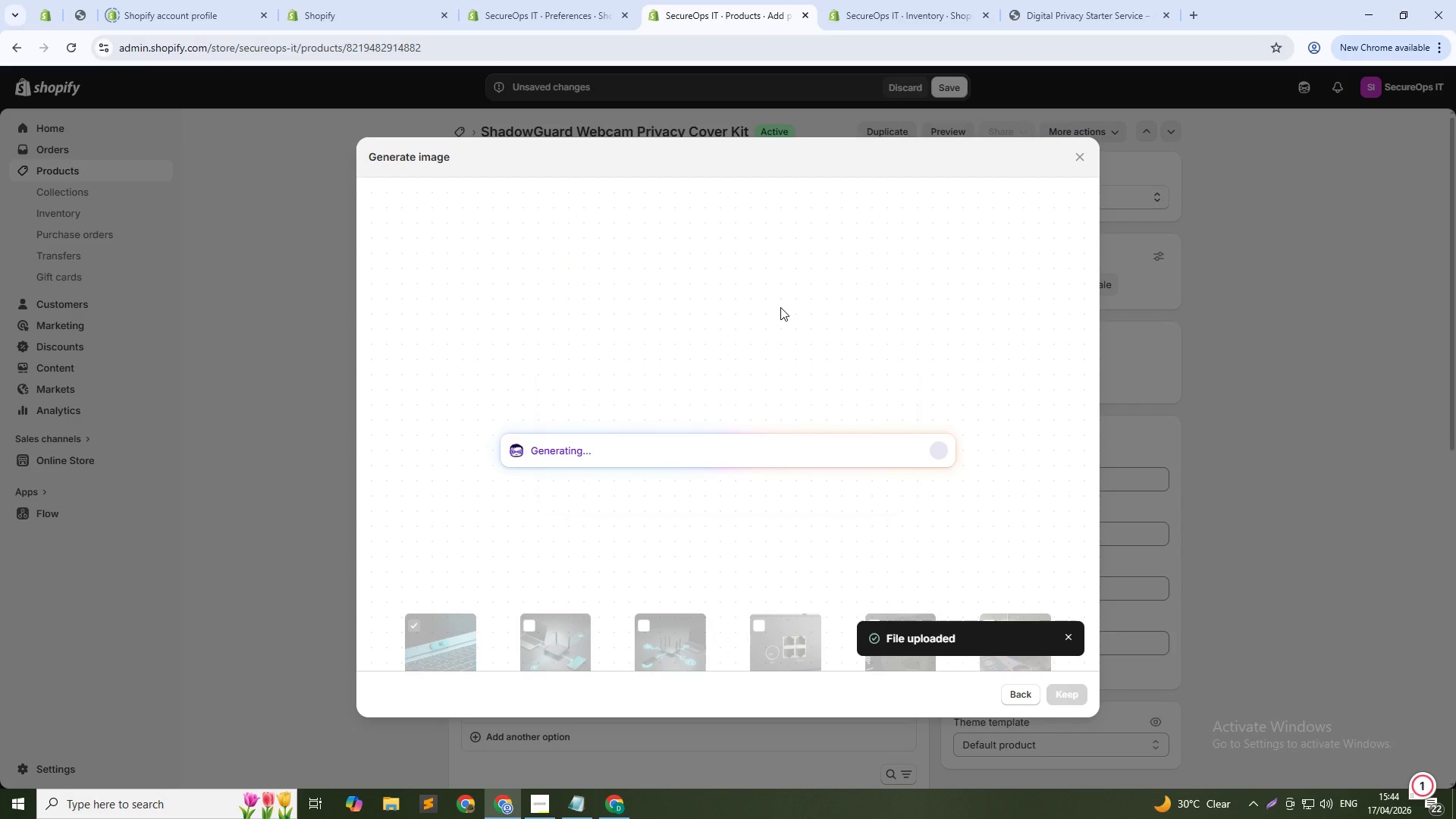 
key(Tab)
type(ShadowFU)
key(Backspace)
key(Backspace)
type(GUa)
key(Backspace)
key(Backspace)
type(uard 3-pack webcam covers - RAT protection for home office security)
 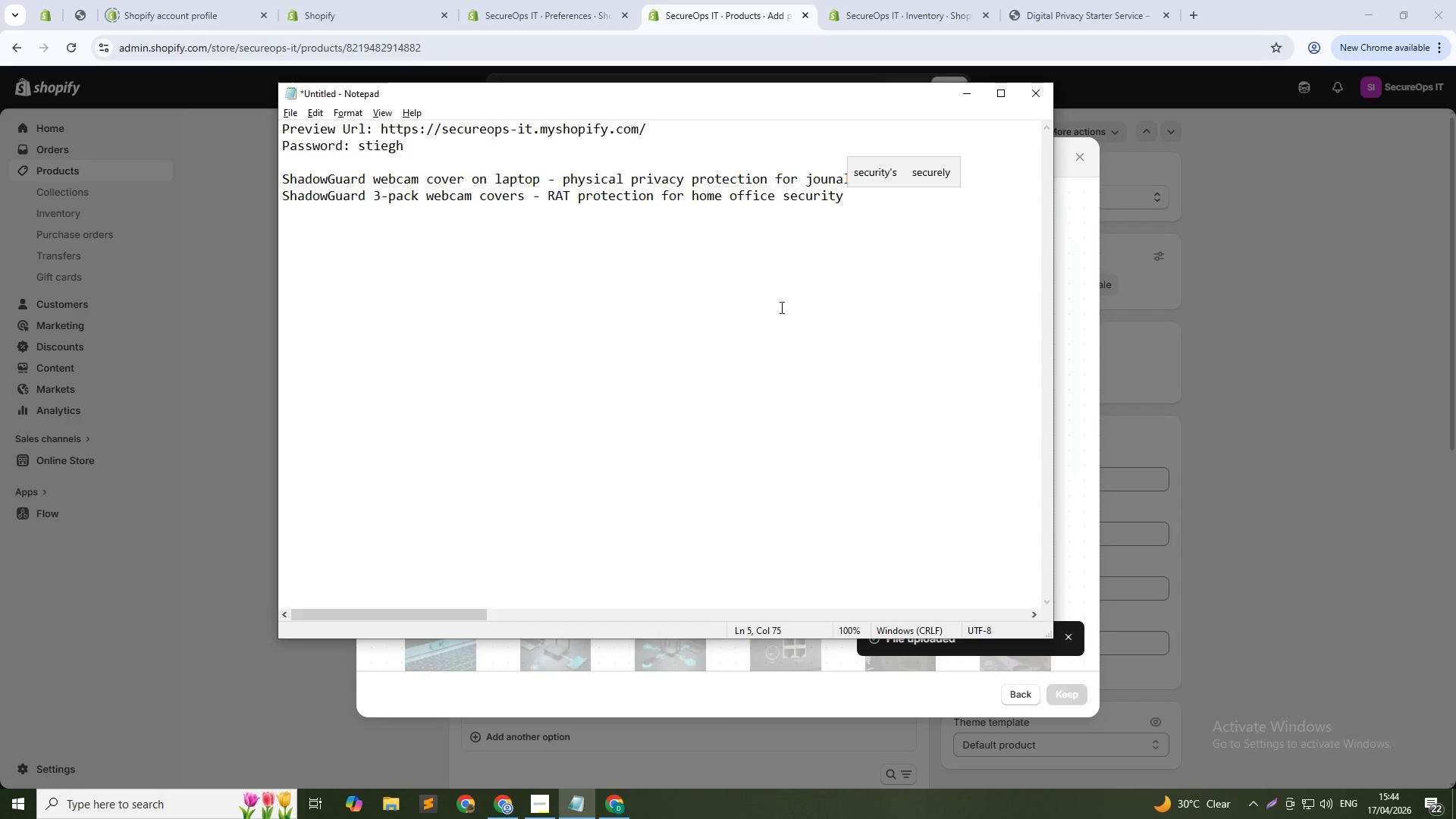 
key(Enter)
 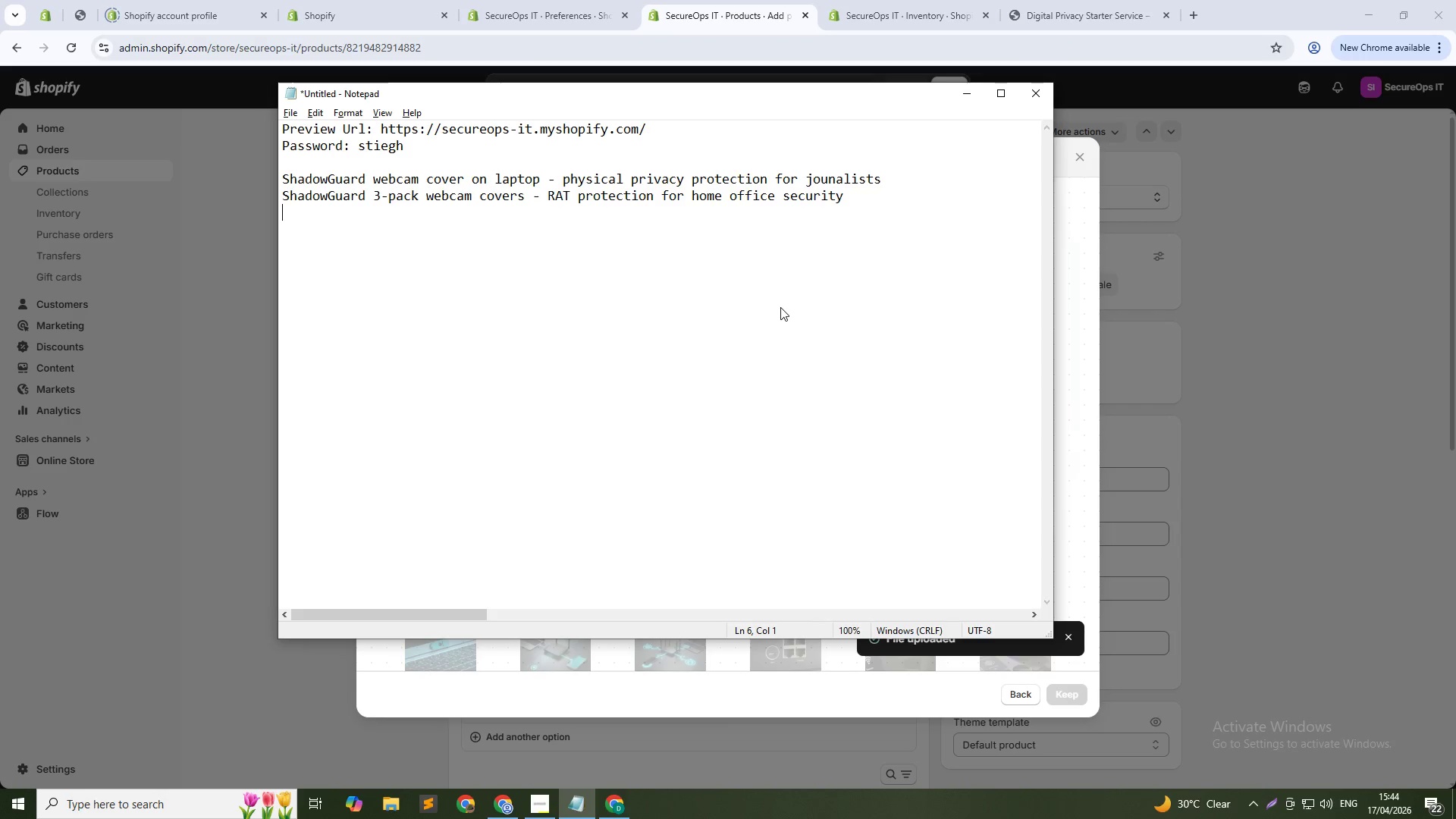 
type(SLidig)
key(Backspace)
type(ng GU)
key(Backspace)
key(Backspace)
type(SHao)
key(Backspace)
key(Backspace)
key(Backspace)
type(hadowGuard webcam cover closed - preventing remote surveillance)
 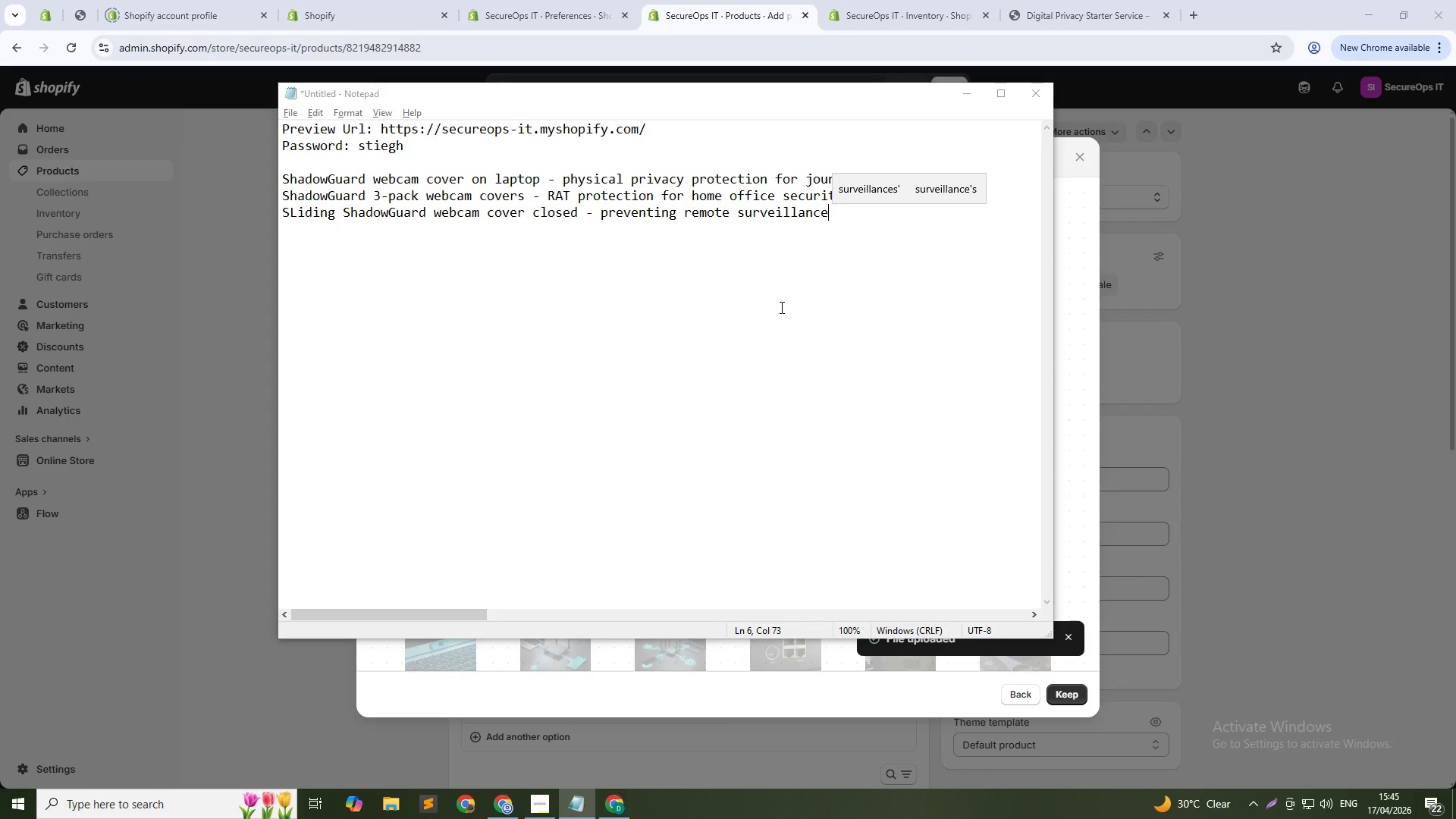 
 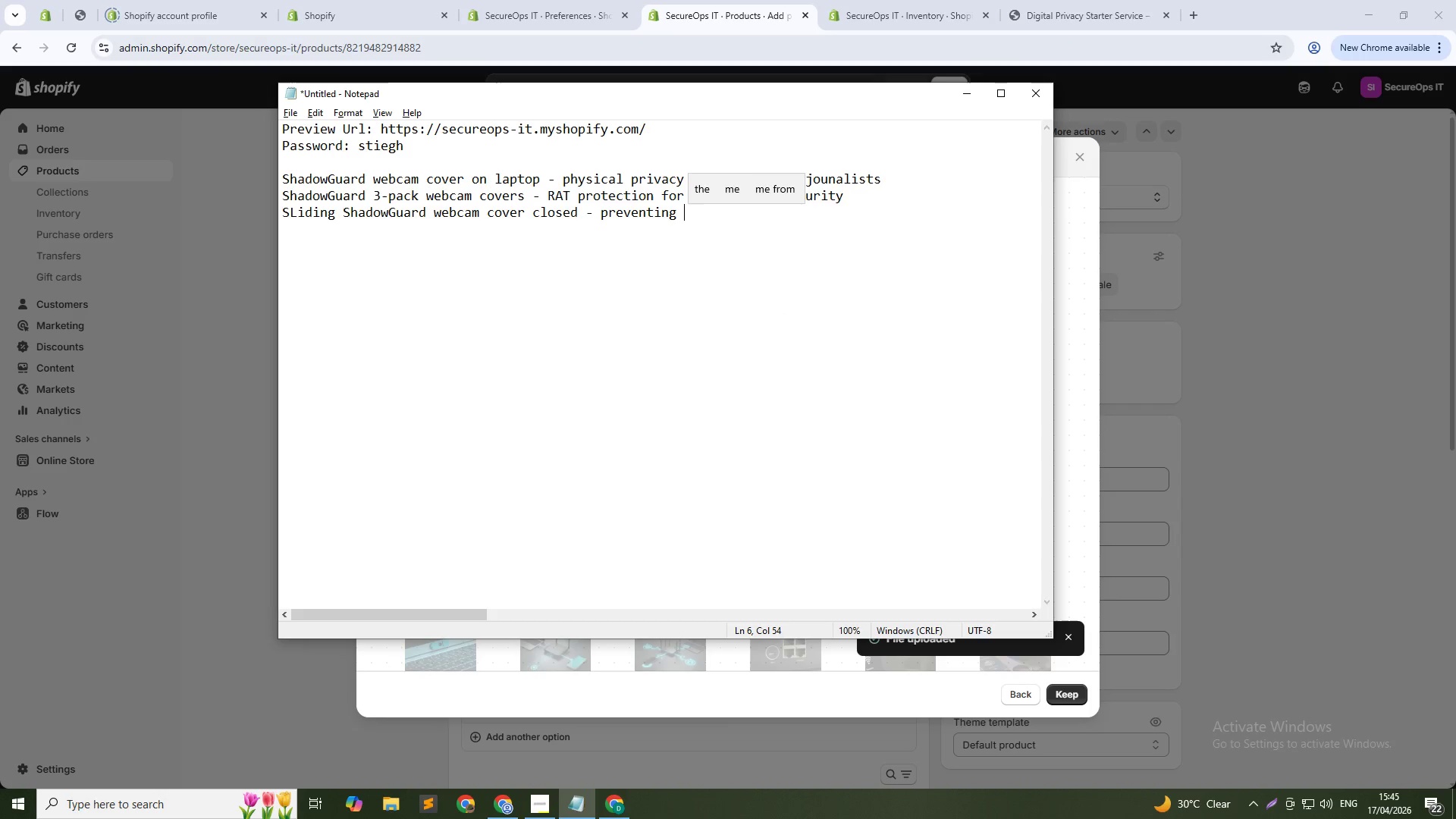 
key(Alt+AltLeft)
 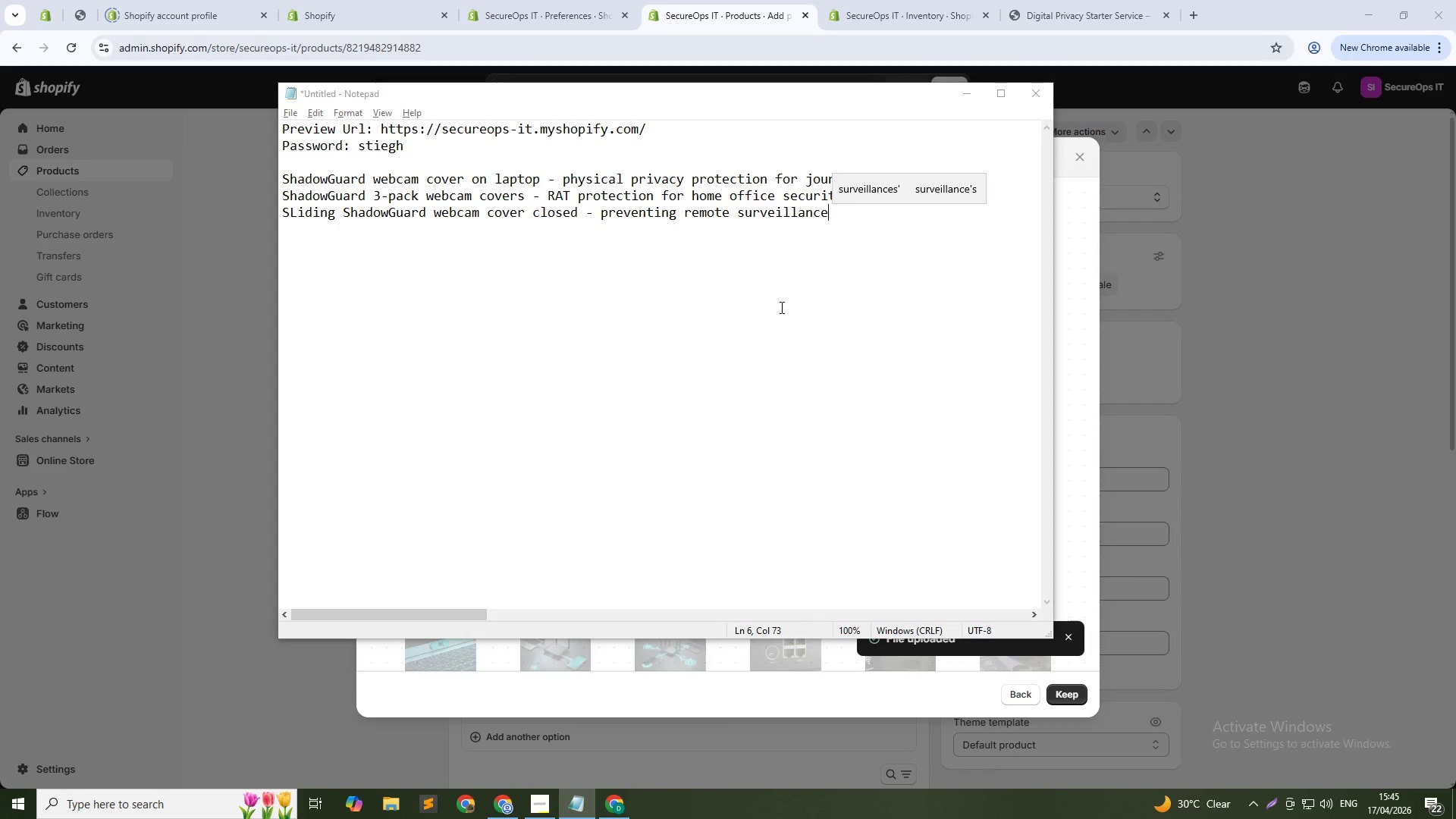 
key(Alt+Tab)
 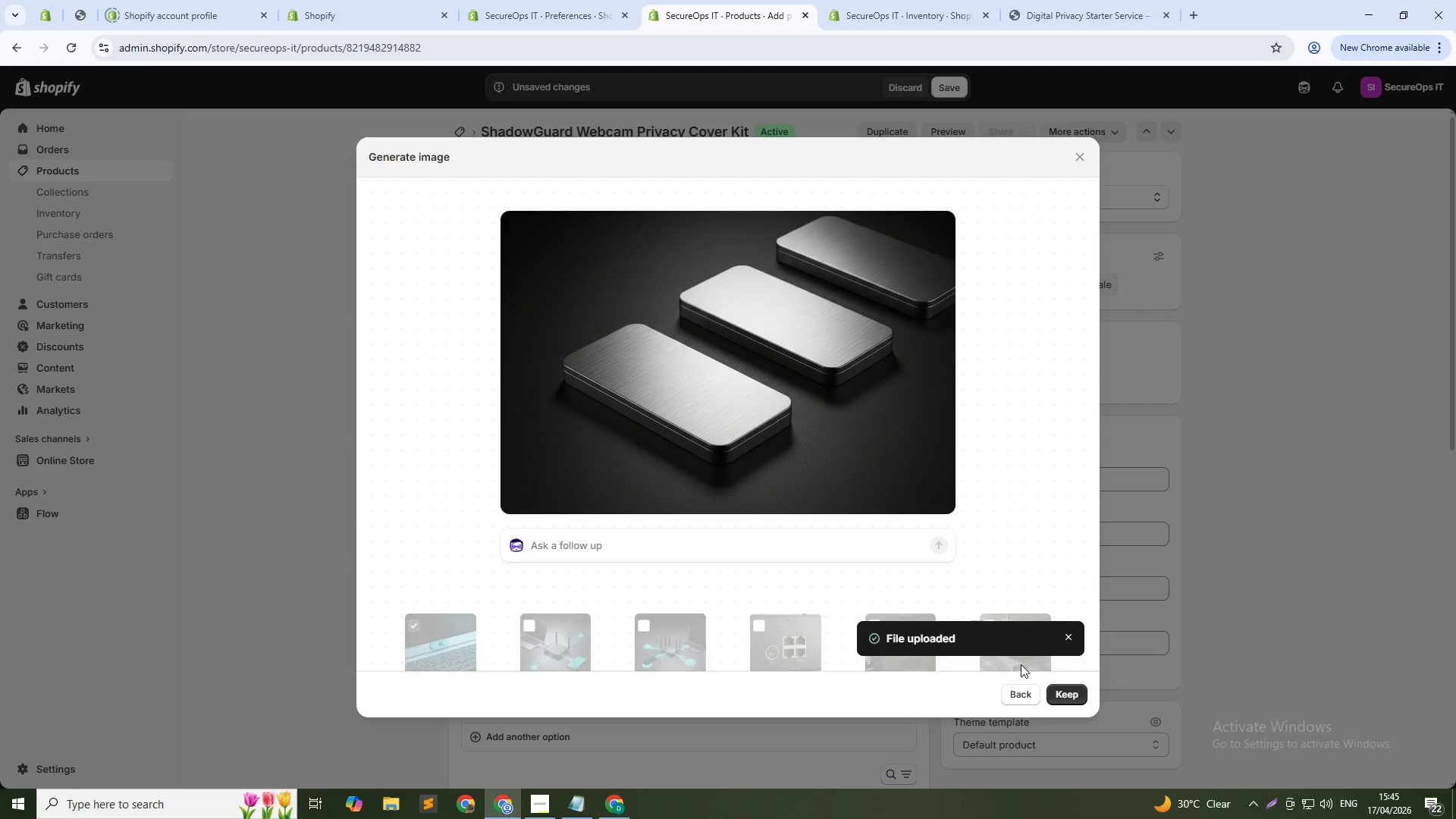 
left_click([1063, 695])
 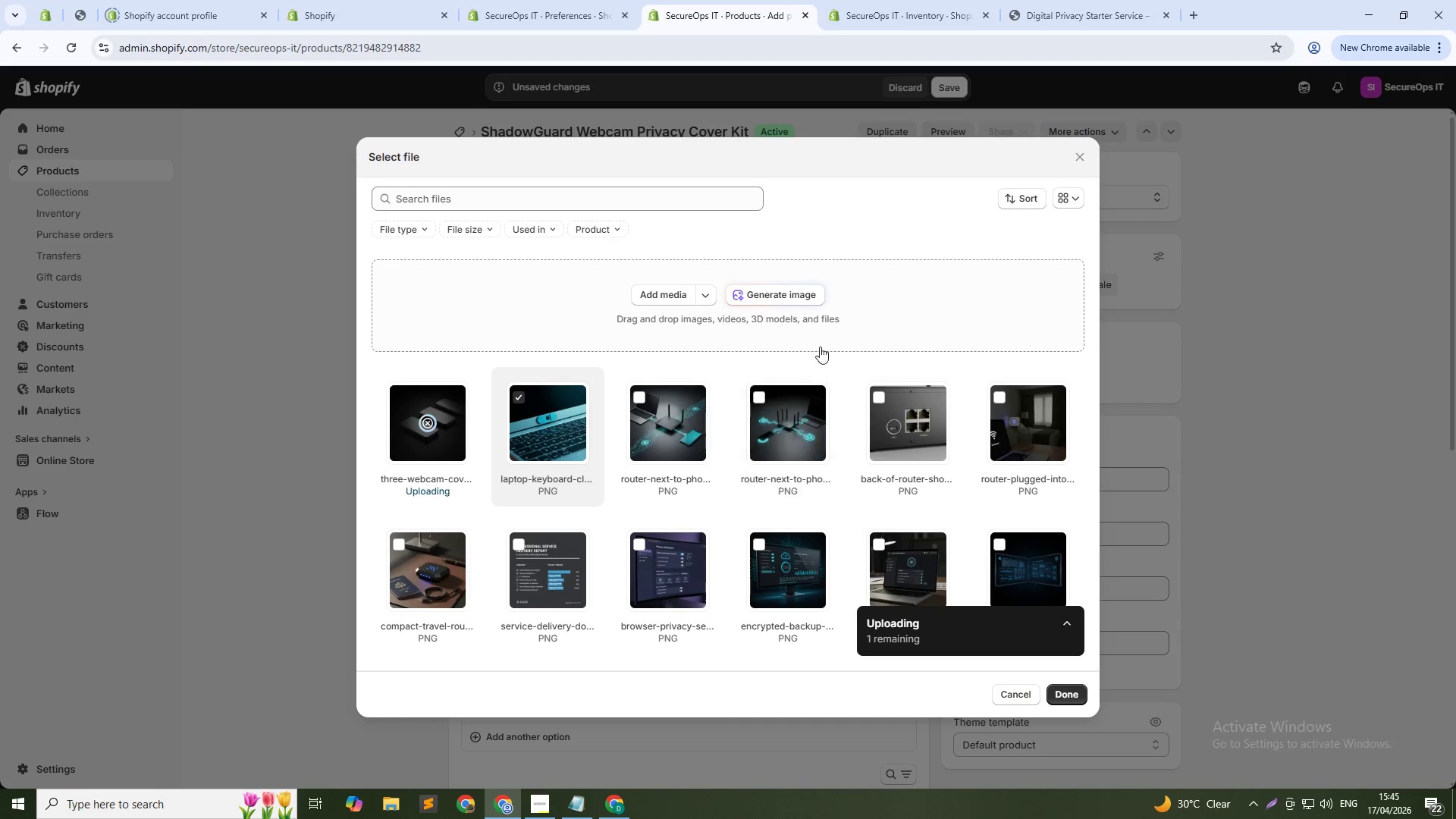 
left_click([786, 297])
 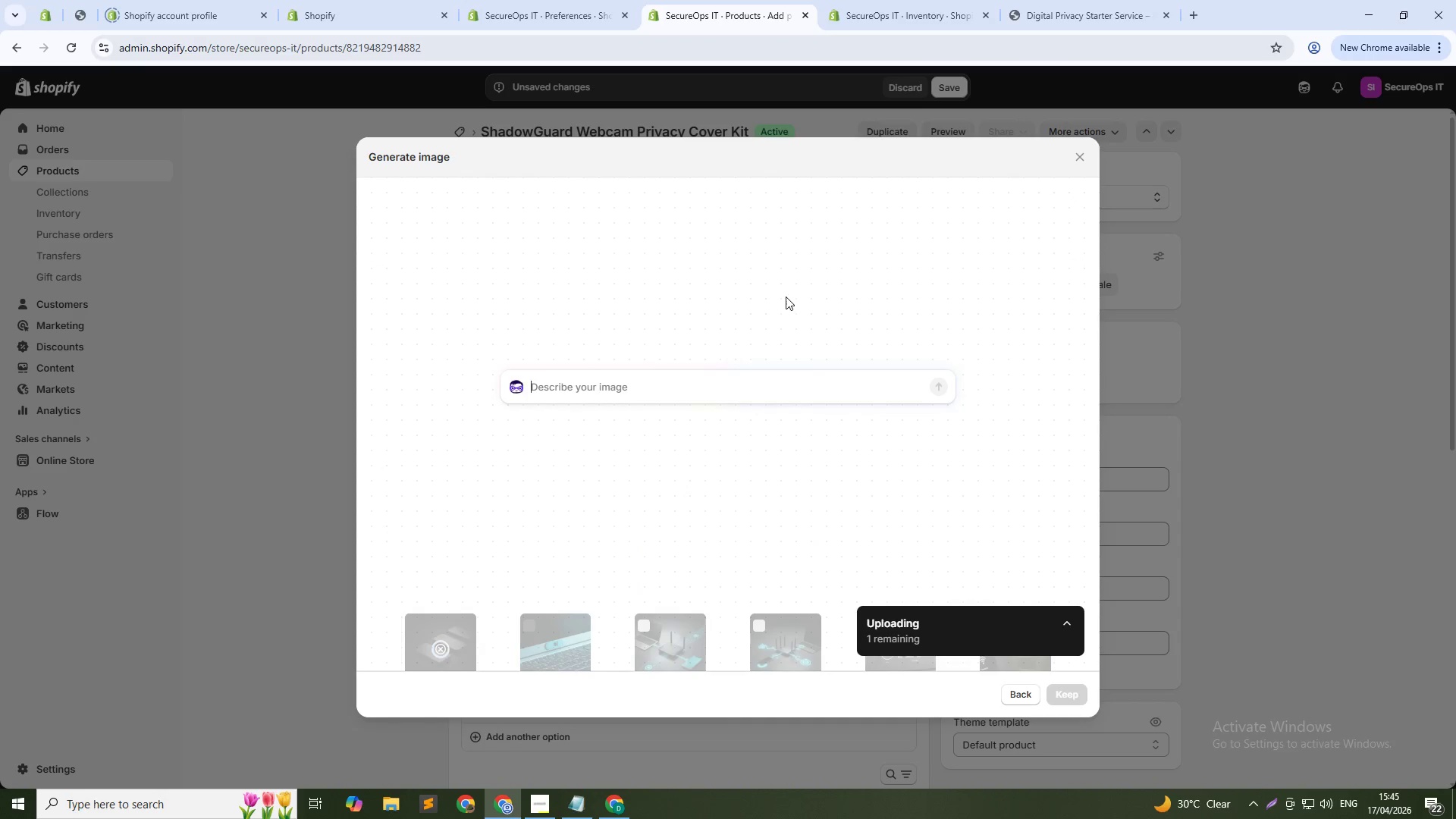 
type(Finger slidign)
key(Backspace)
key(Backspace)
key(Backspace)
type(ing webcam cover closed on laptop, screen shwo)
key(Backspace)
key(Backspace)
type(owing video call, dark background, professional setting, 1:1)
 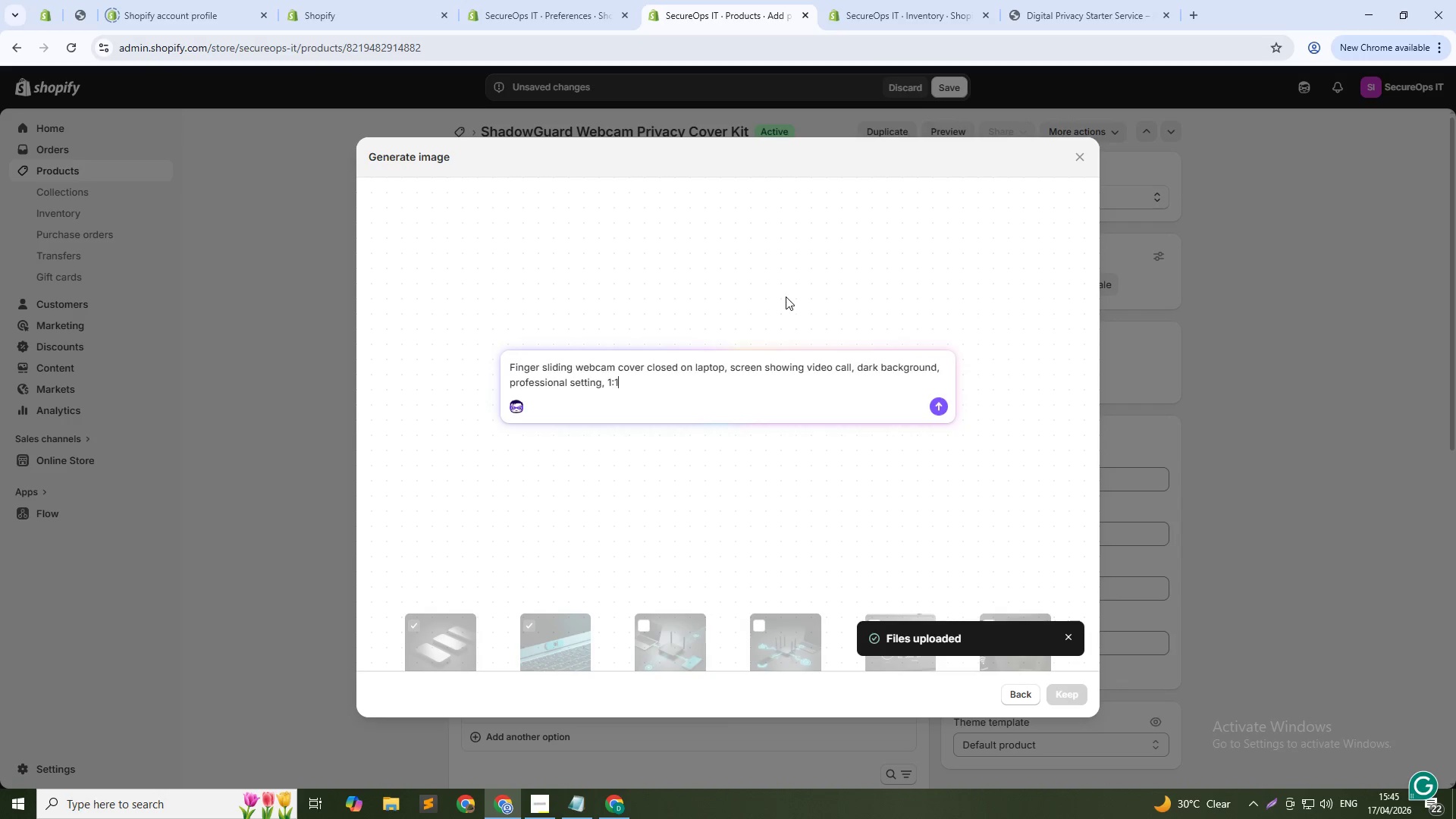 
key(Enter)
 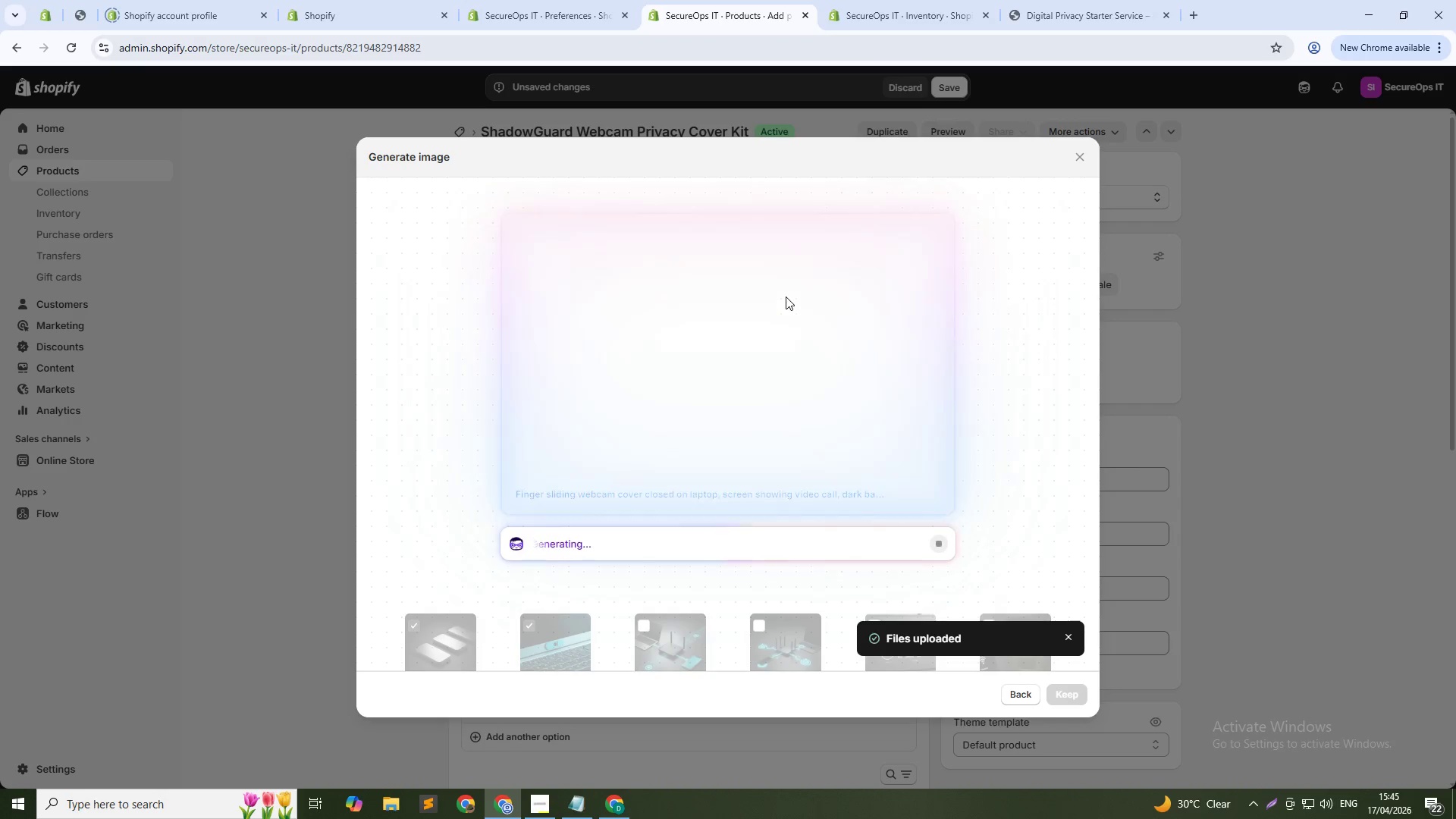 
key(Alt+AltLeft)
 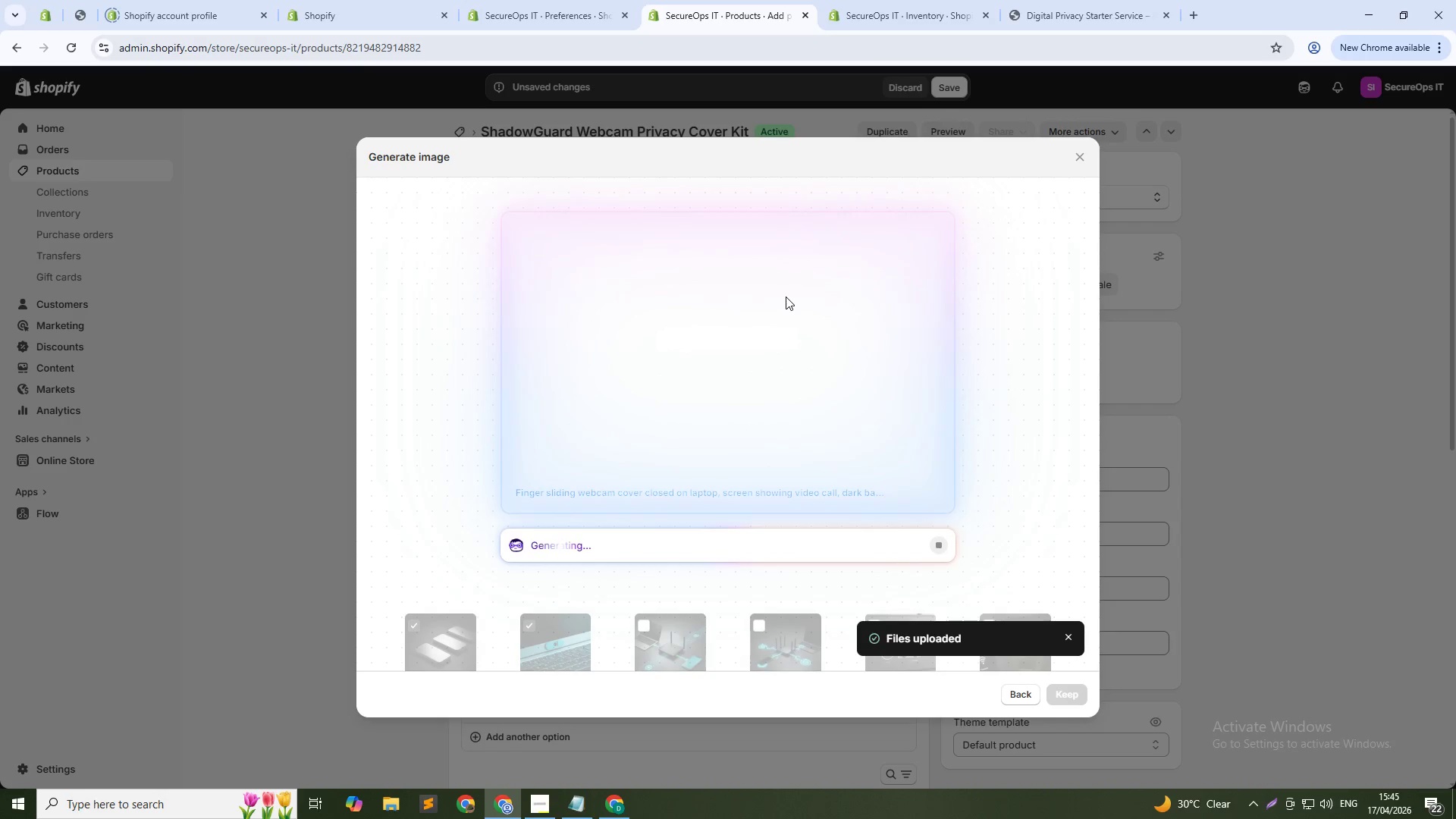 
key(Alt+Tab)
 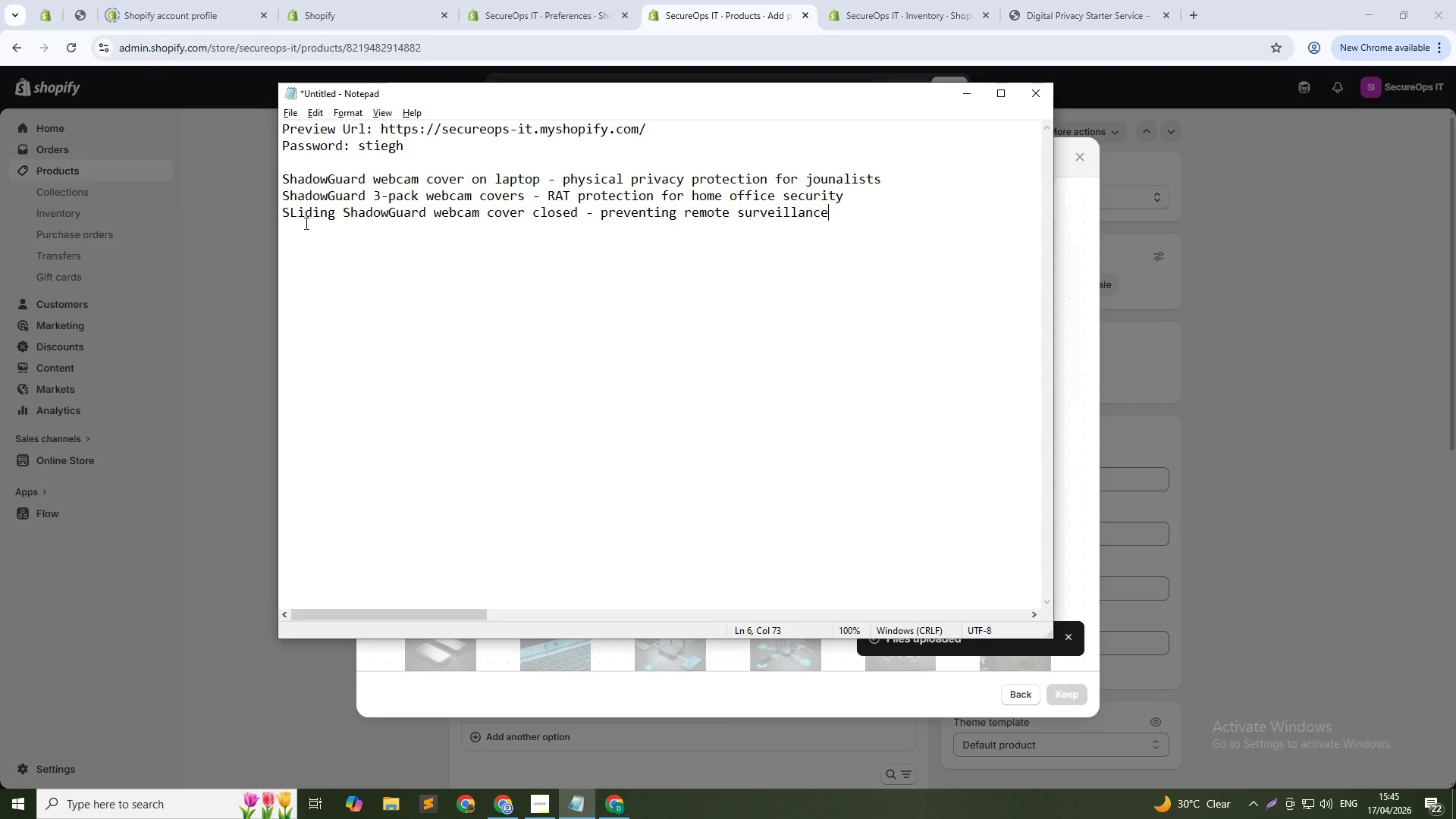 
left_click([297, 218])
 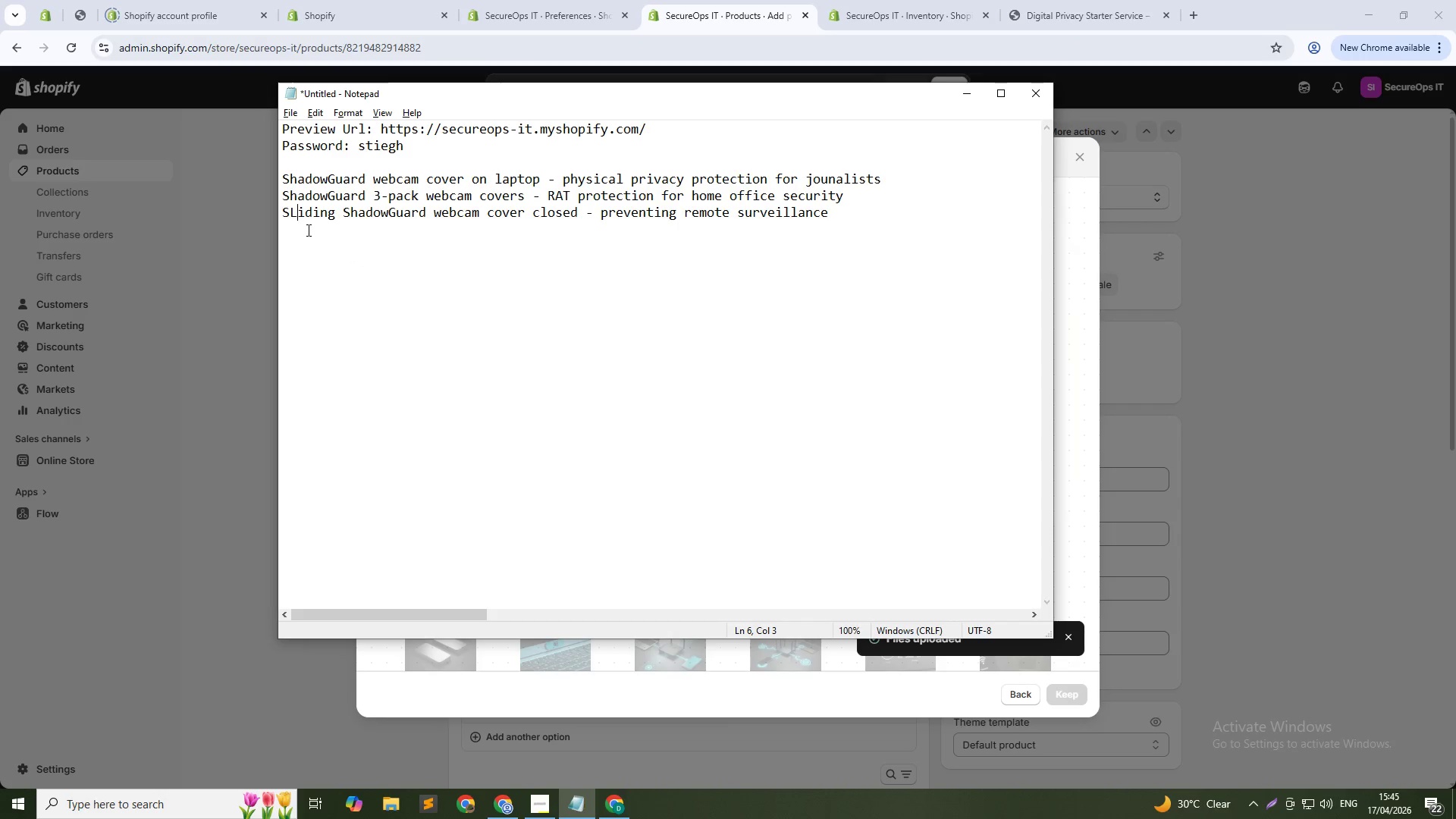 
key(Backspace)
 